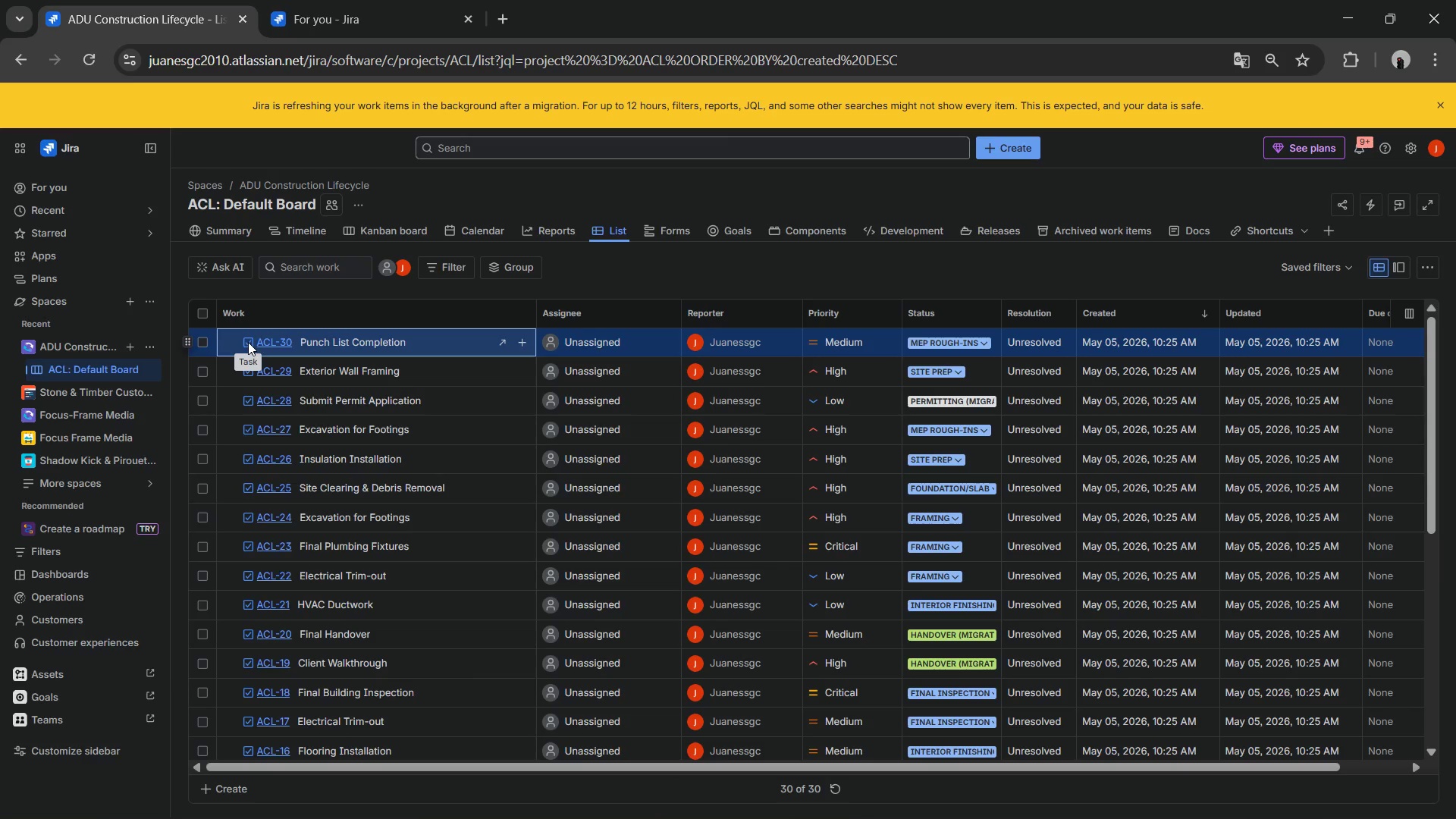 
double_click([248, 342])
 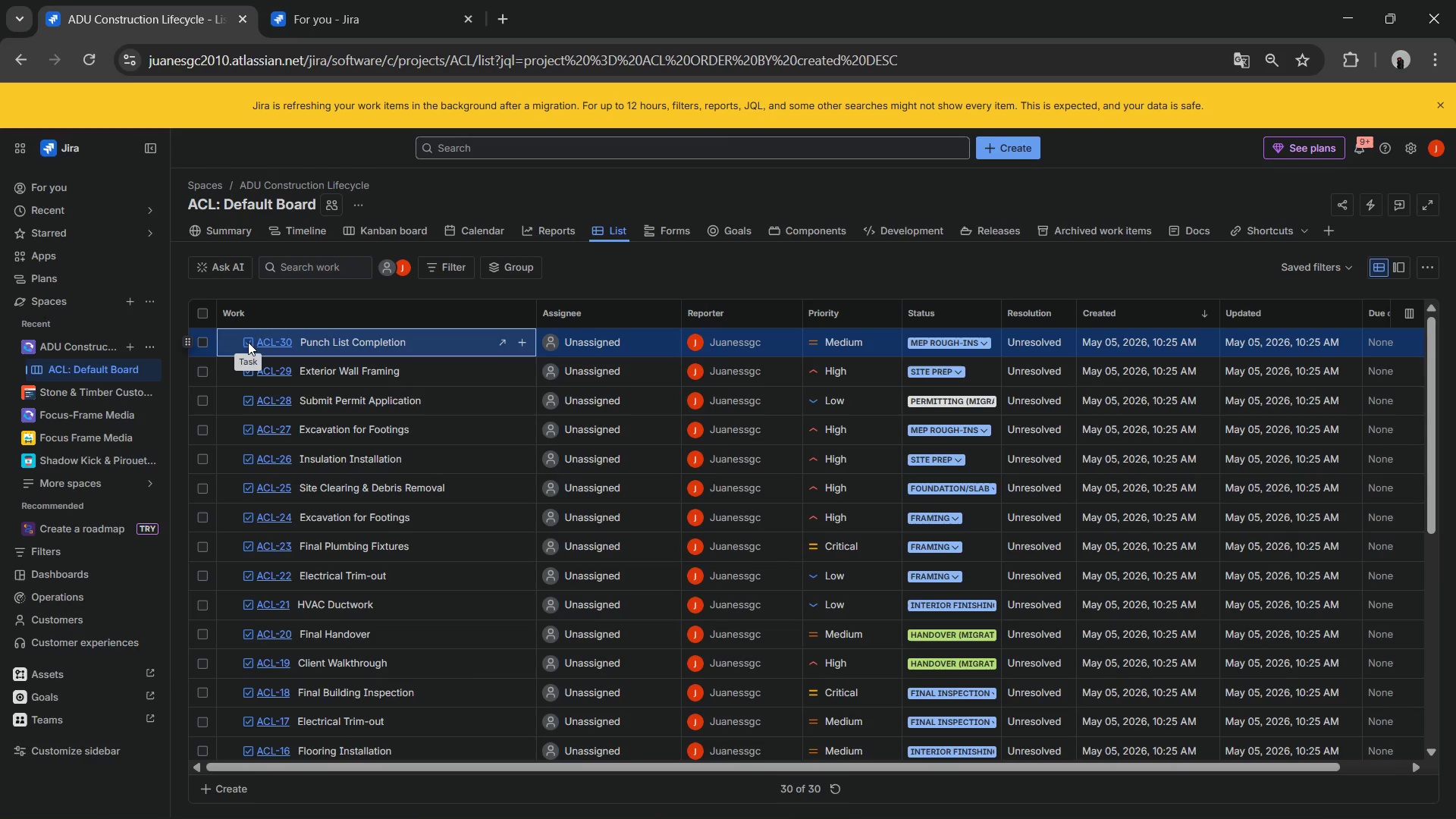 
triple_click([248, 342])
 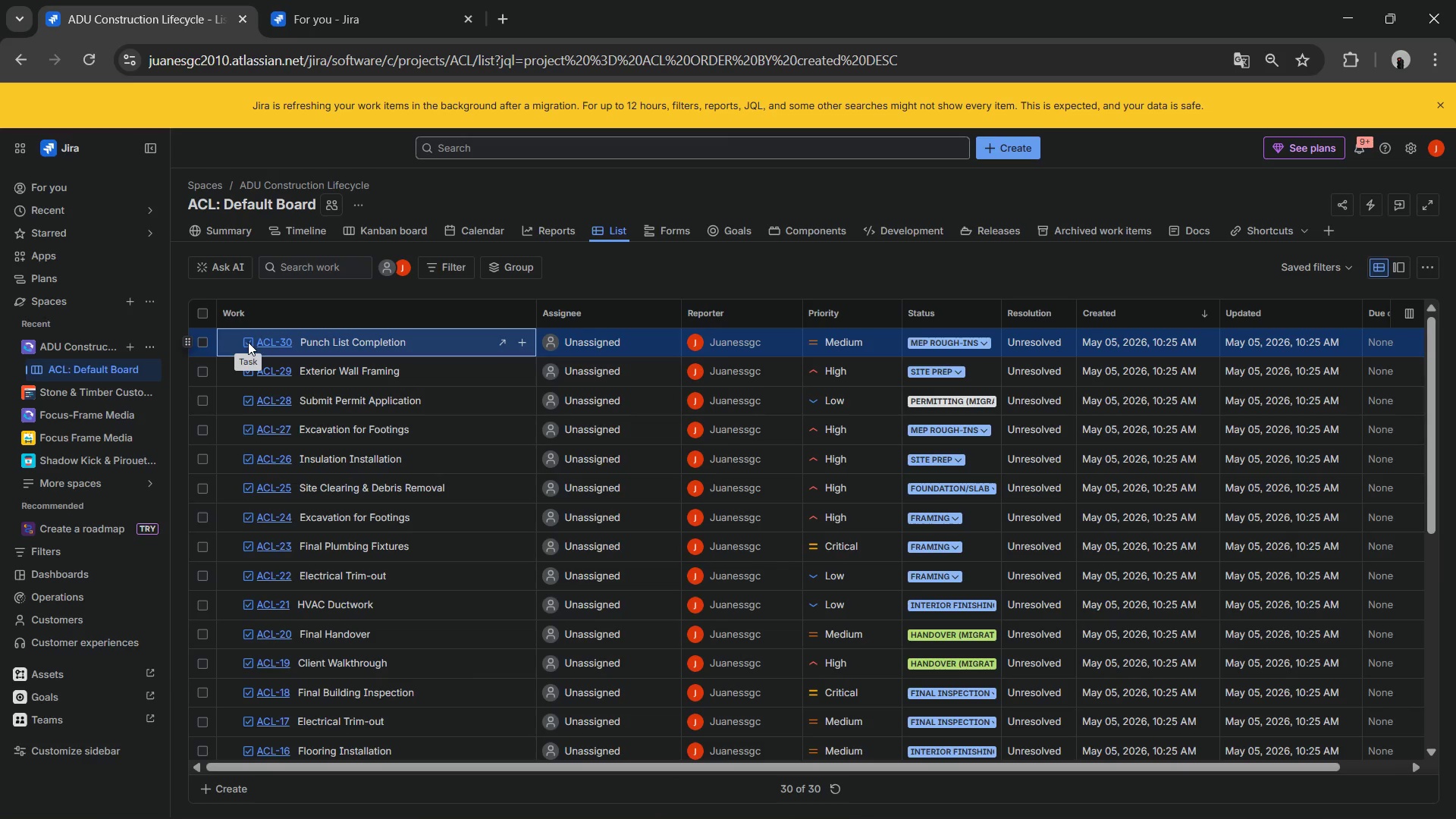 
right_click([248, 342])
 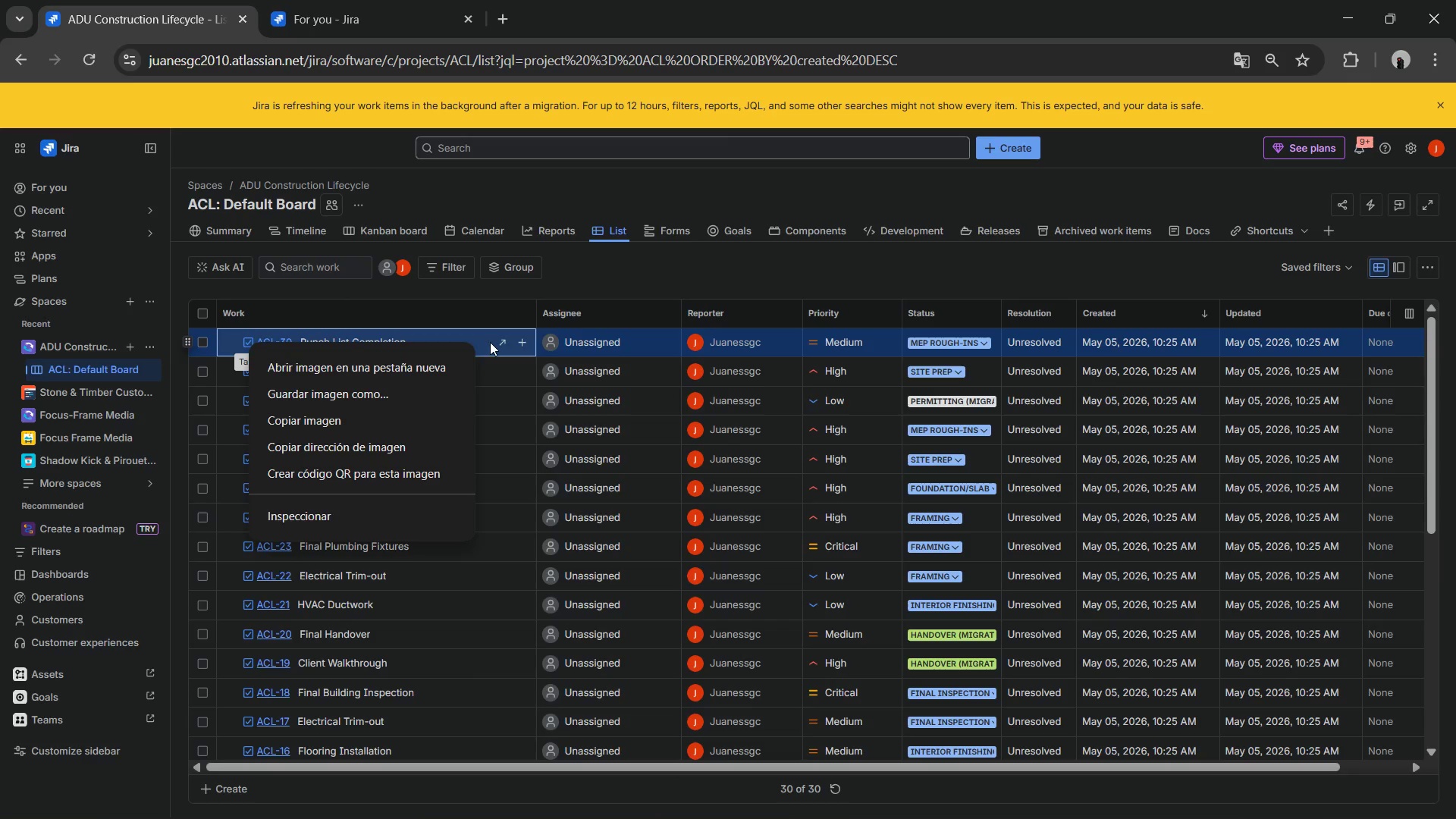 
left_click([503, 334])
 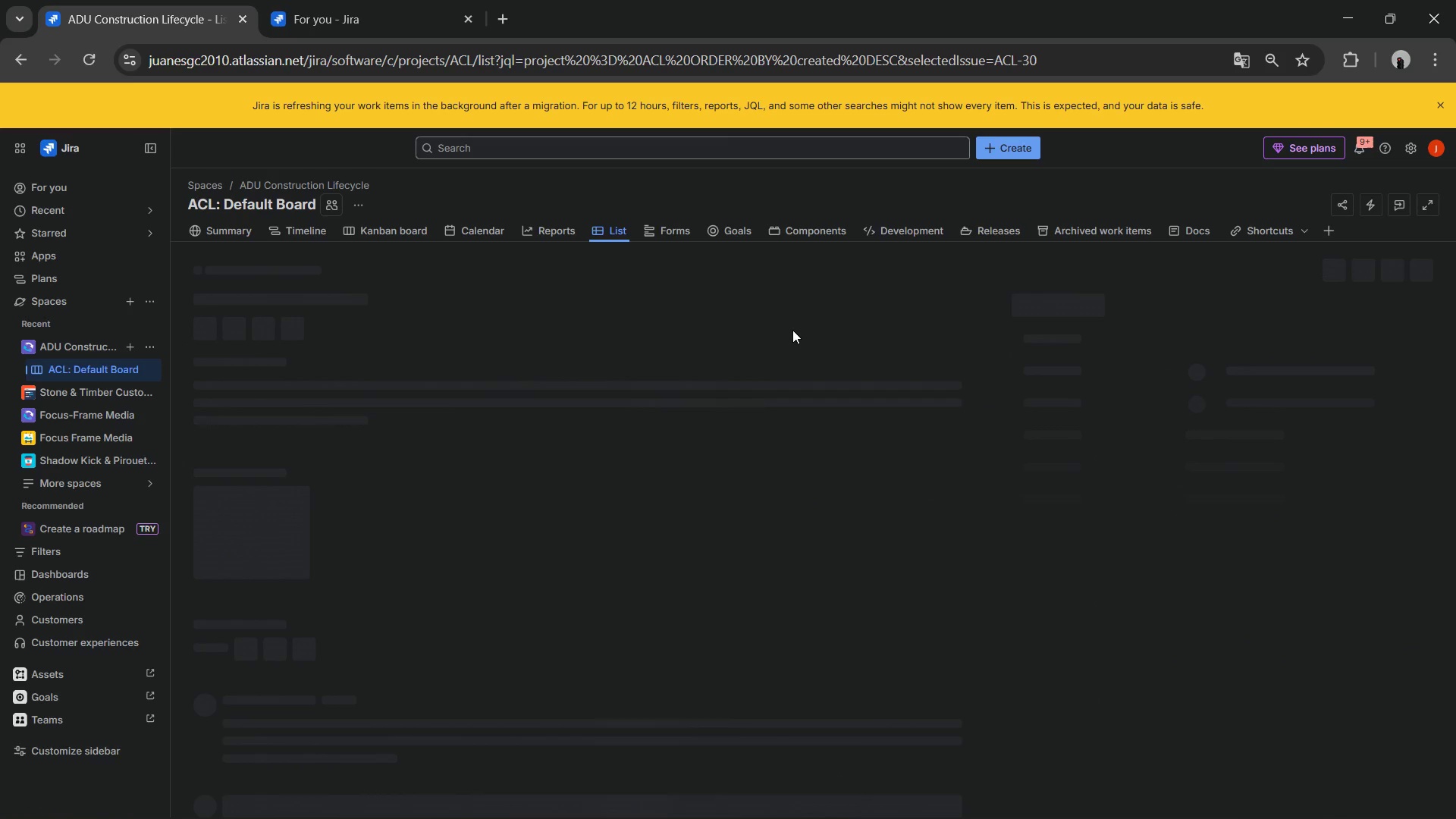 
wait(8.09)
 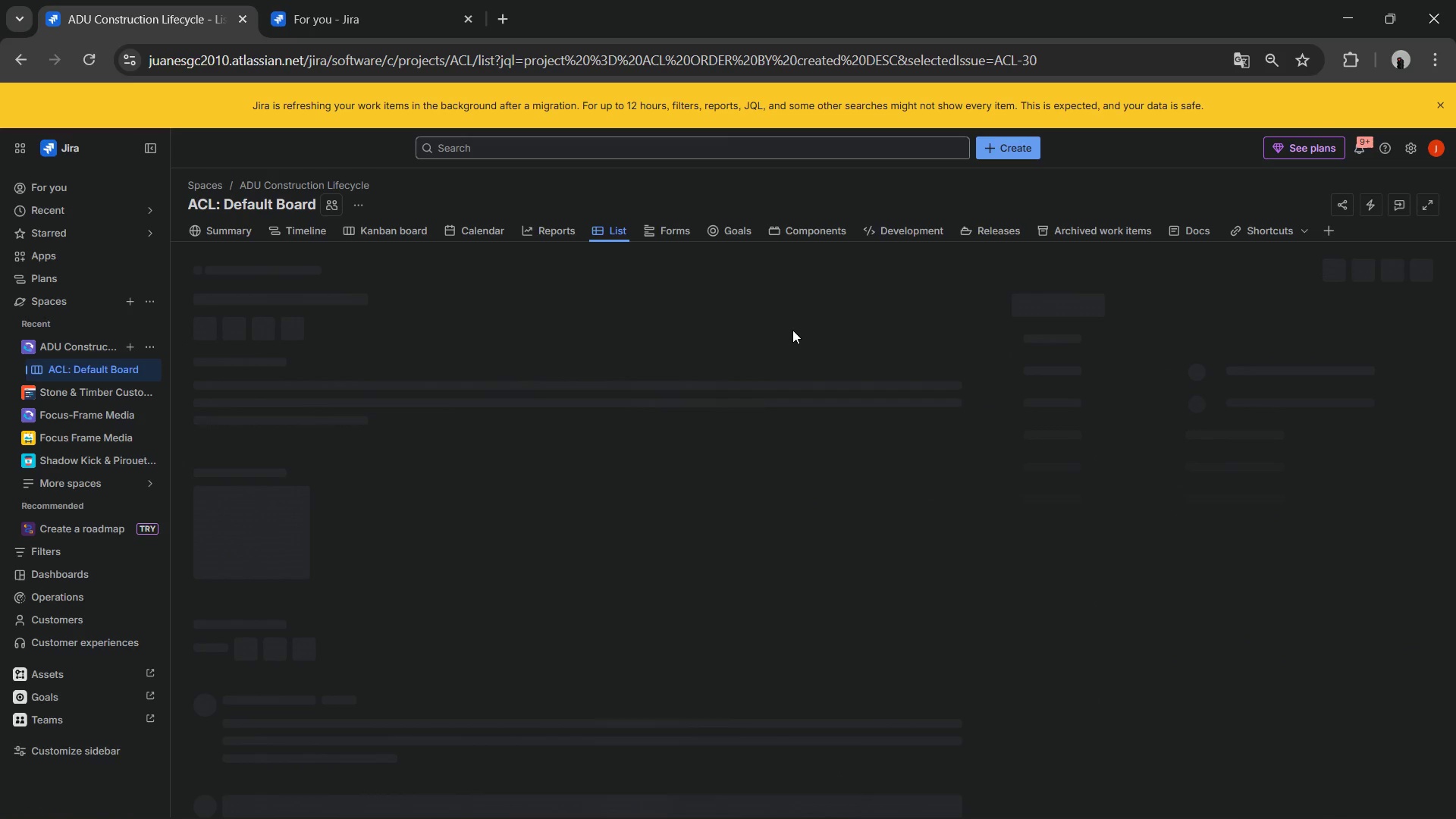 
left_click([216, 275])
 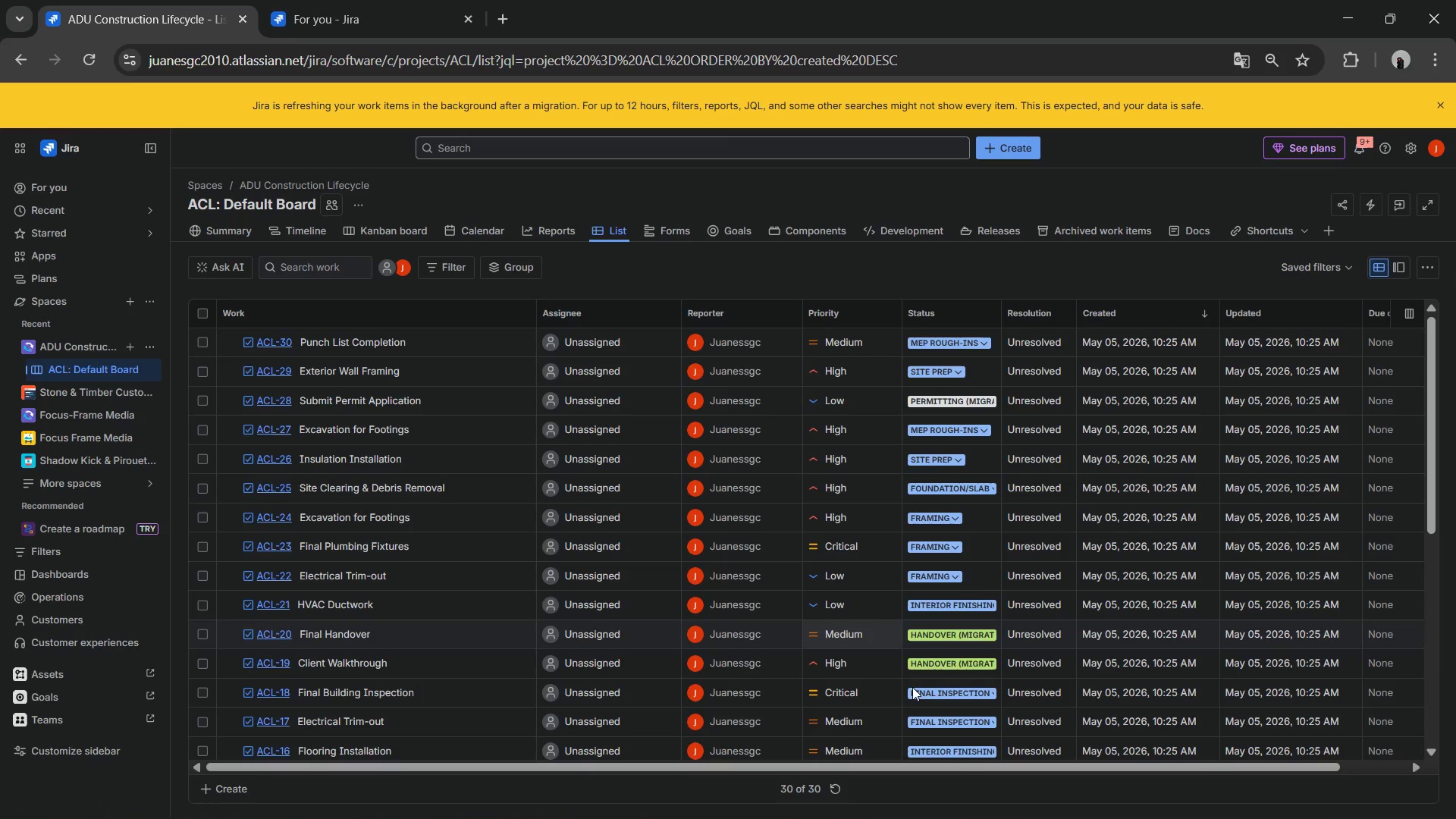 
left_click_drag(start_coordinate=[894, 767], to_coordinate=[1153, 745])
 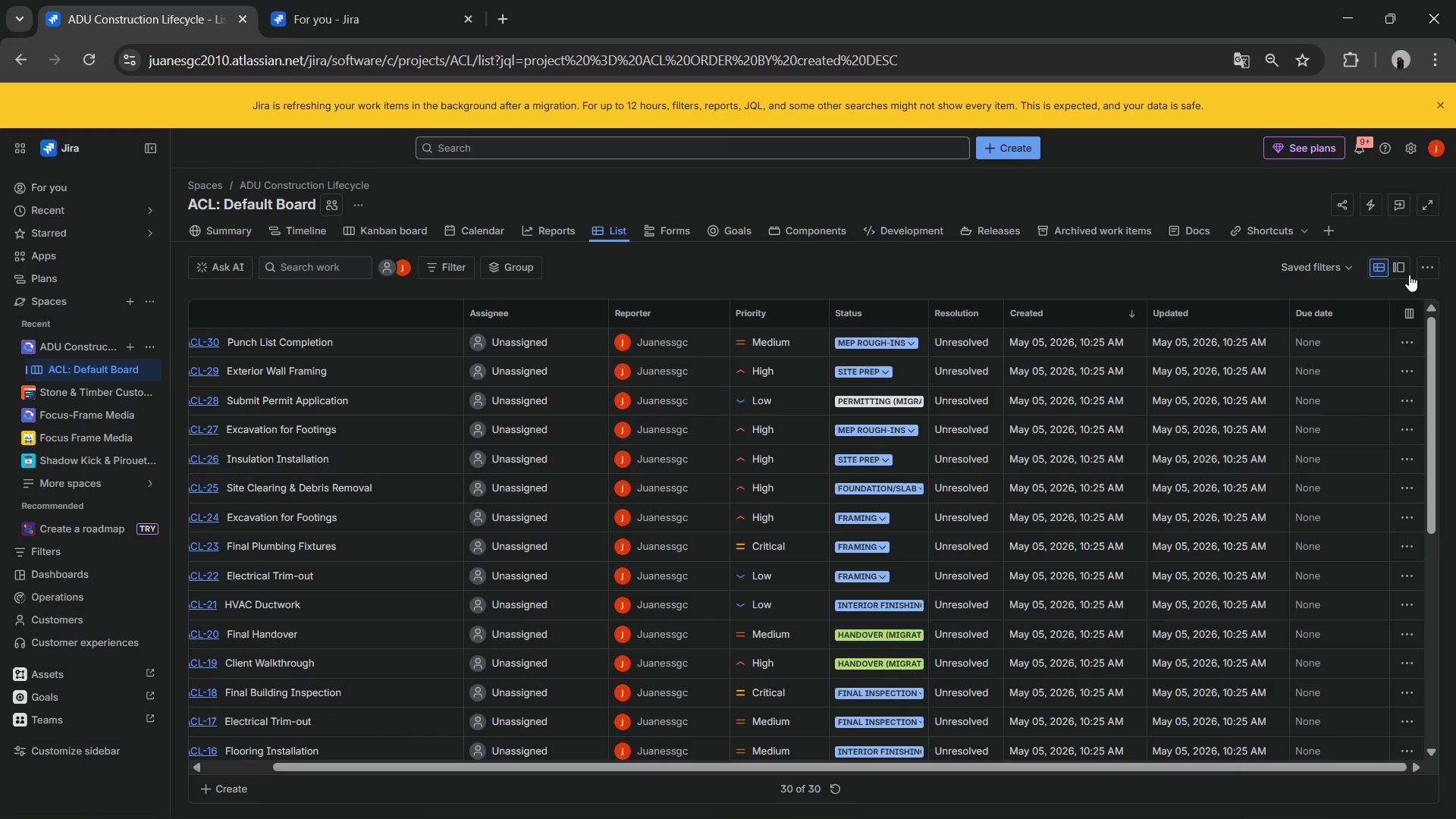 
left_click([1425, 268])
 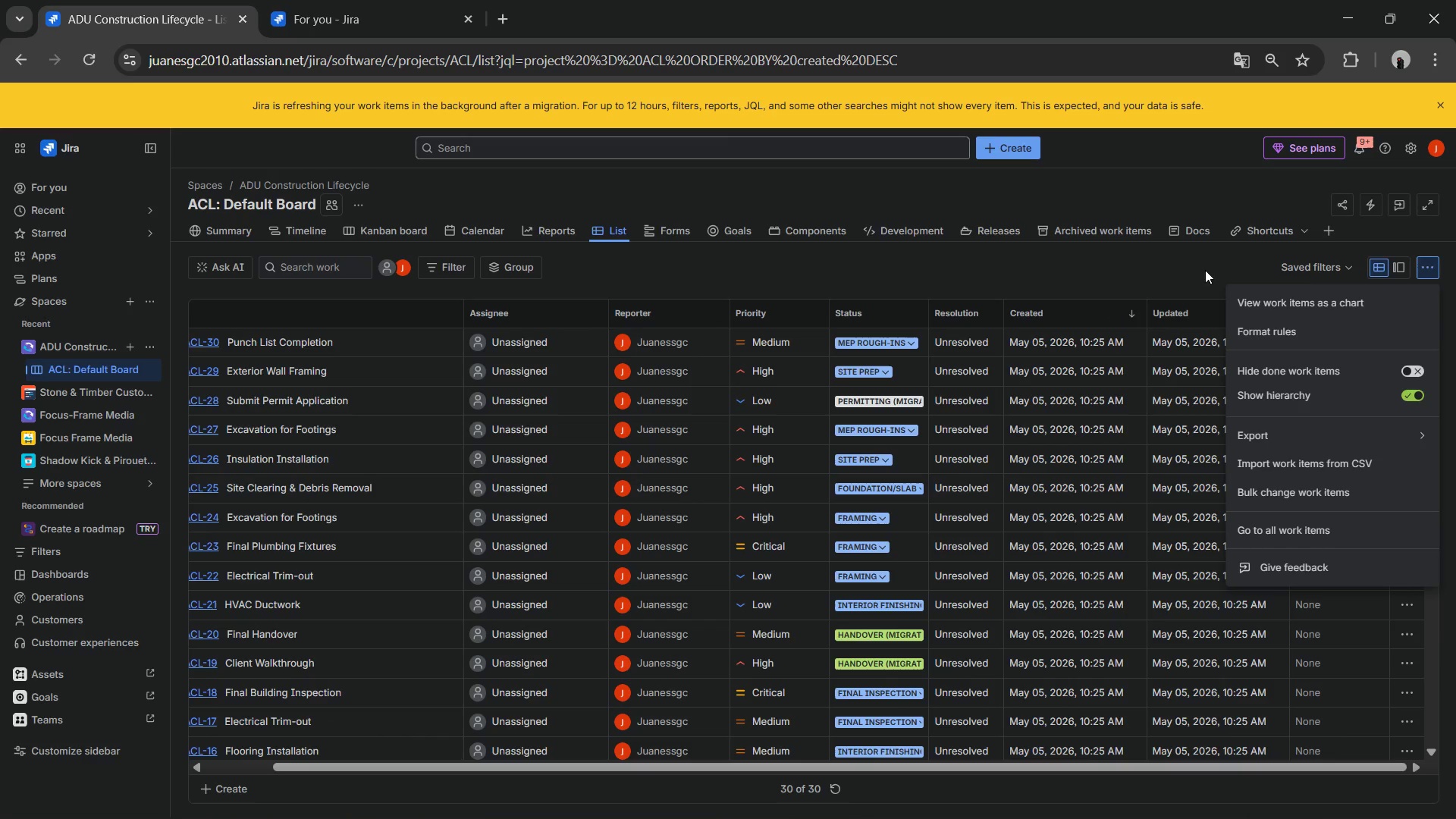 
wait(7.45)
 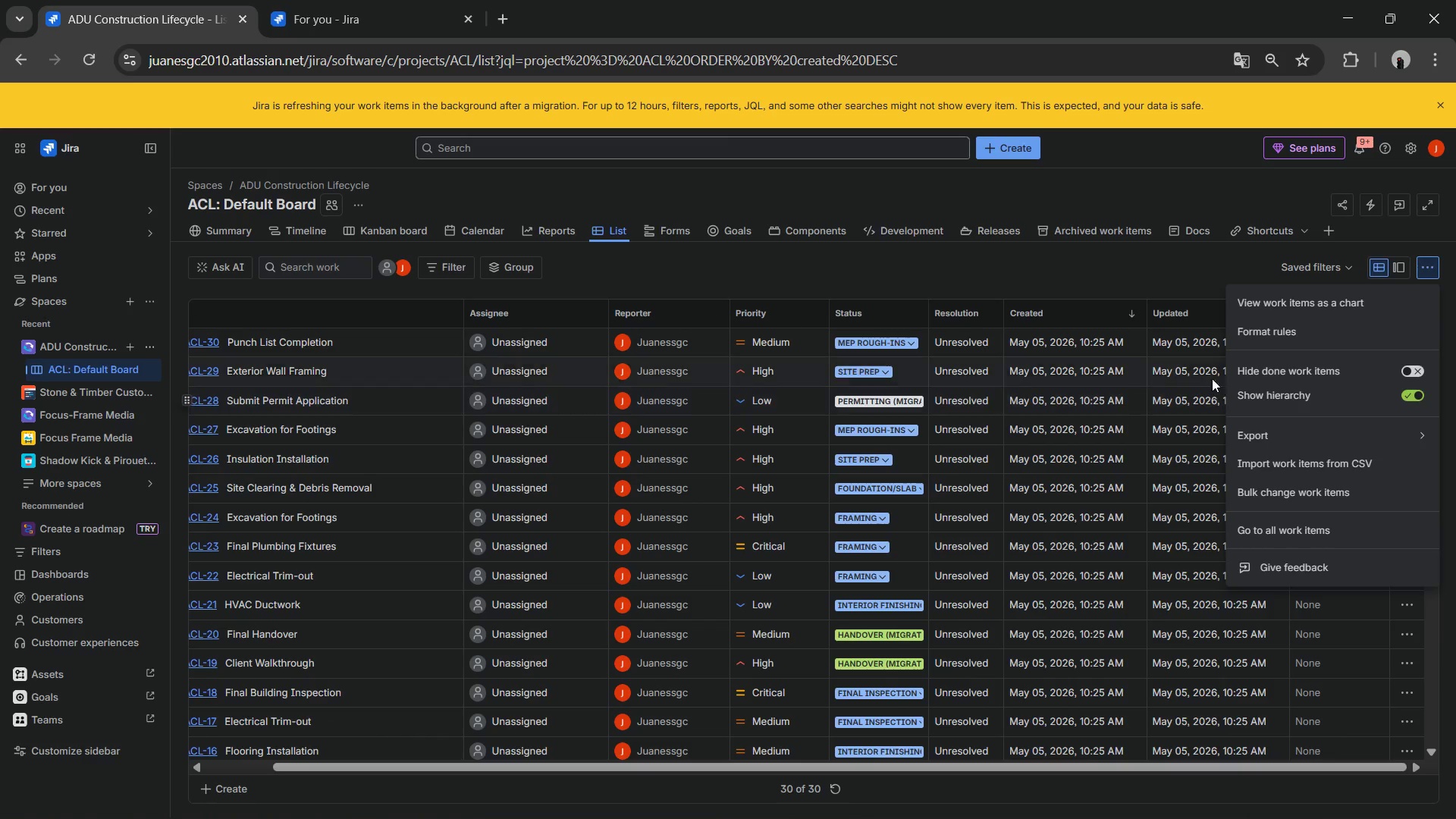 
left_click([1243, 305])
 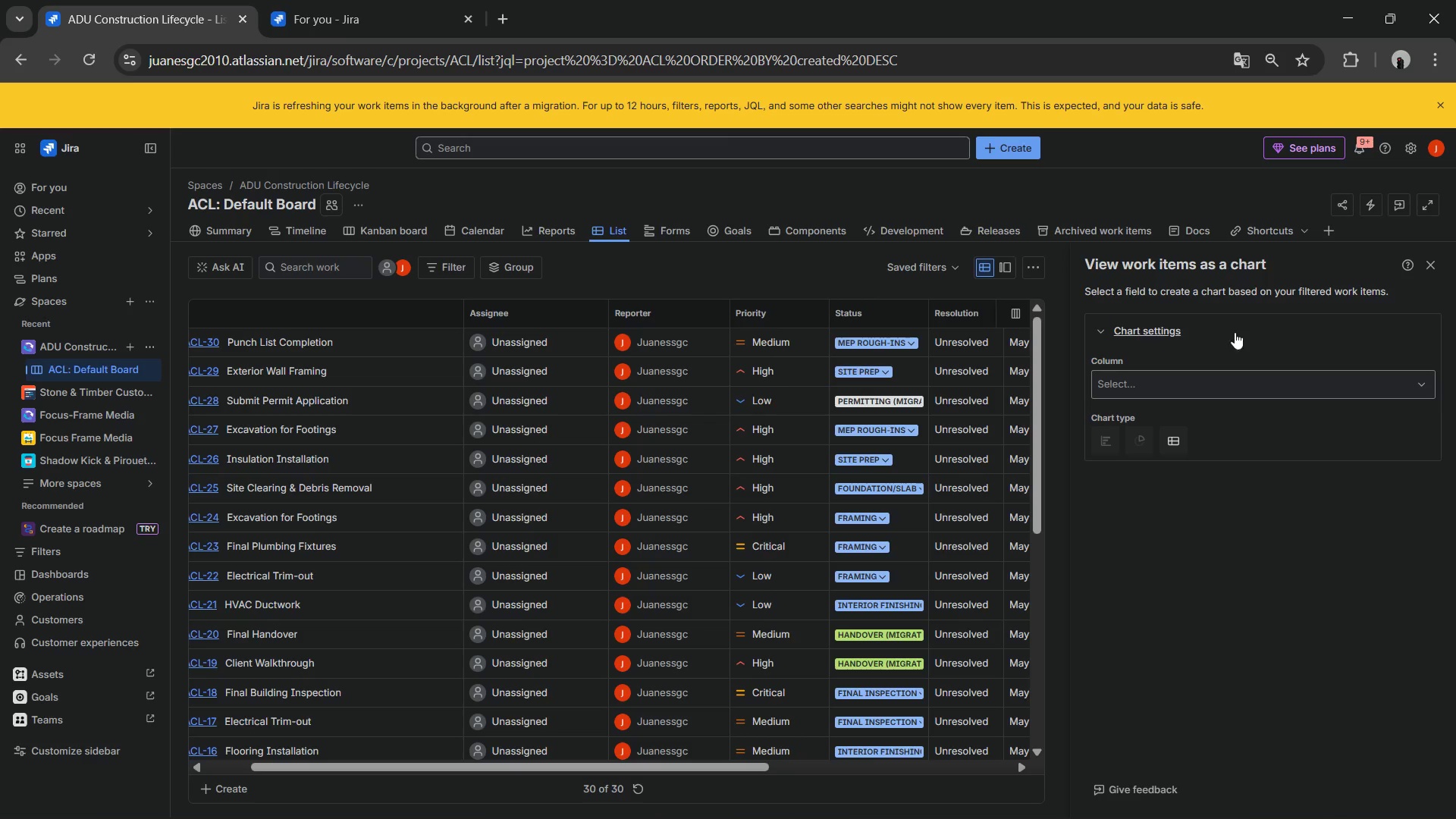 
left_click([1201, 385])
 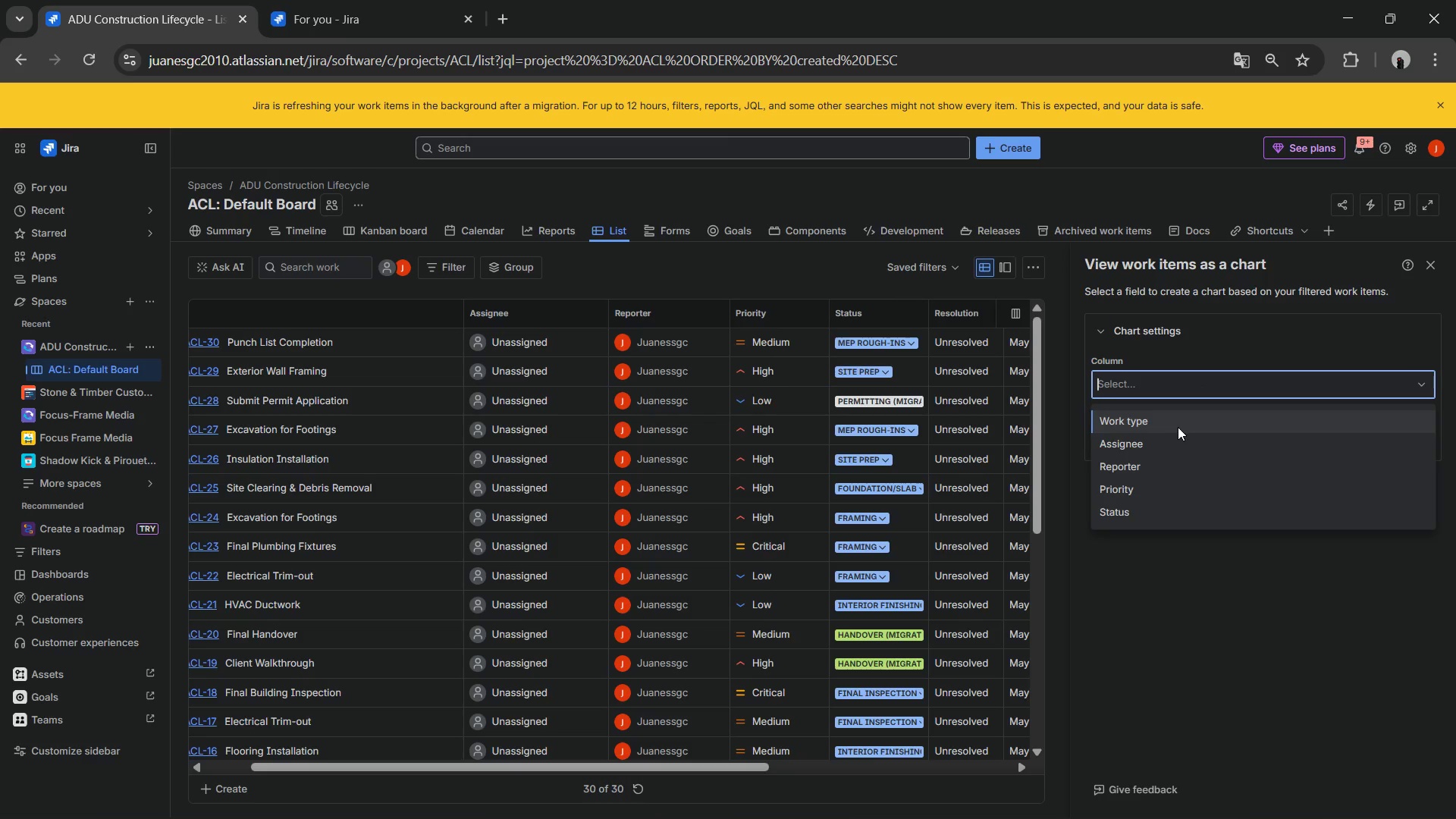 
left_click([1173, 424])
 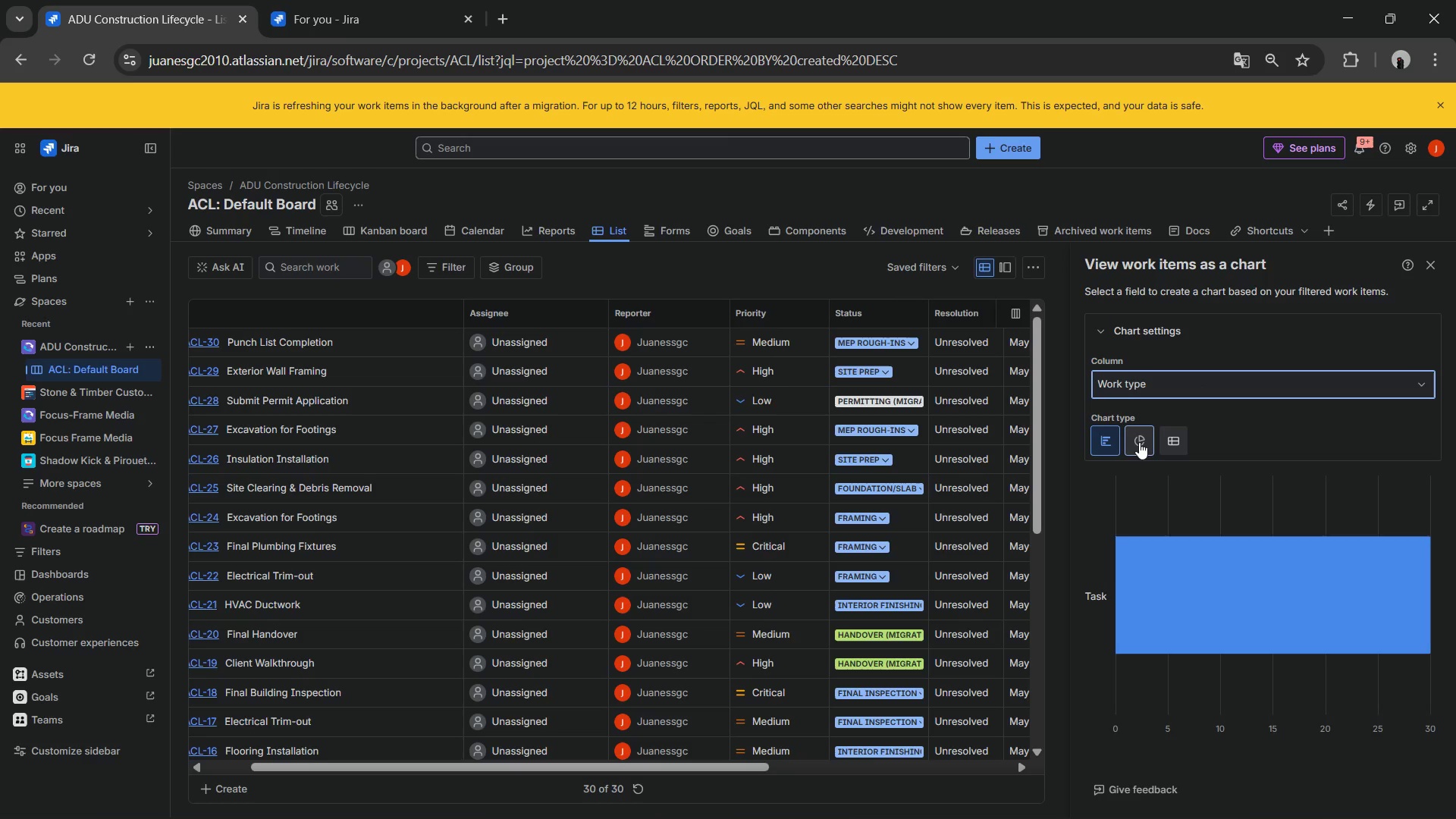 
left_click([1172, 381])
 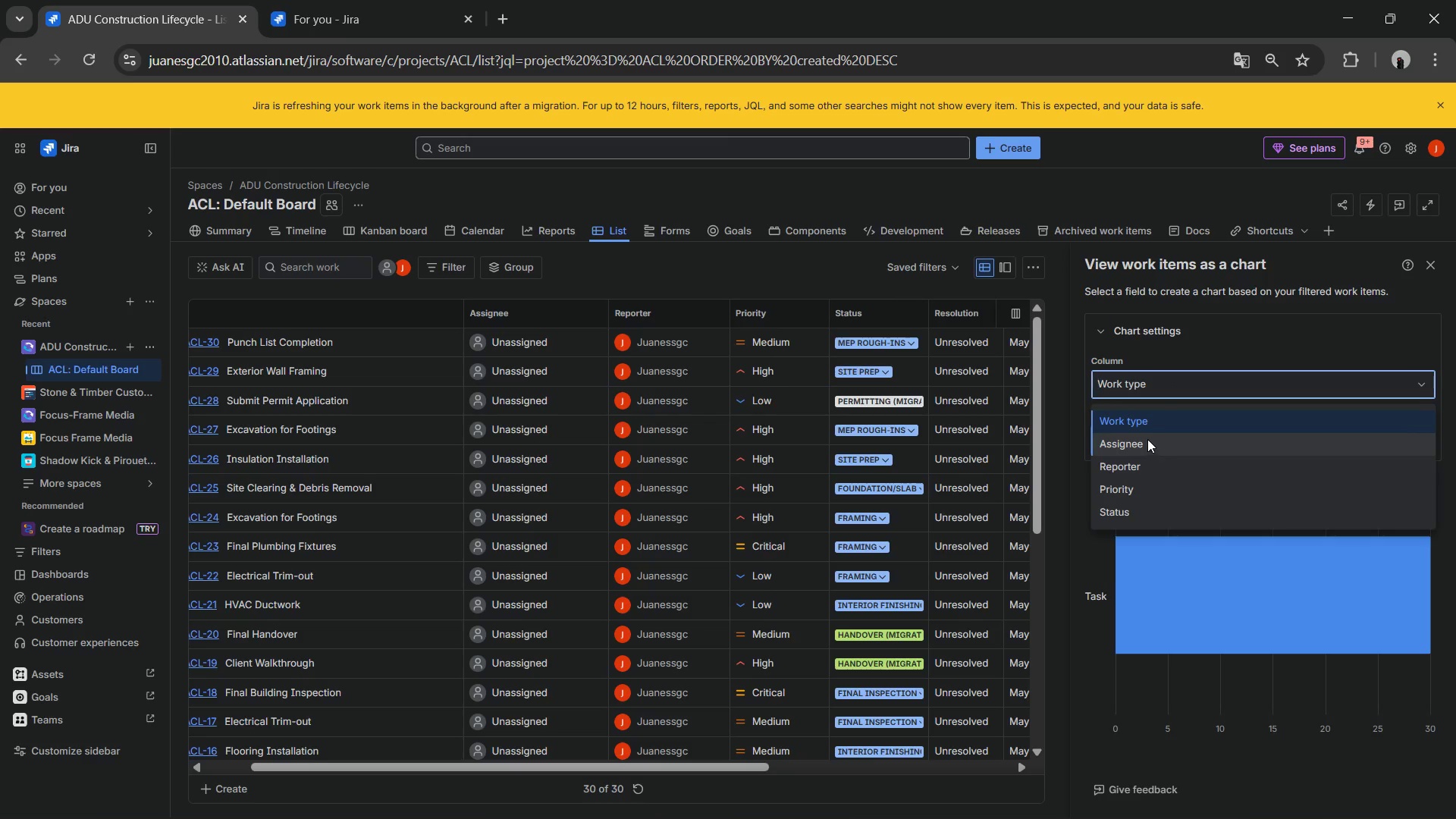 
left_click([1163, 378])
 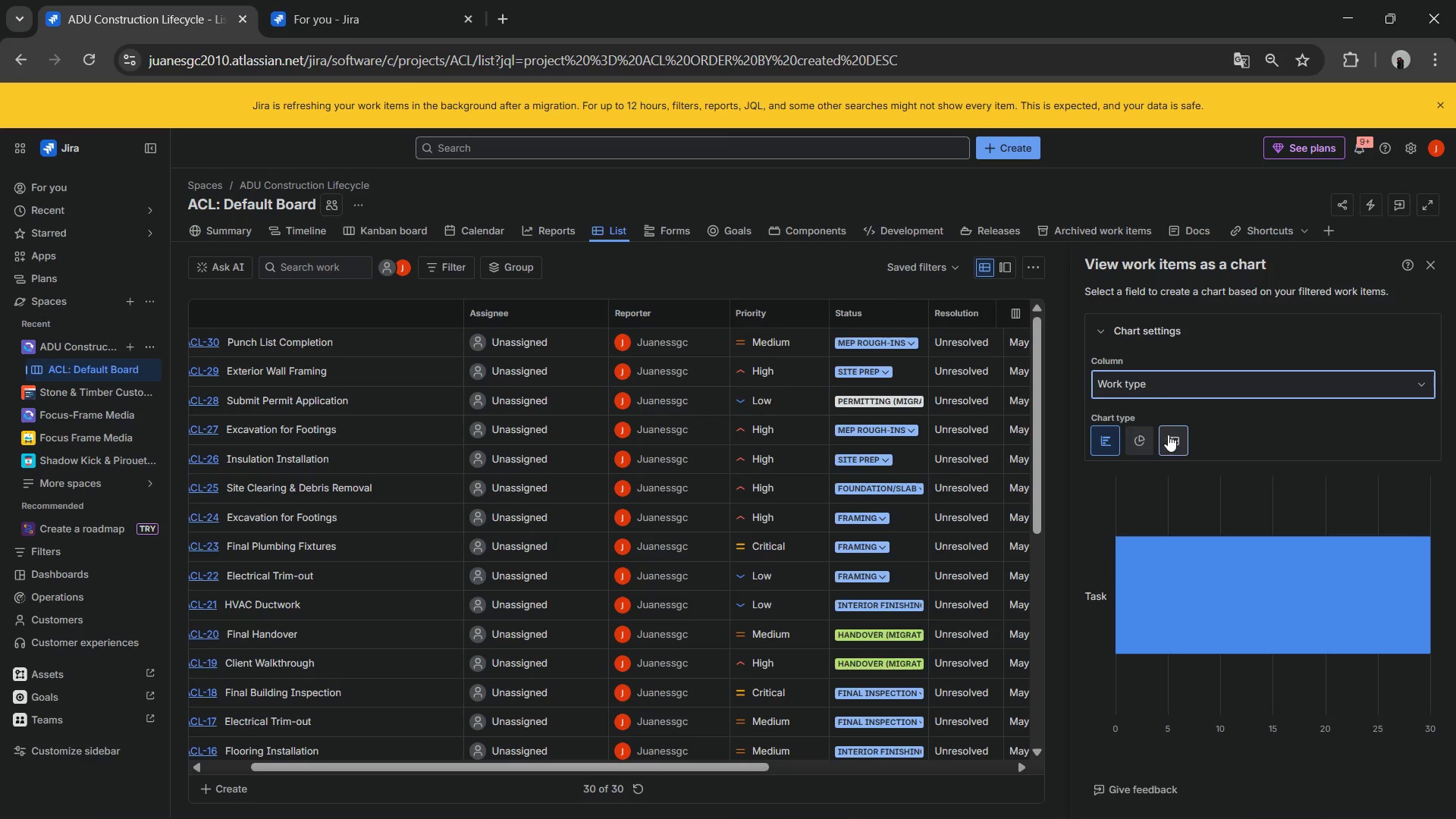 
left_click([1165, 381])
 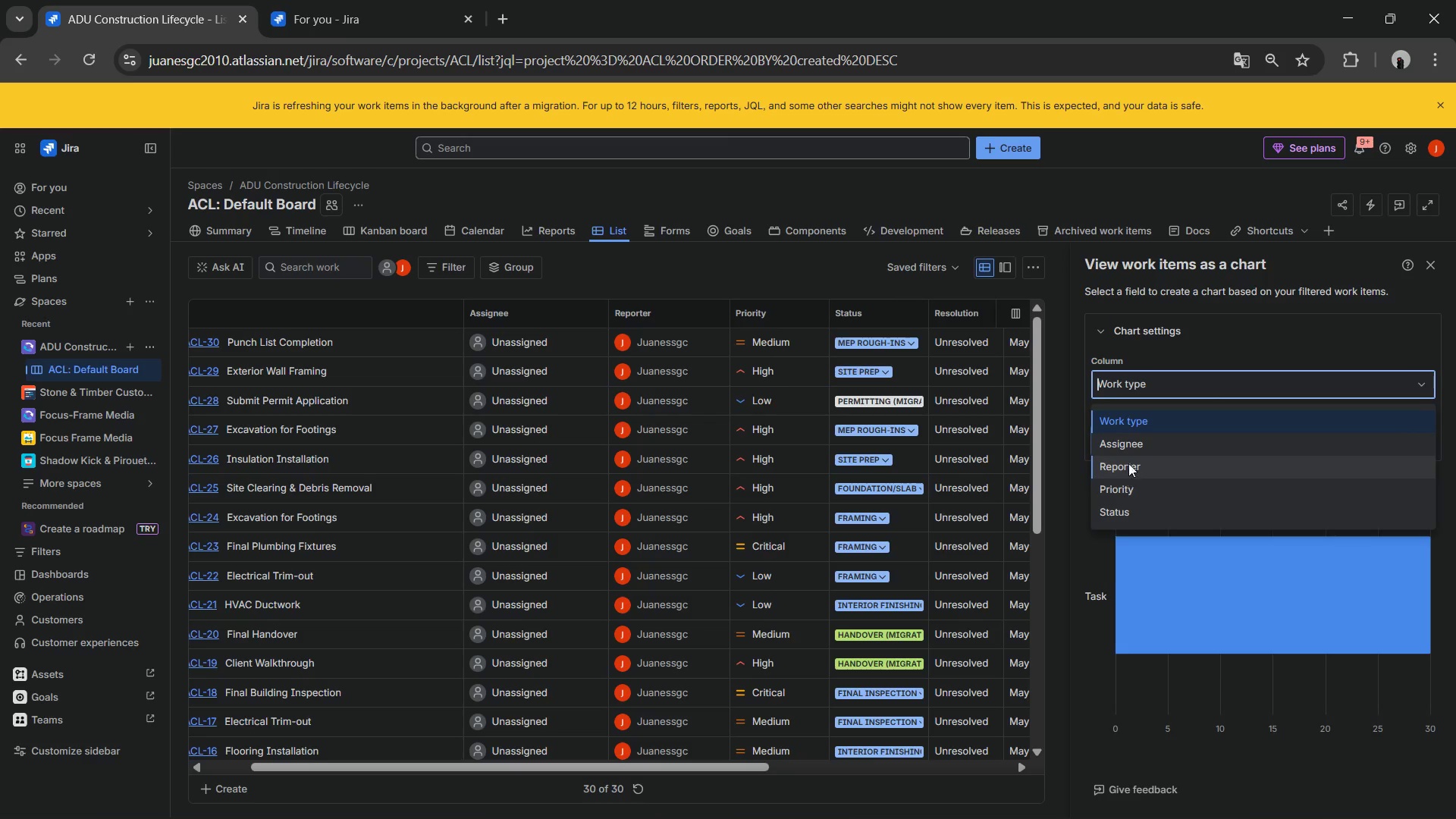 
left_click([1130, 507])
 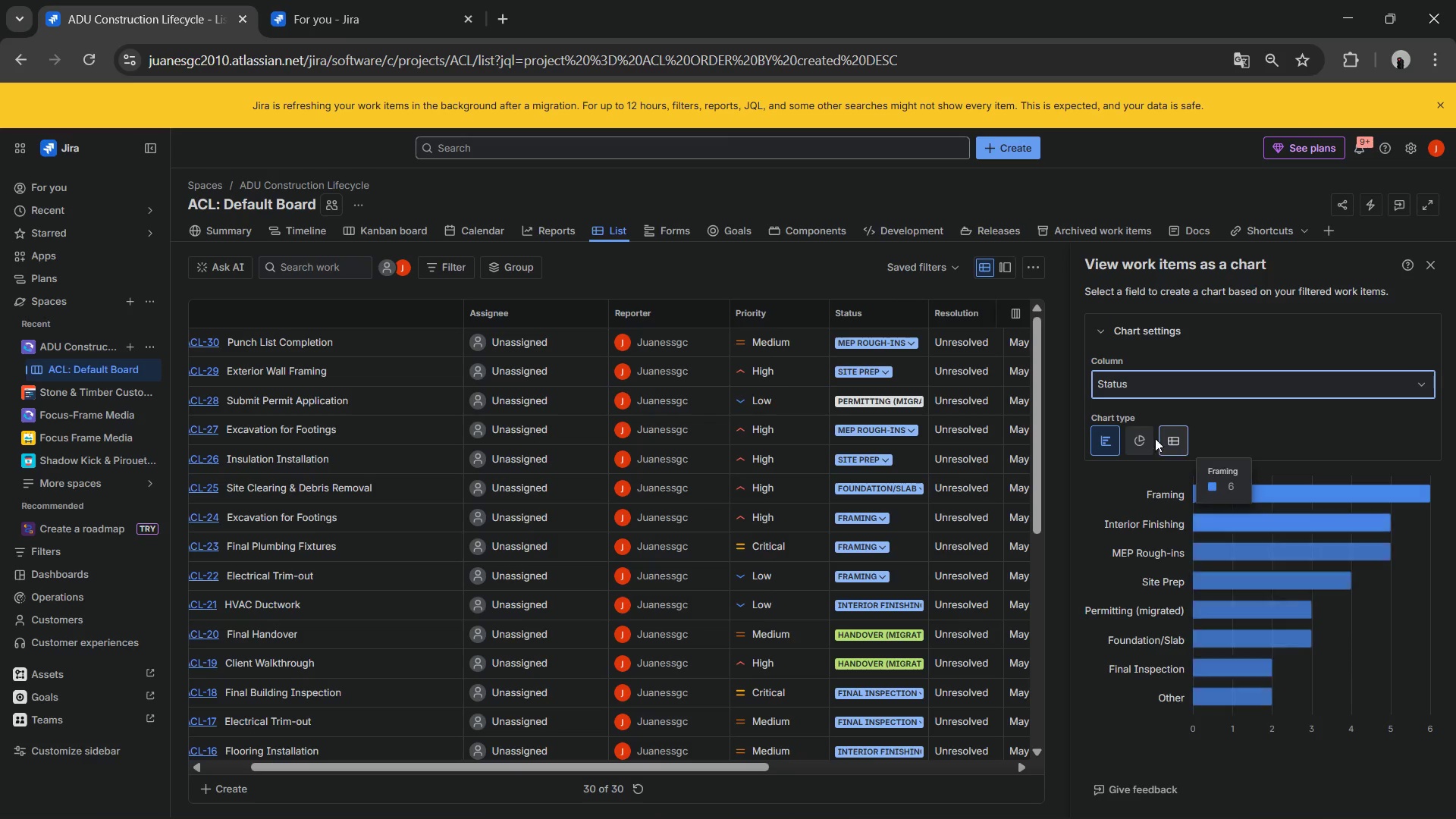 
scroll: coordinate [1247, 532], scroll_direction: down, amount: 4.0
 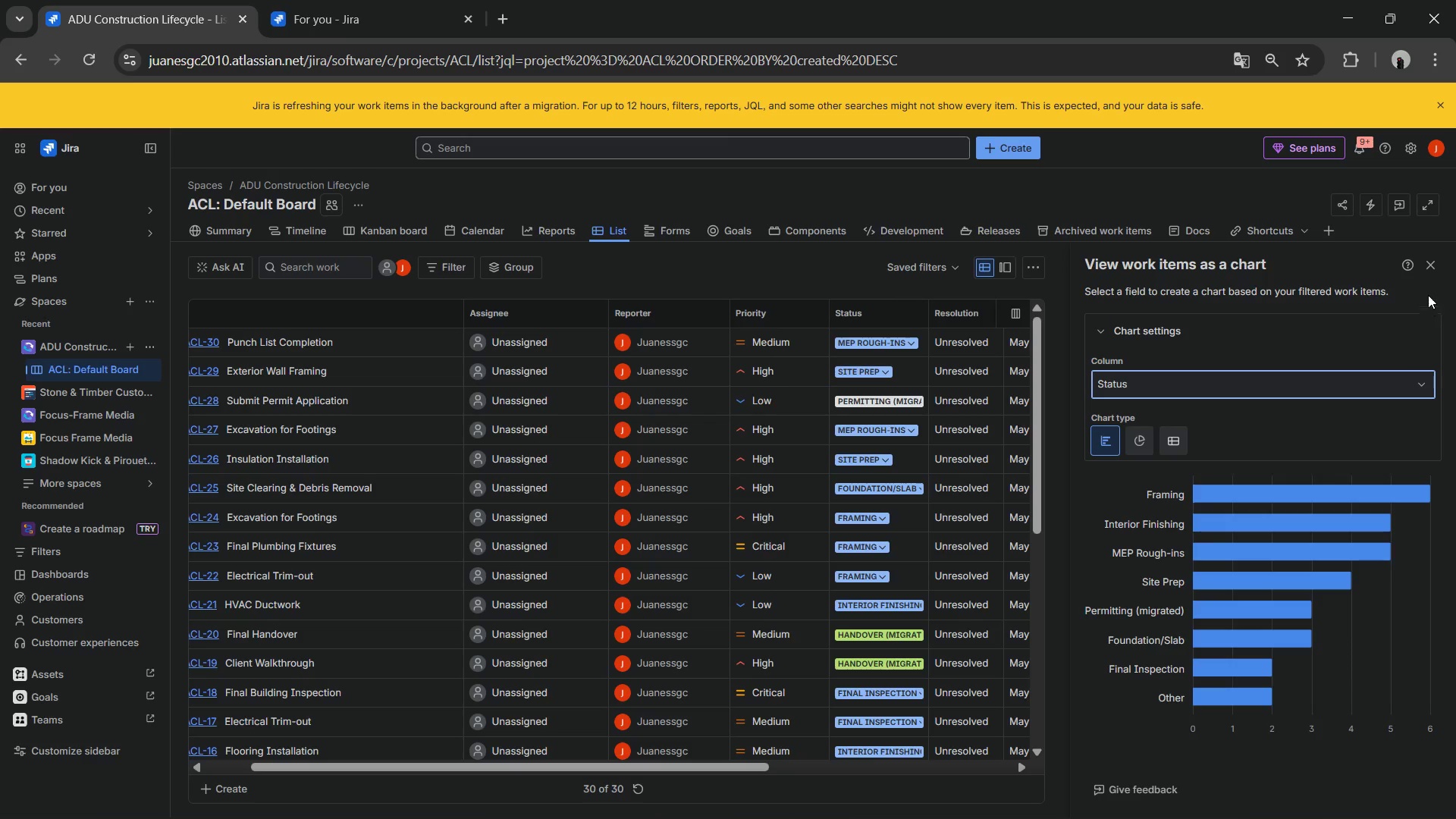 
left_click([1425, 270])
 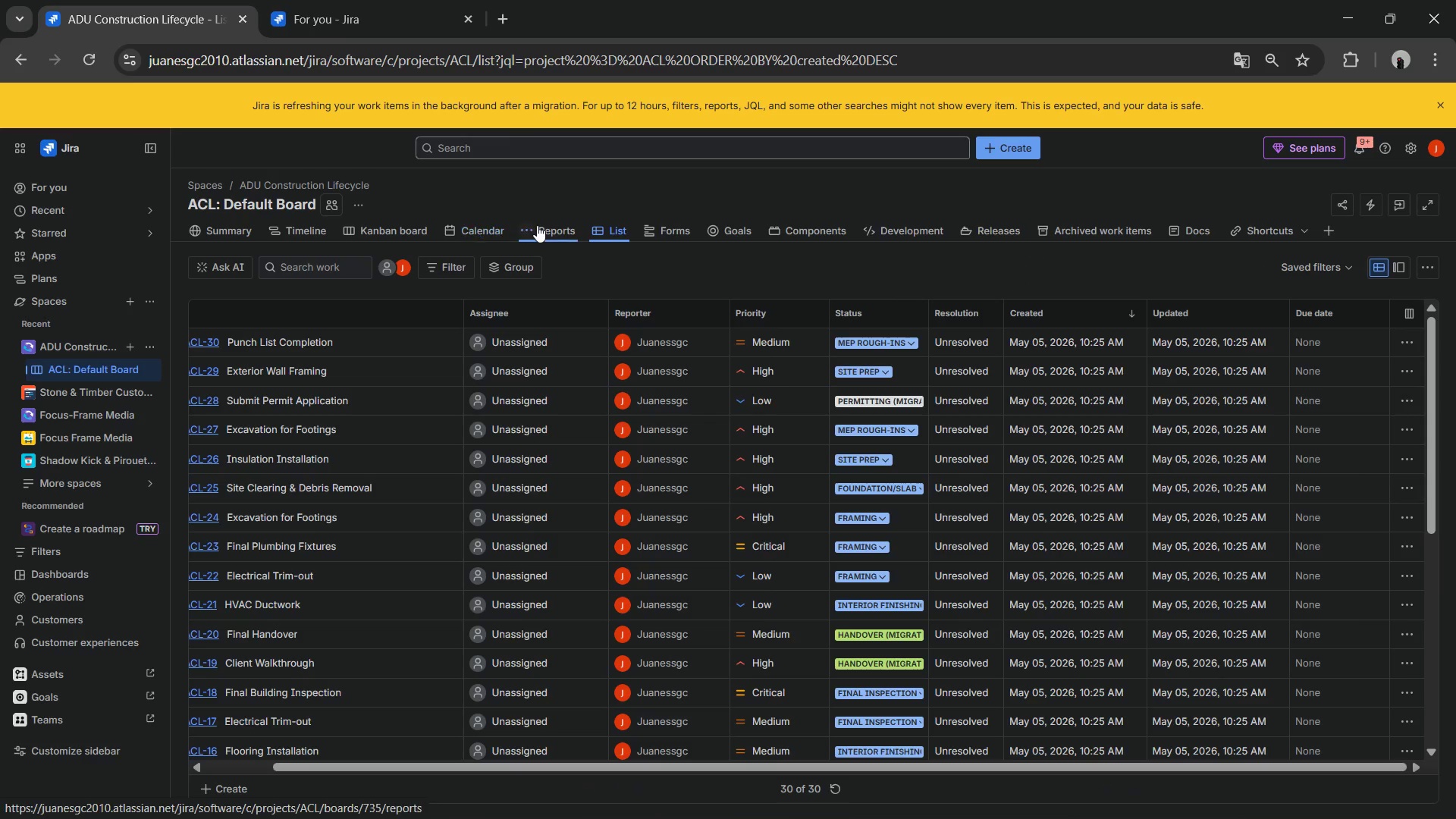 
left_click([273, 234])
 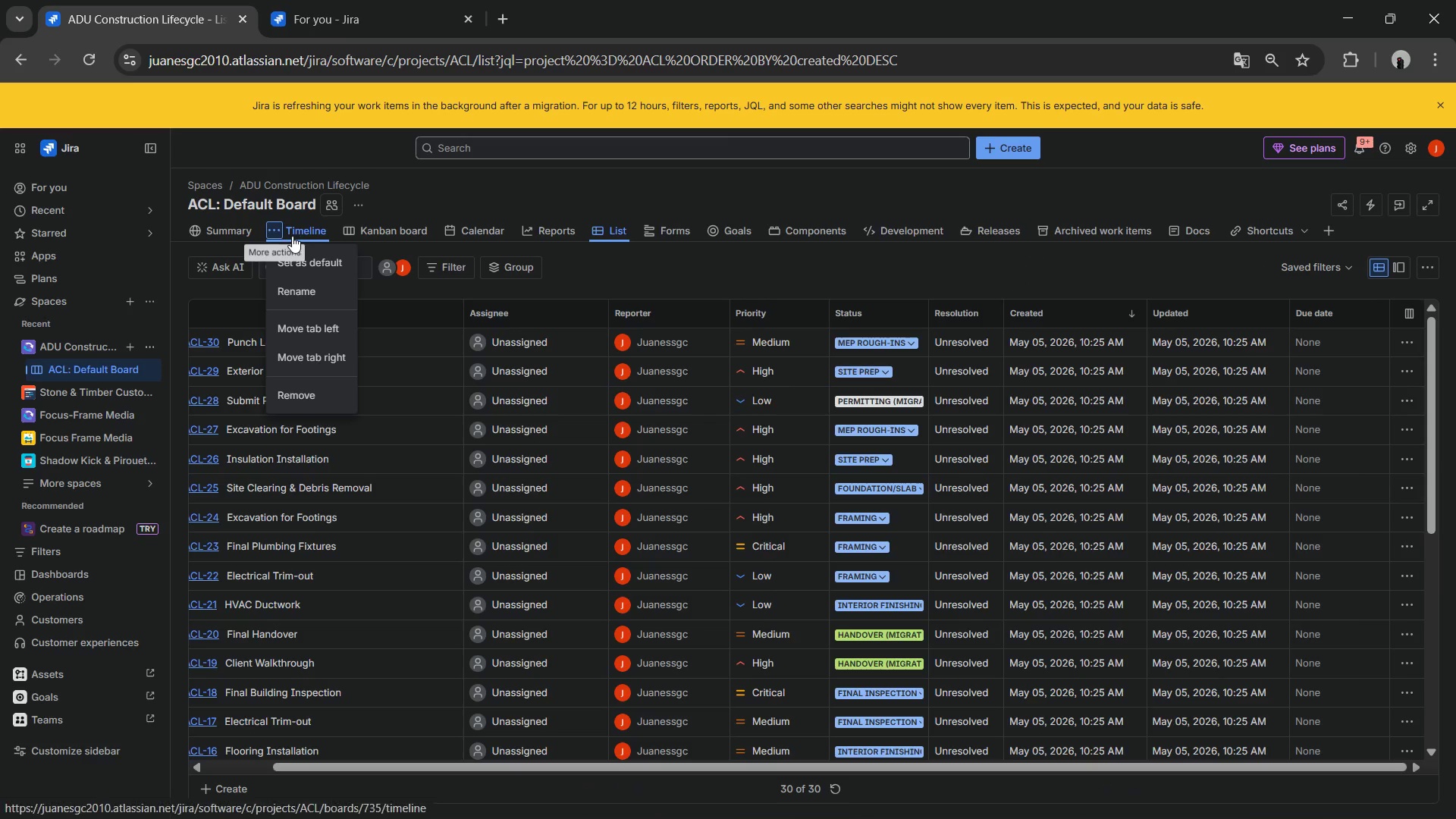 
left_click([298, 231])
 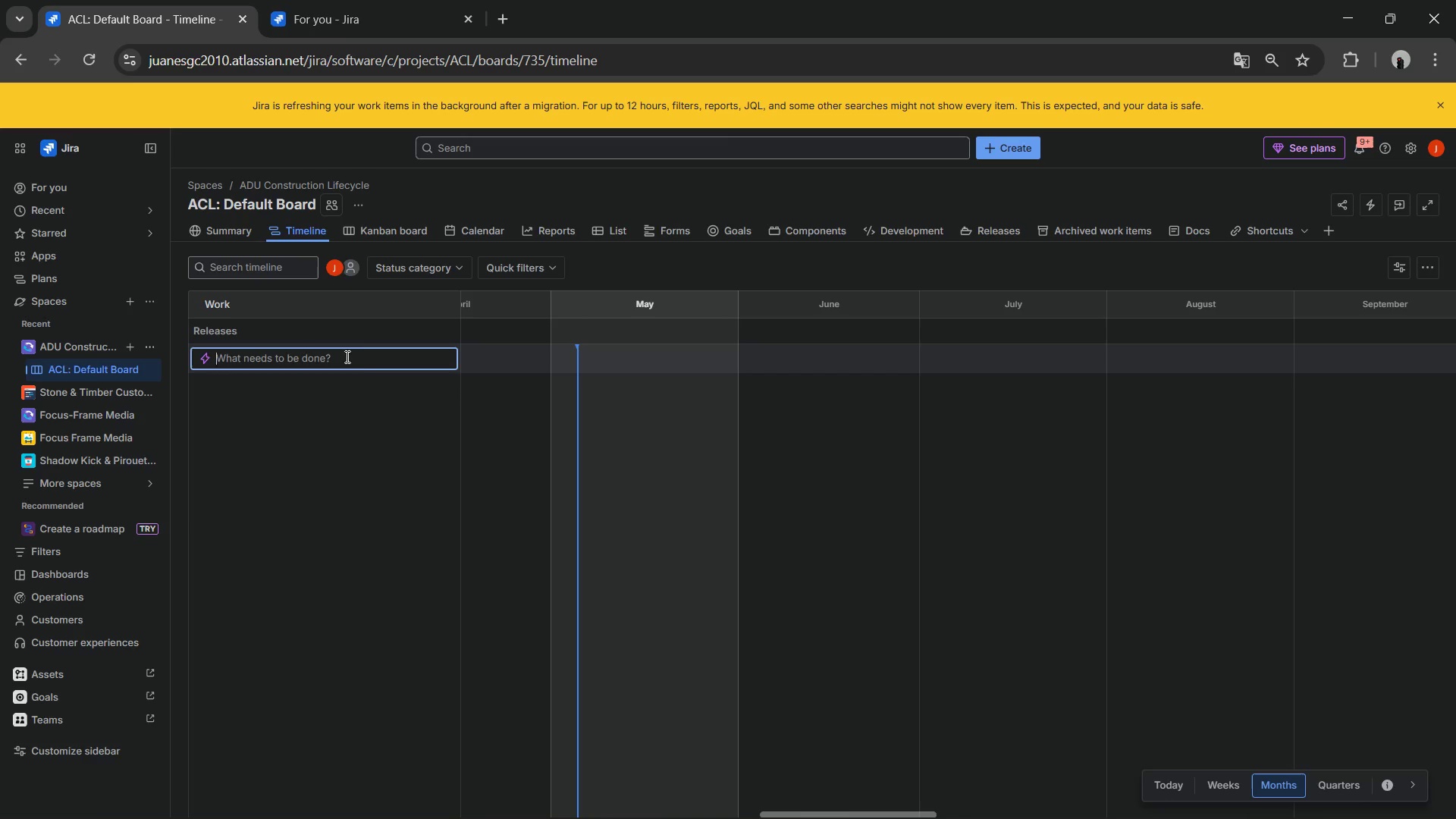 
left_click([286, 316])
 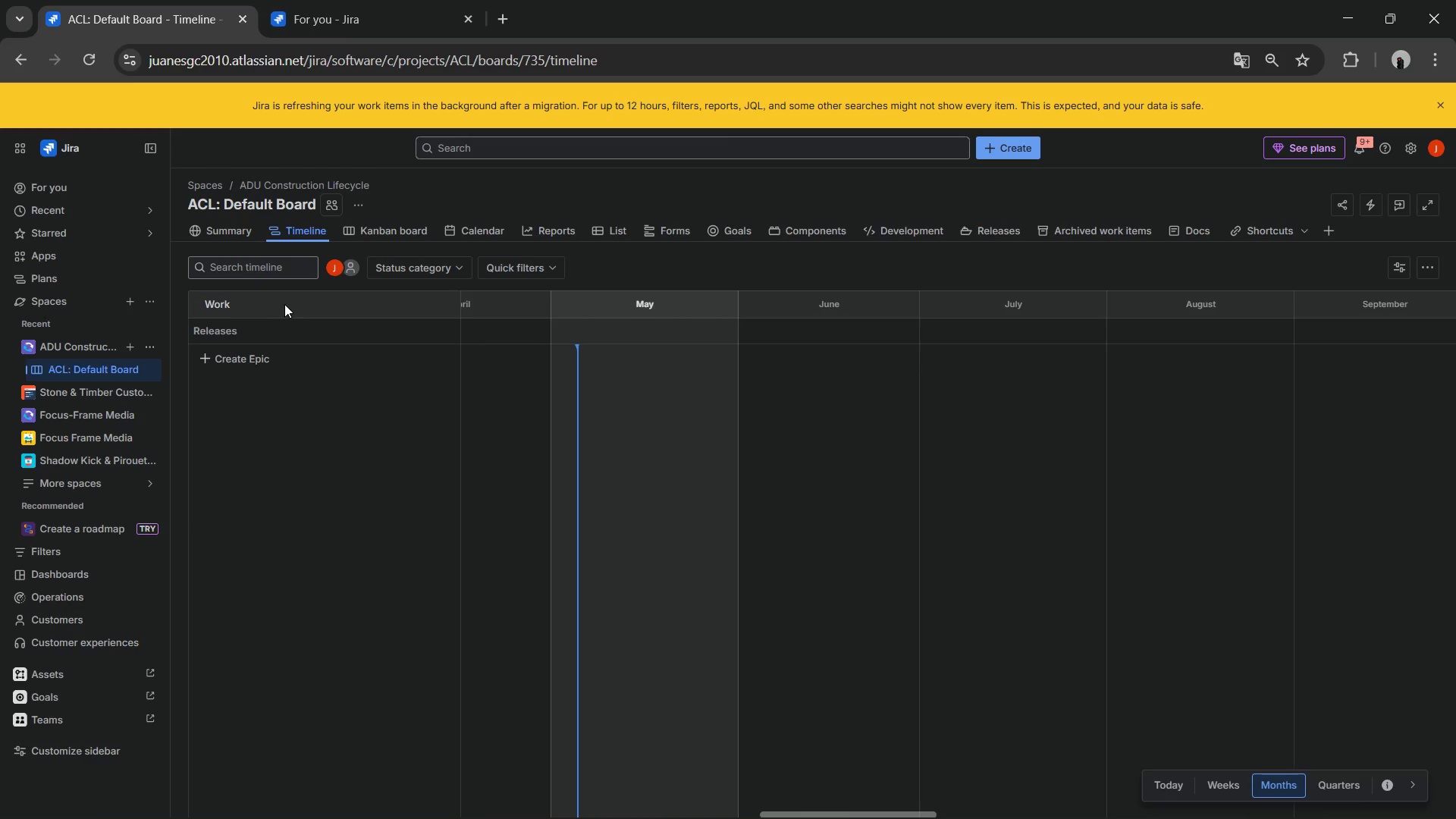 
double_click([285, 304])
 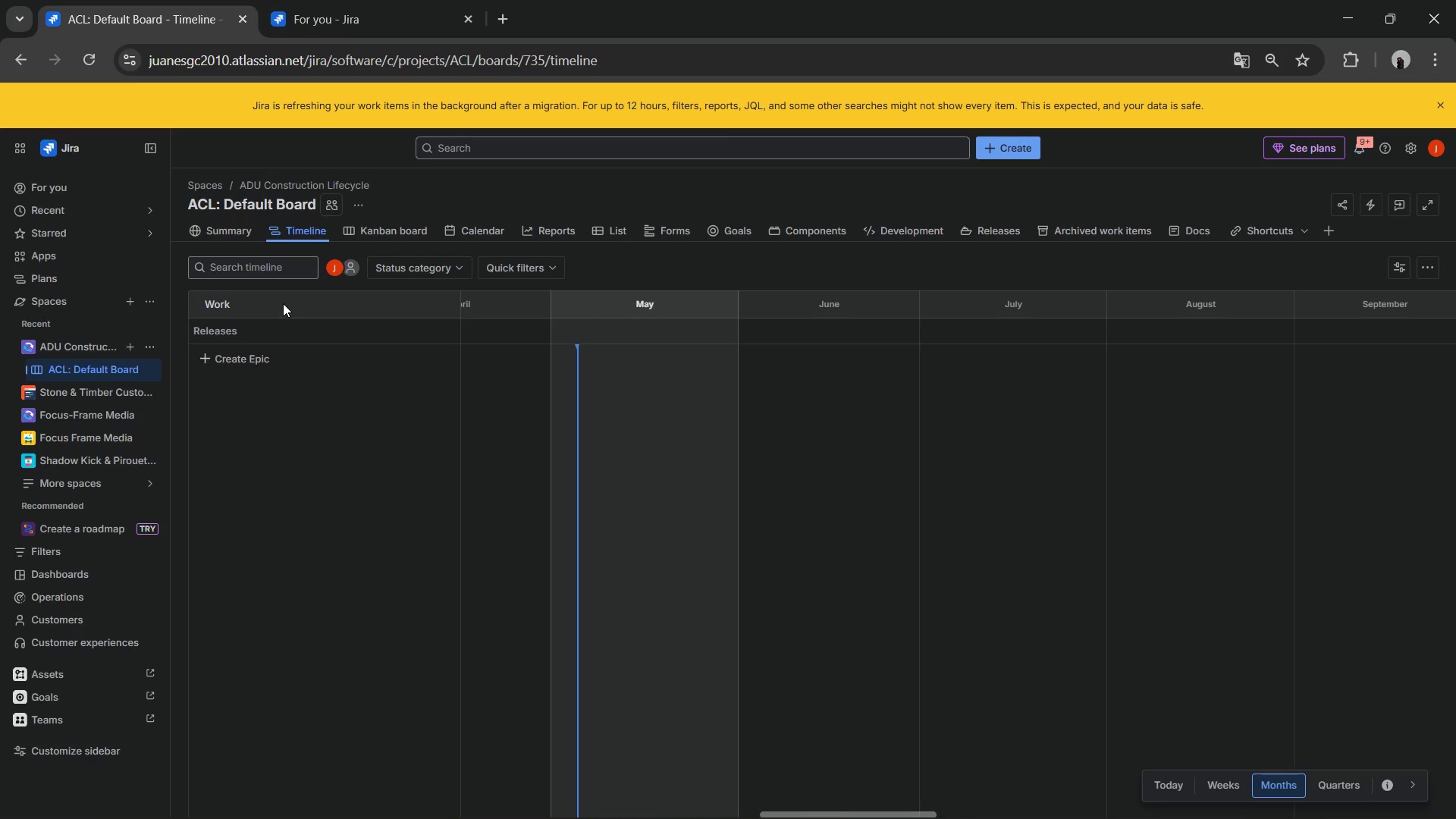 
right_click([283, 303])
 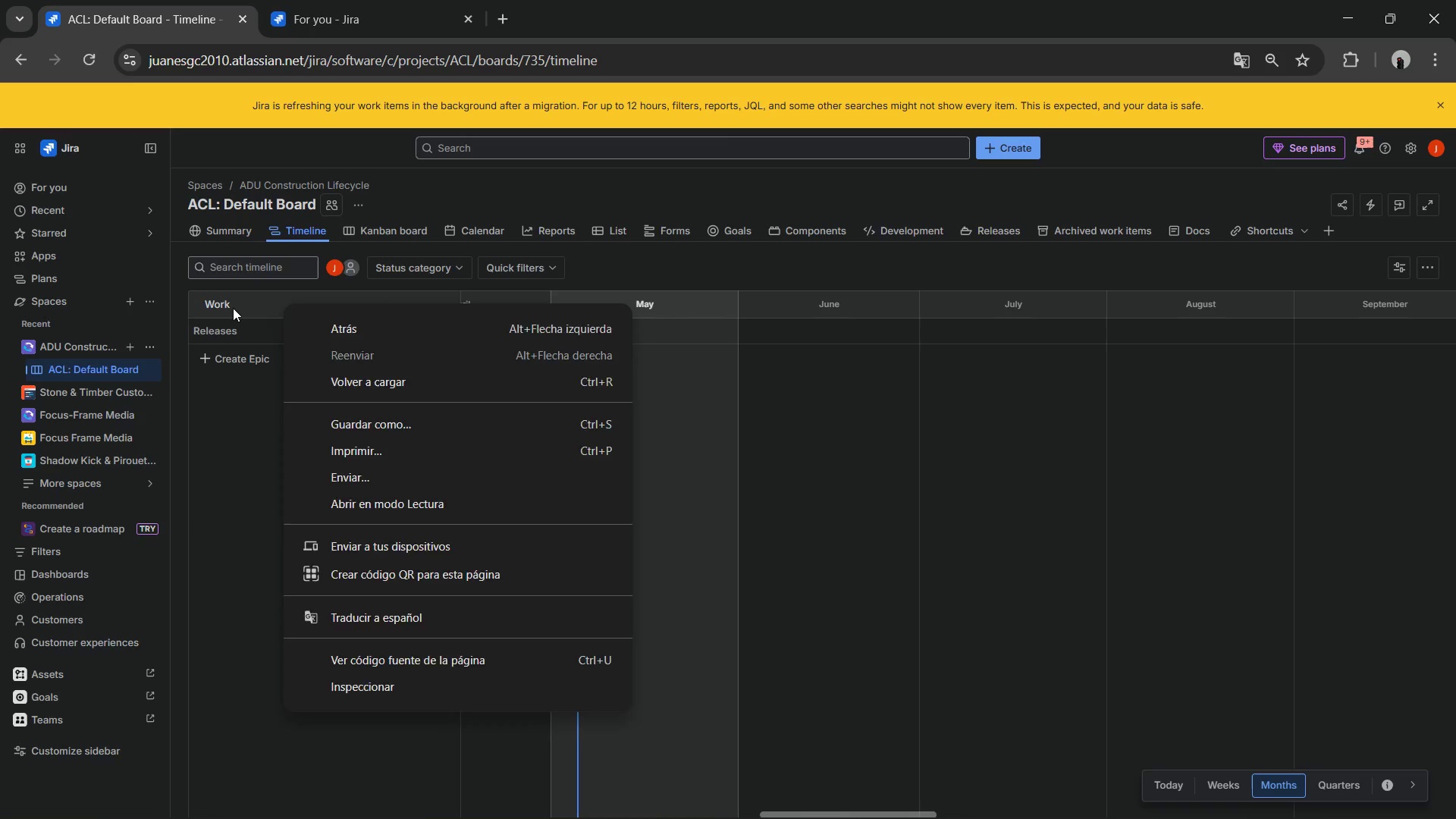 
double_click([231, 307])
 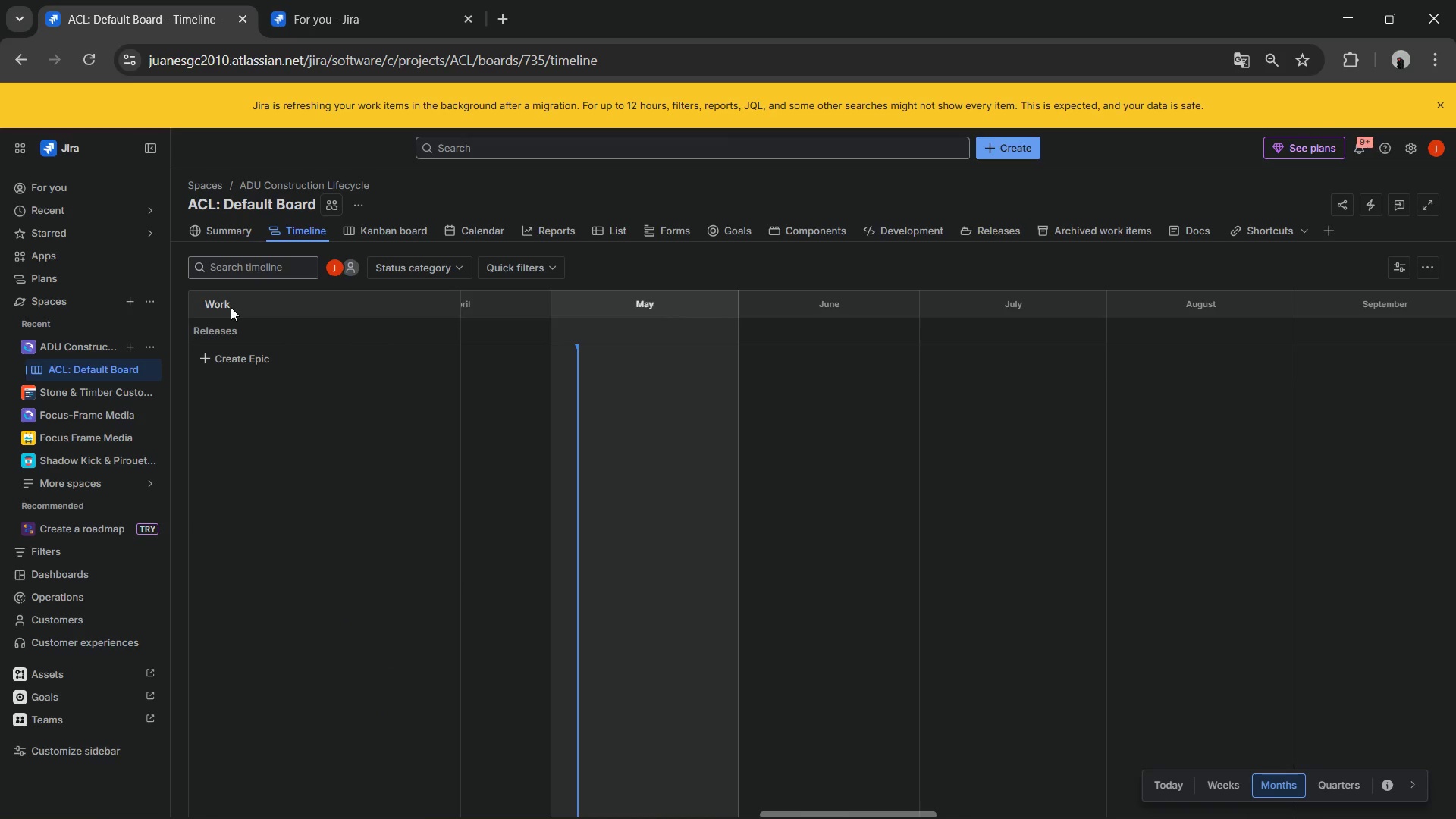 
triple_click([231, 307])
 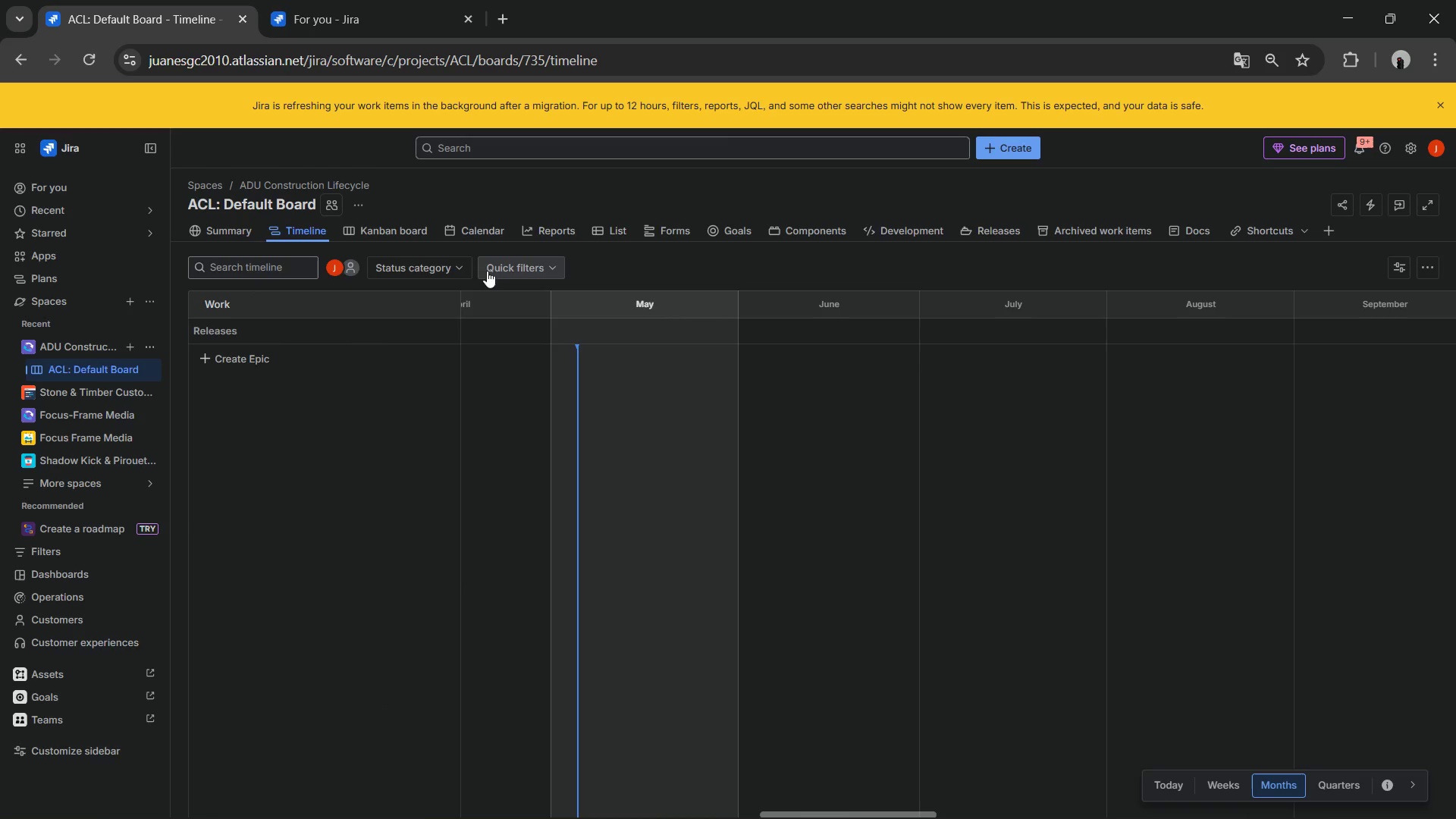 
left_click([422, 269])
 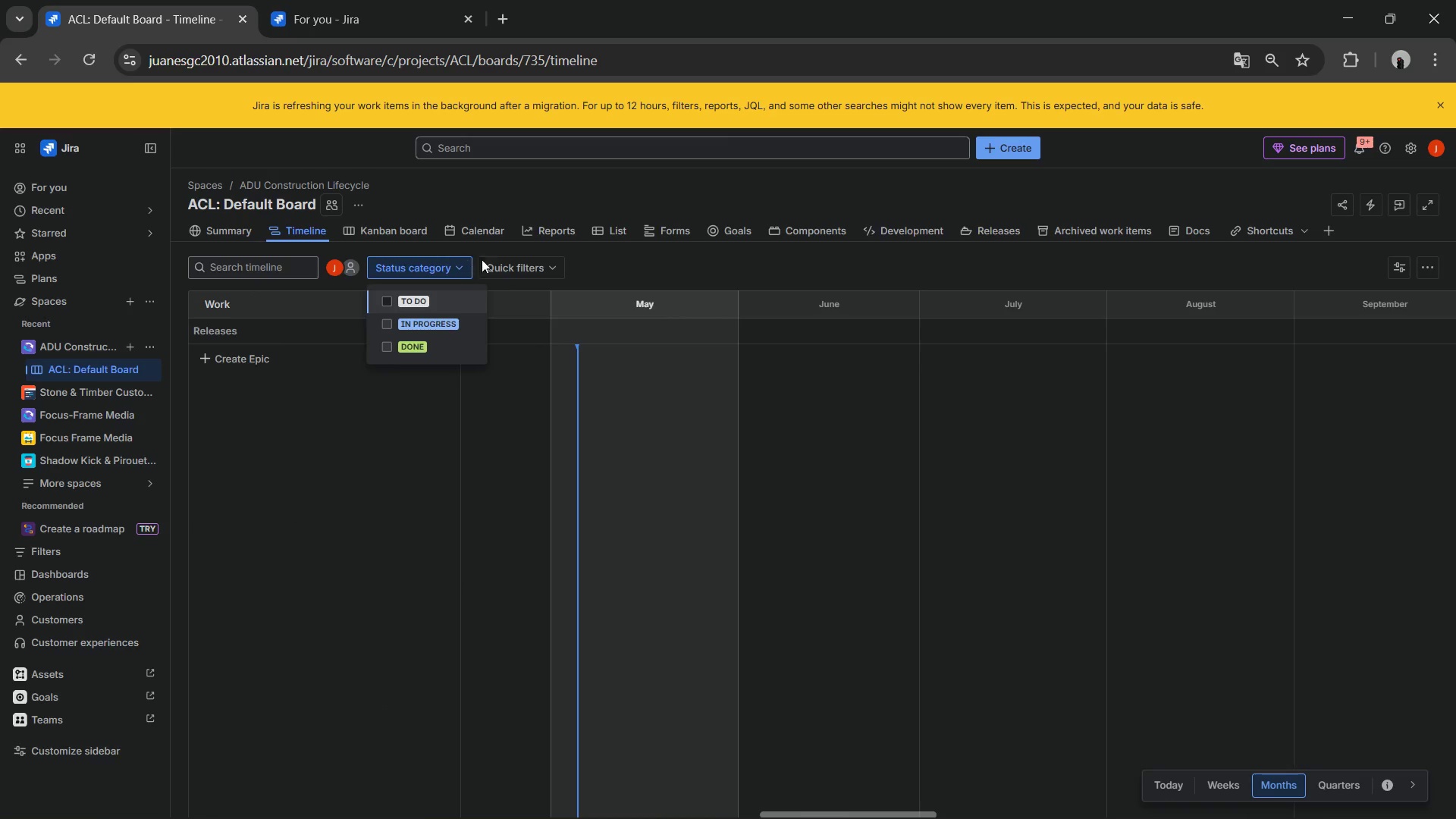 
left_click([501, 265])
 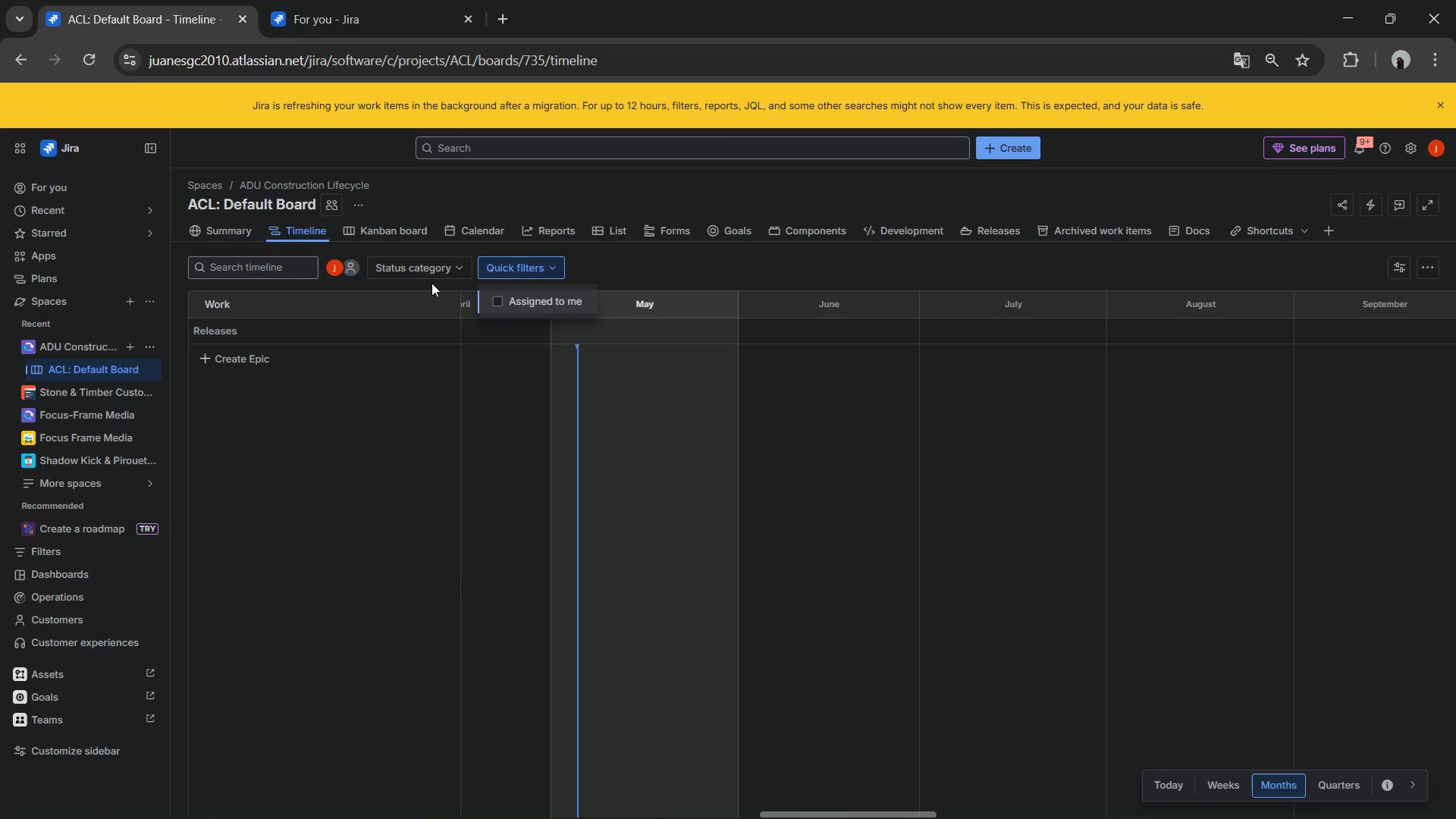 
left_click([292, 275])
 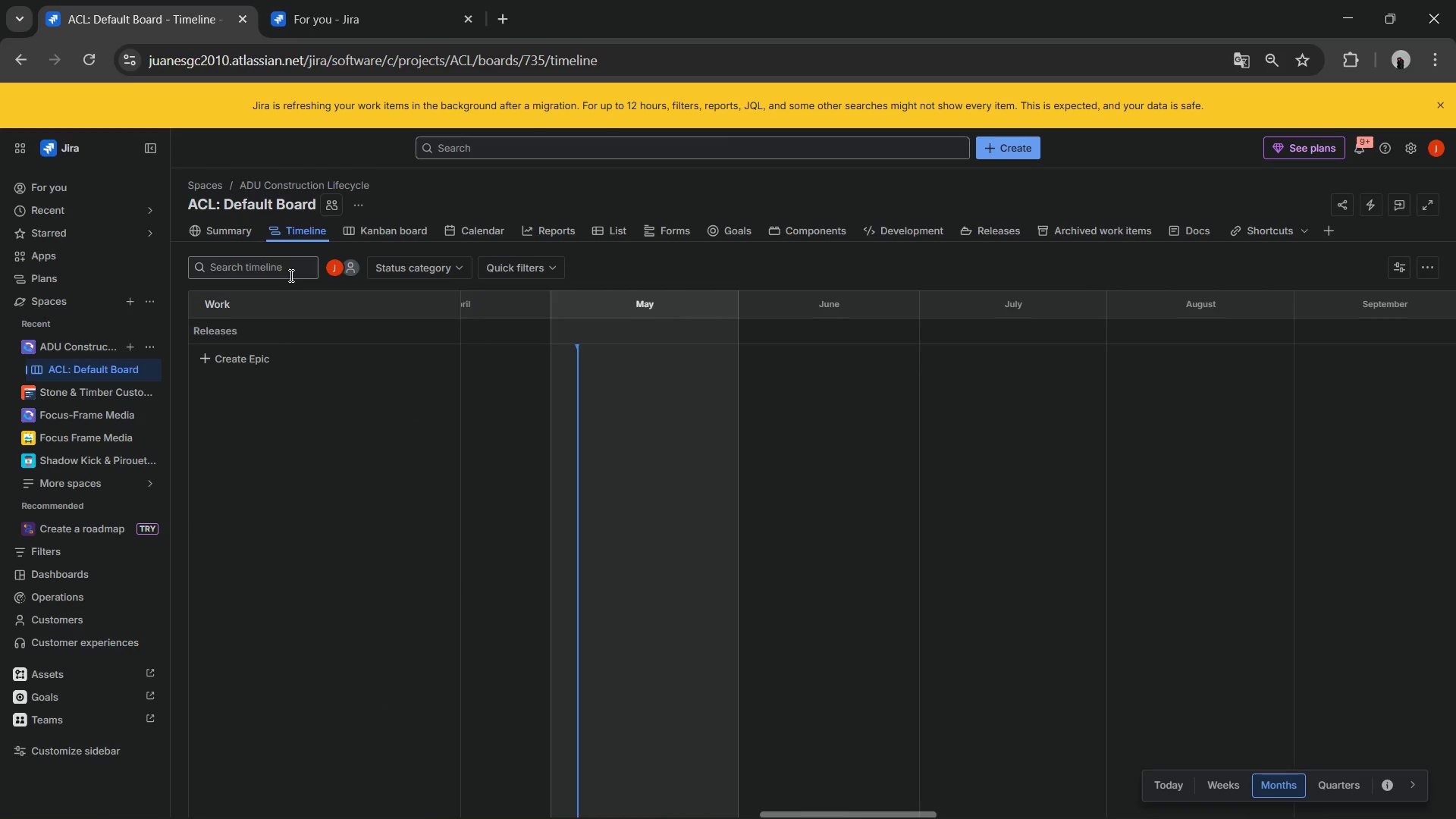 
left_click([290, 275])
 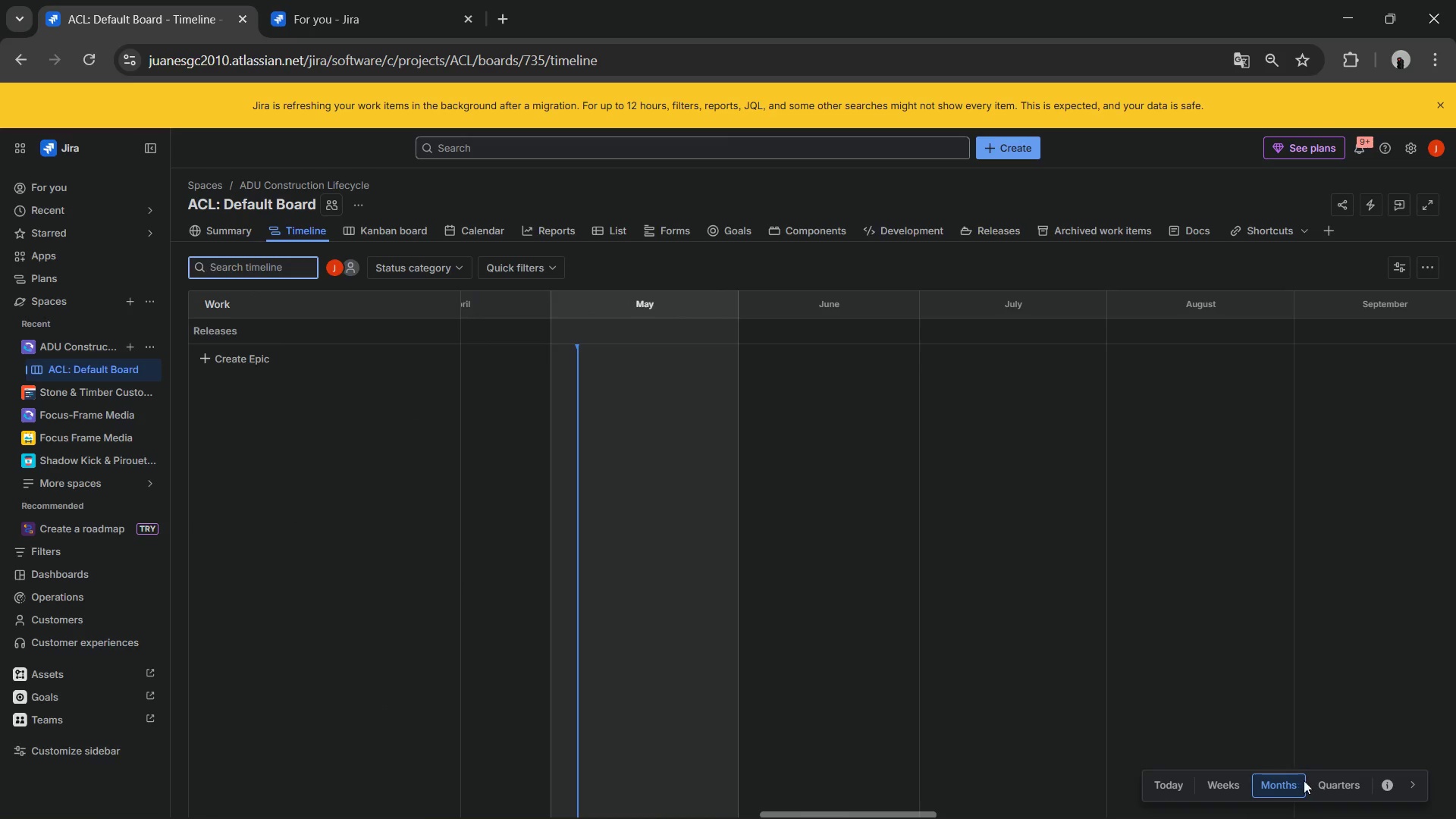 
left_click([1387, 781])
 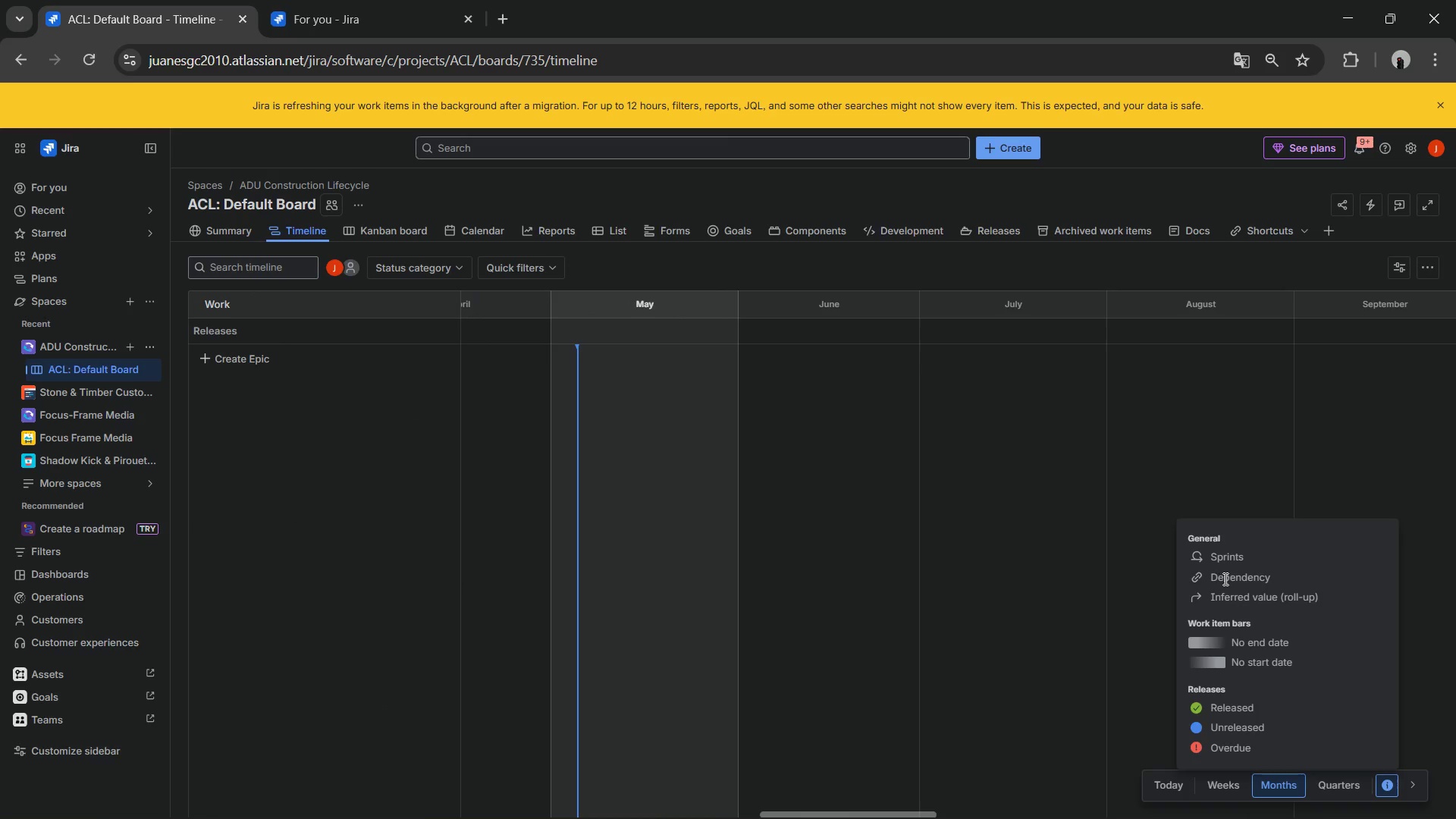 
double_click([1224, 579])
 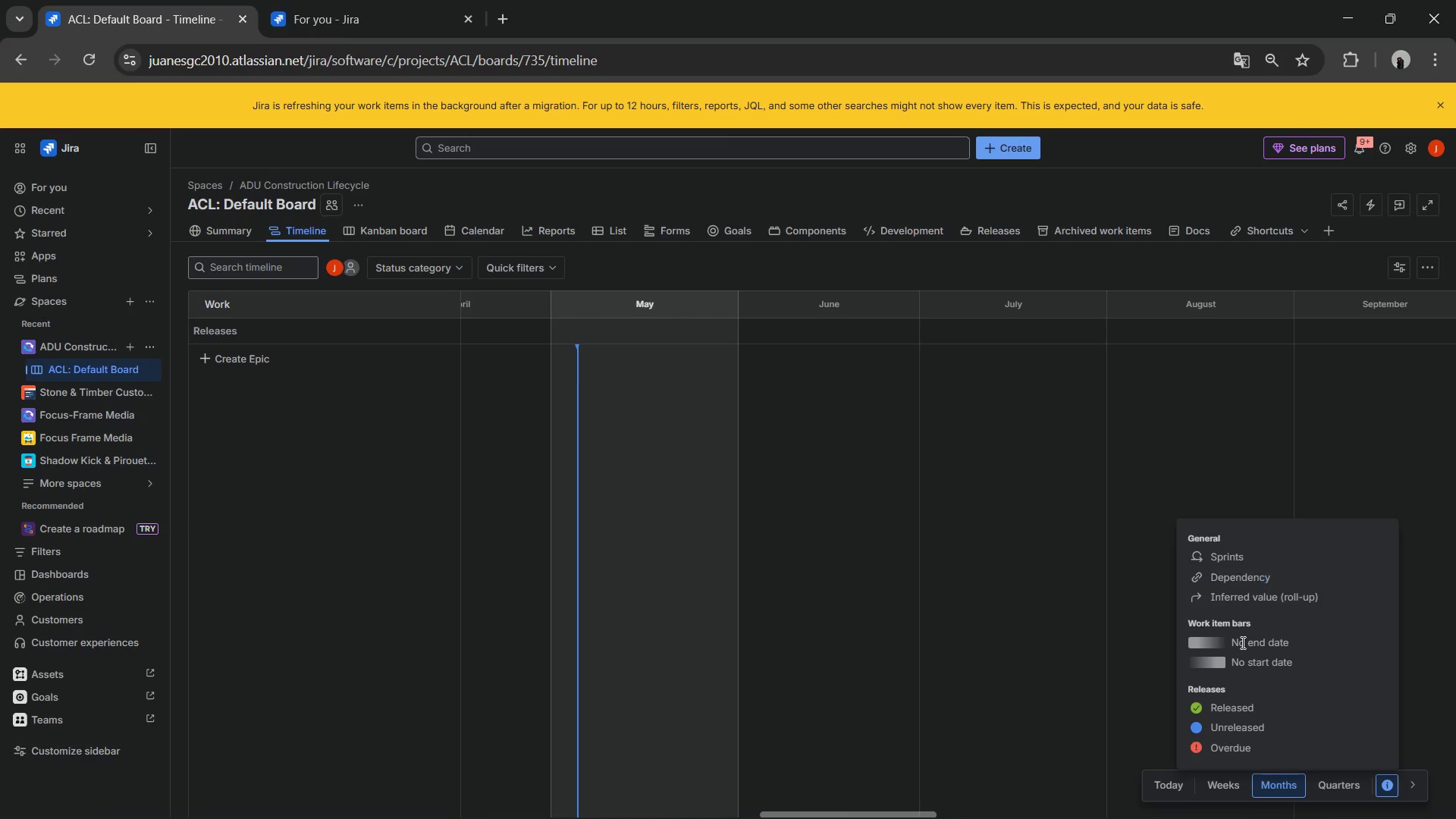 
double_click([1241, 642])
 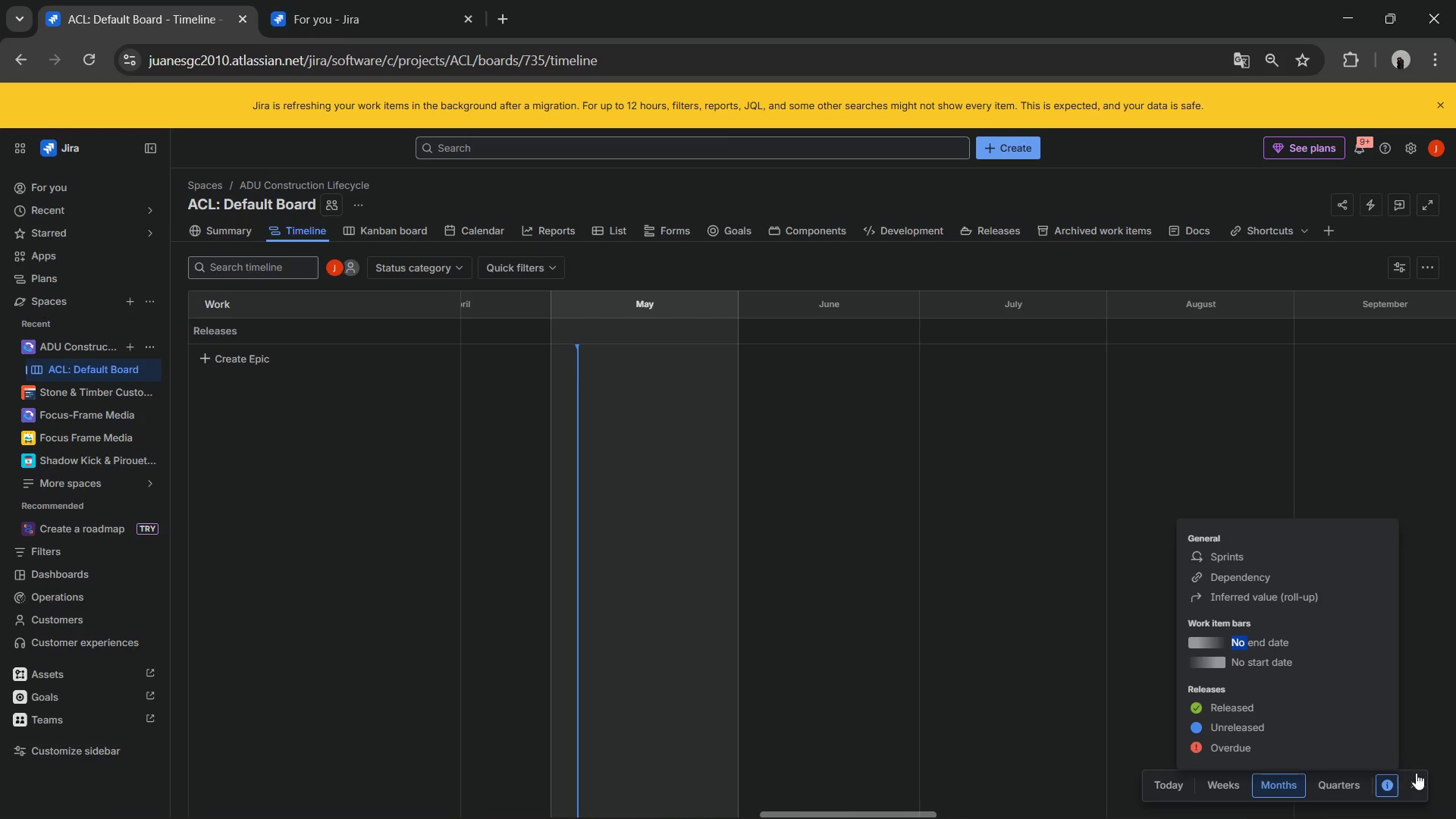 
left_click([1418, 782])
 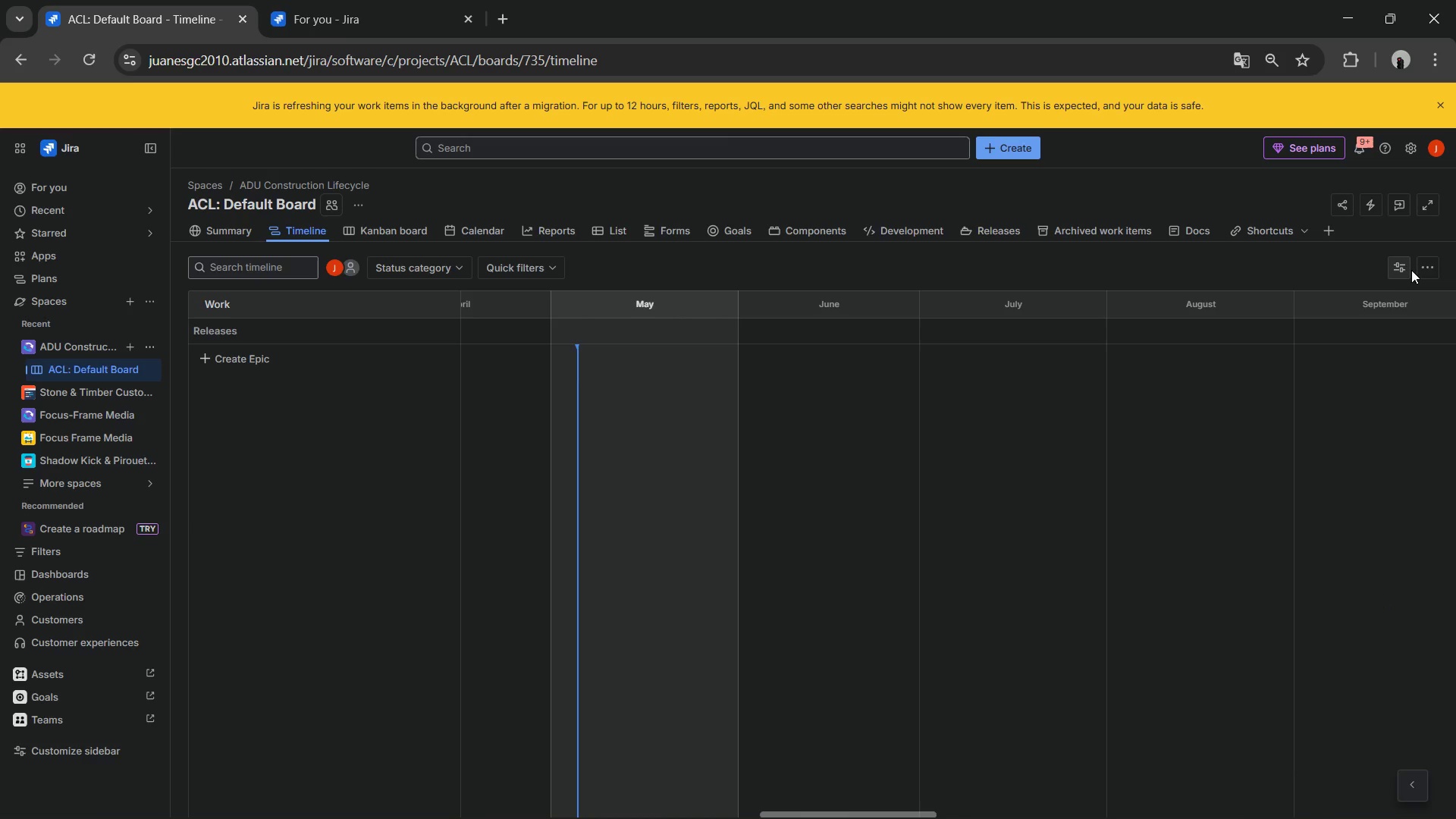 
left_click([1400, 269])
 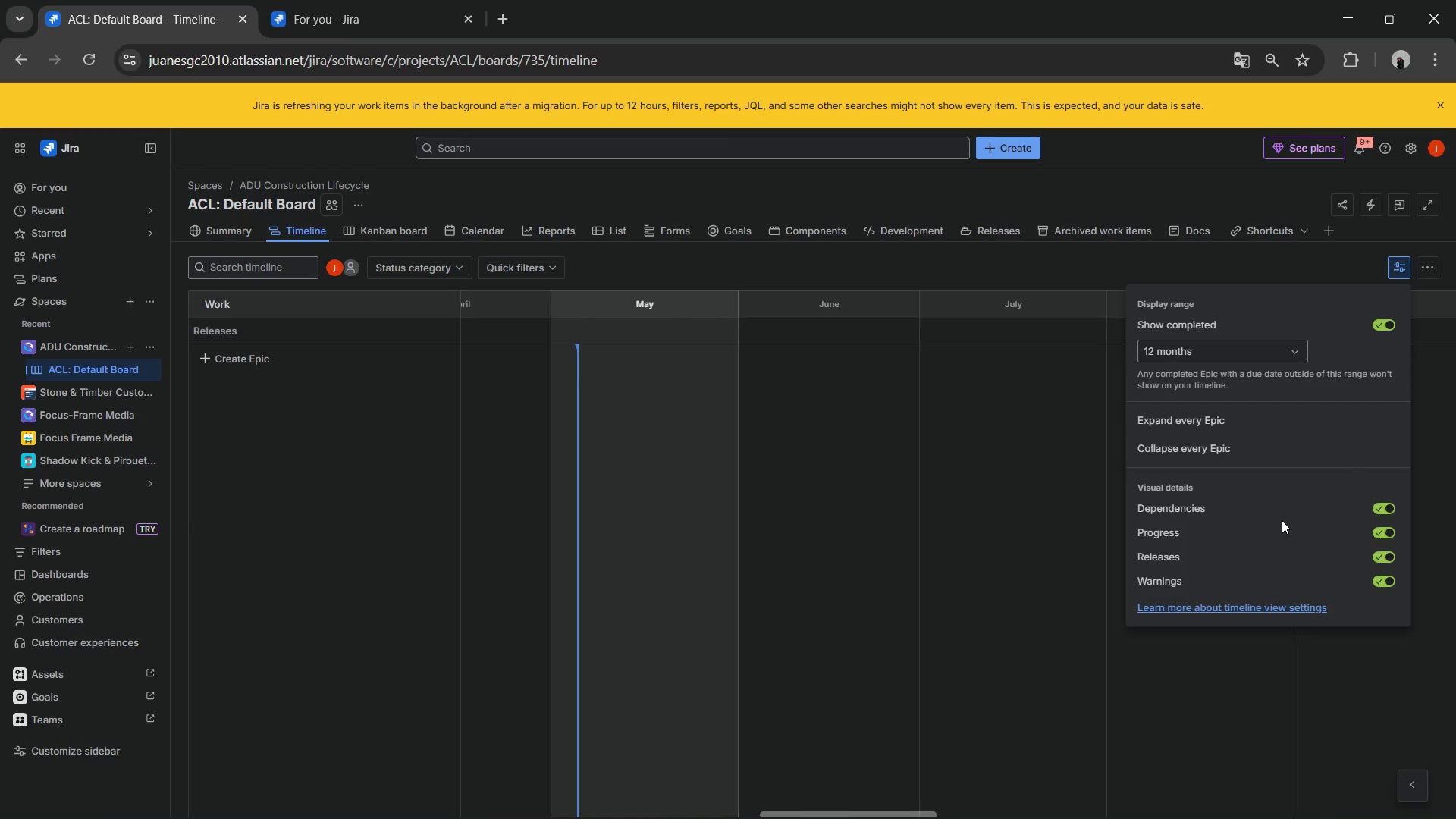 
wait(7.84)
 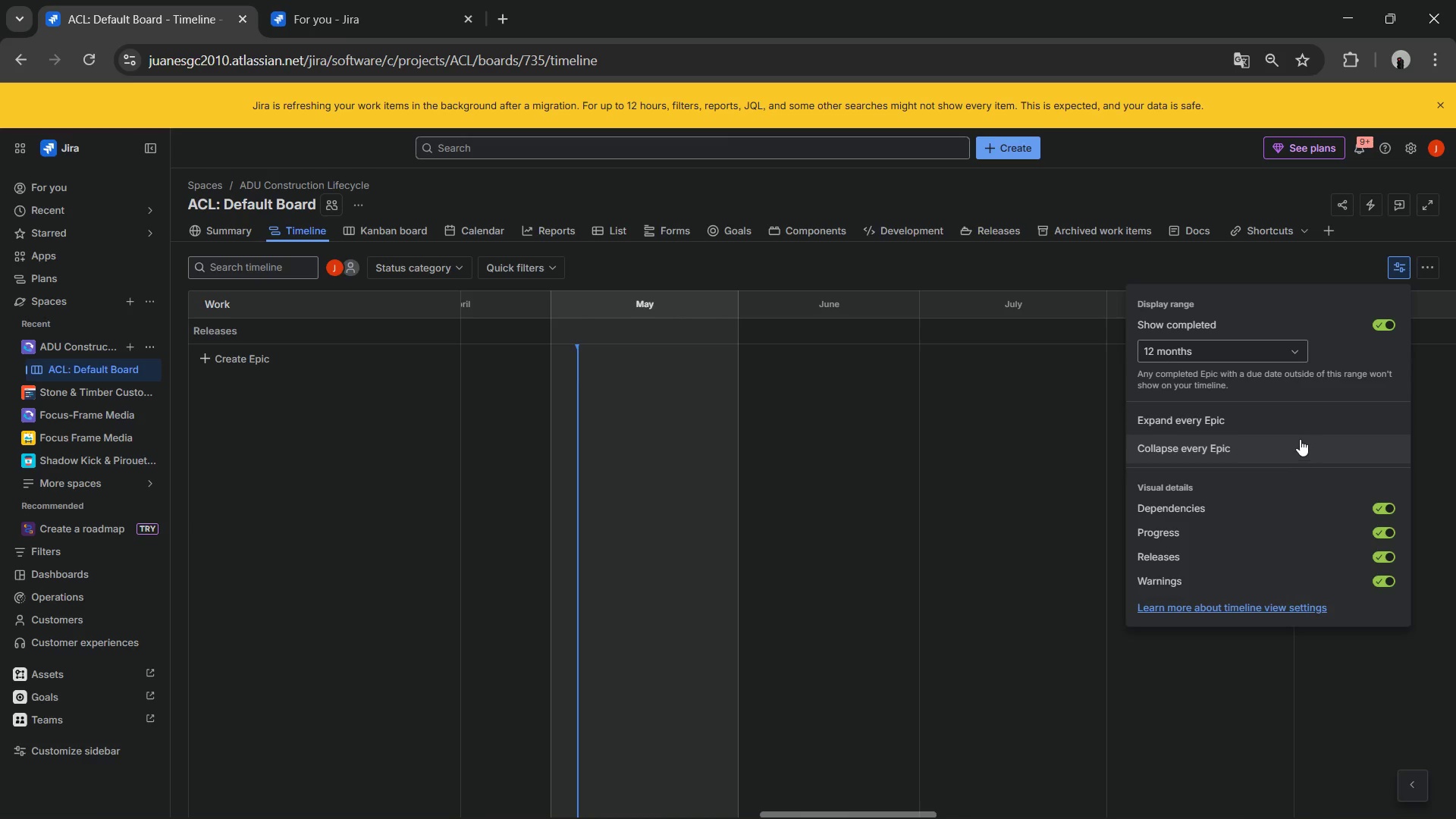 
left_click([1416, 263])
 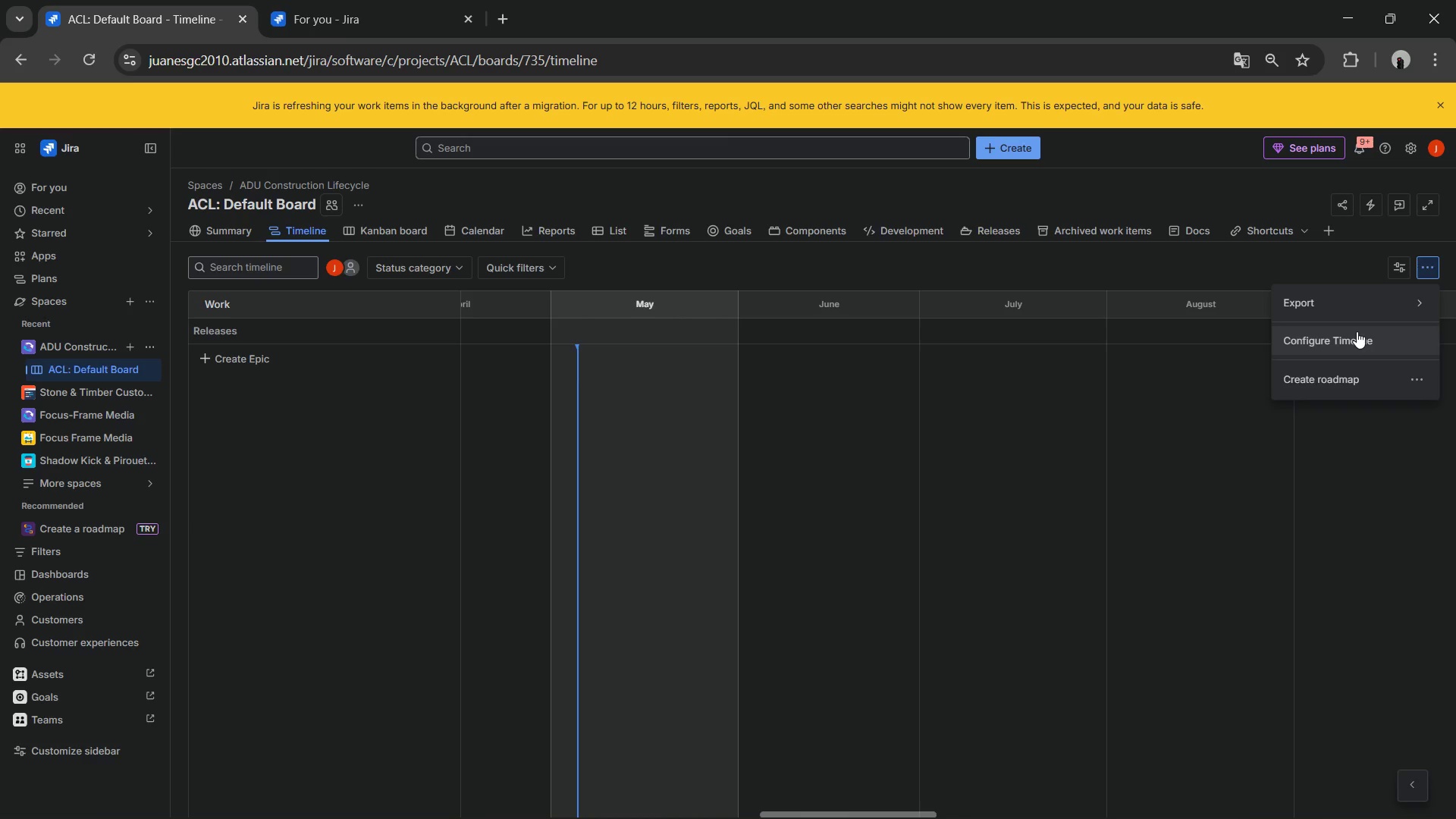 
left_click([1353, 378])
 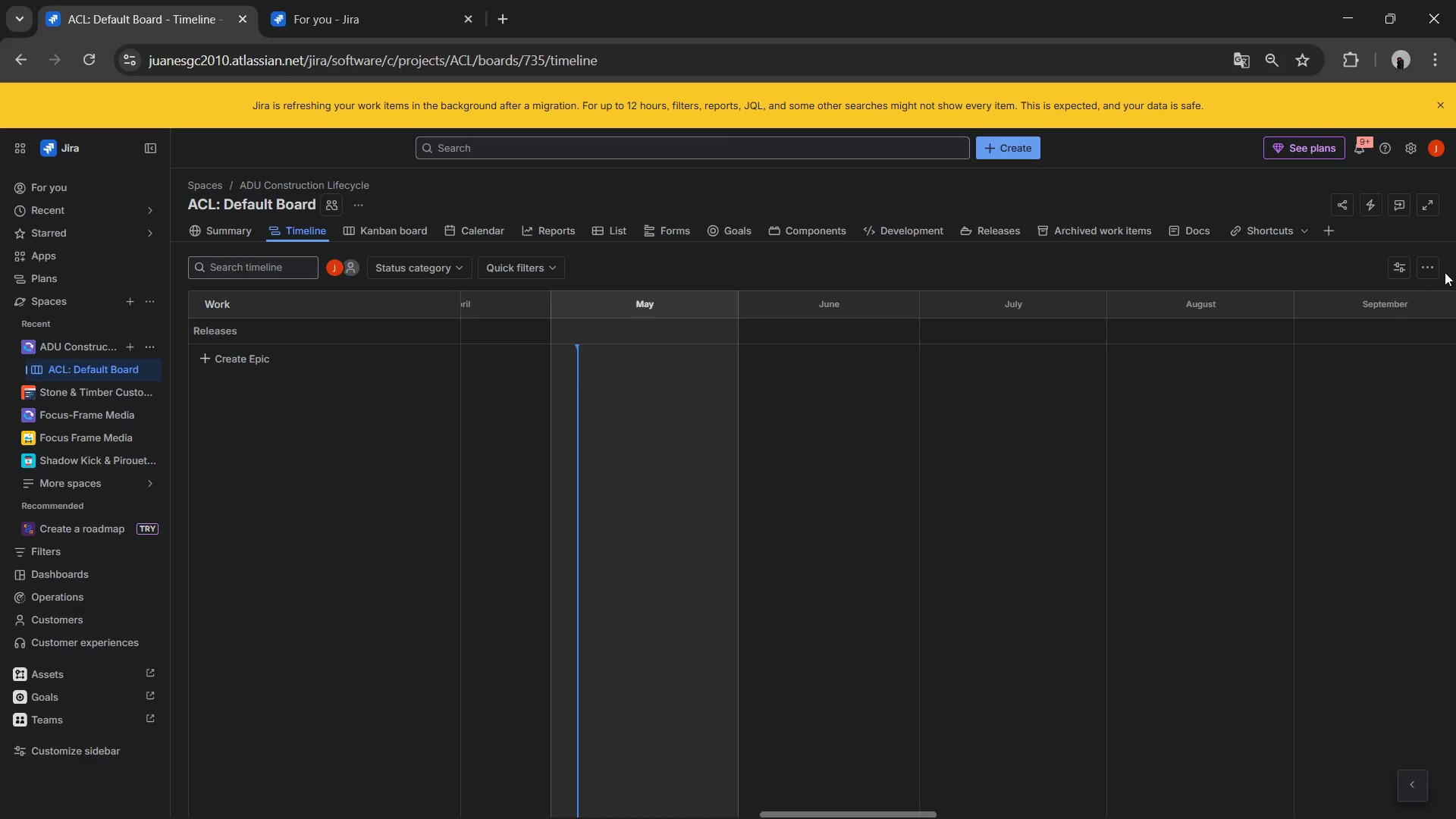 
left_click([1425, 265])
 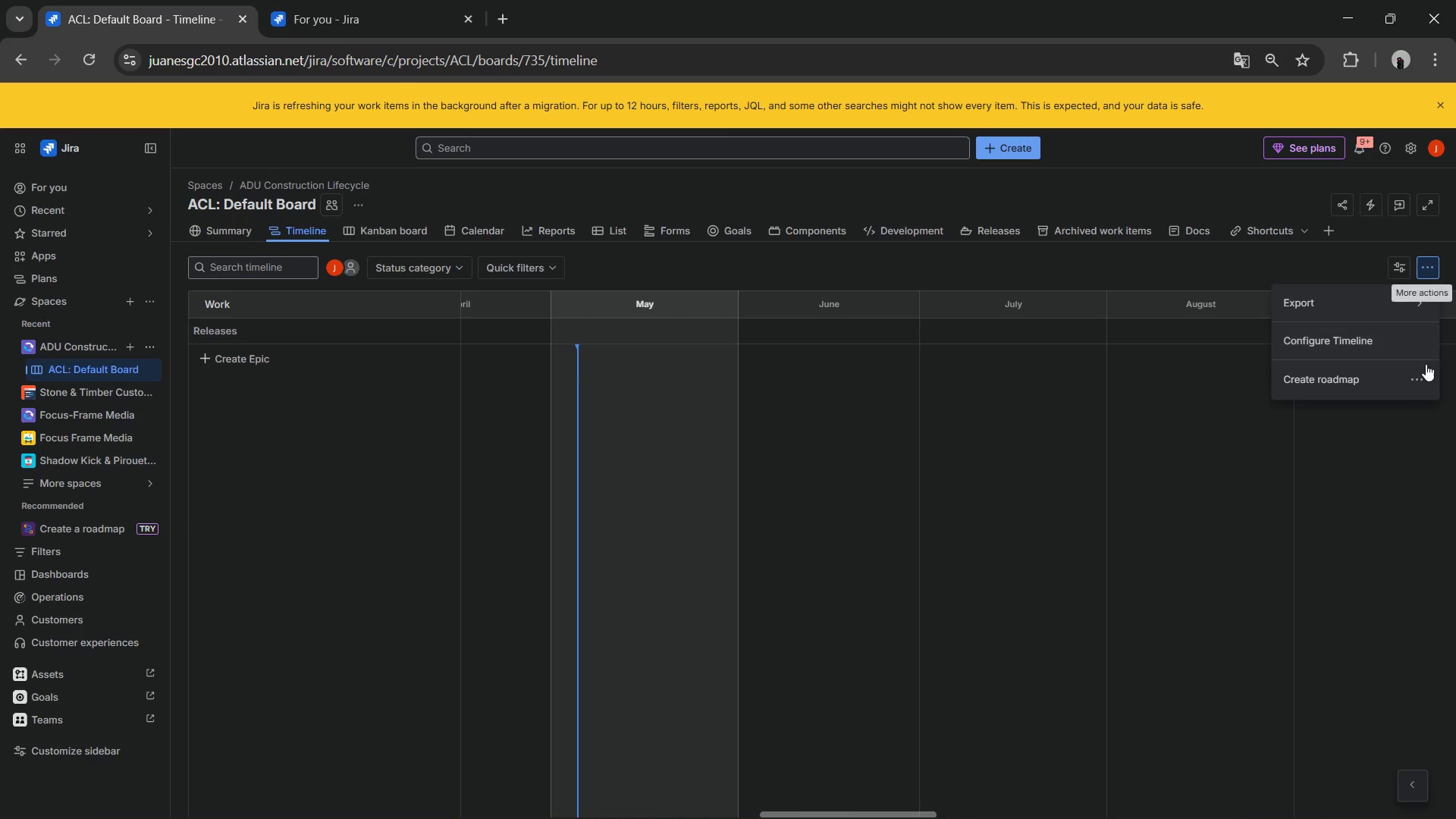 
left_click([1417, 374])
 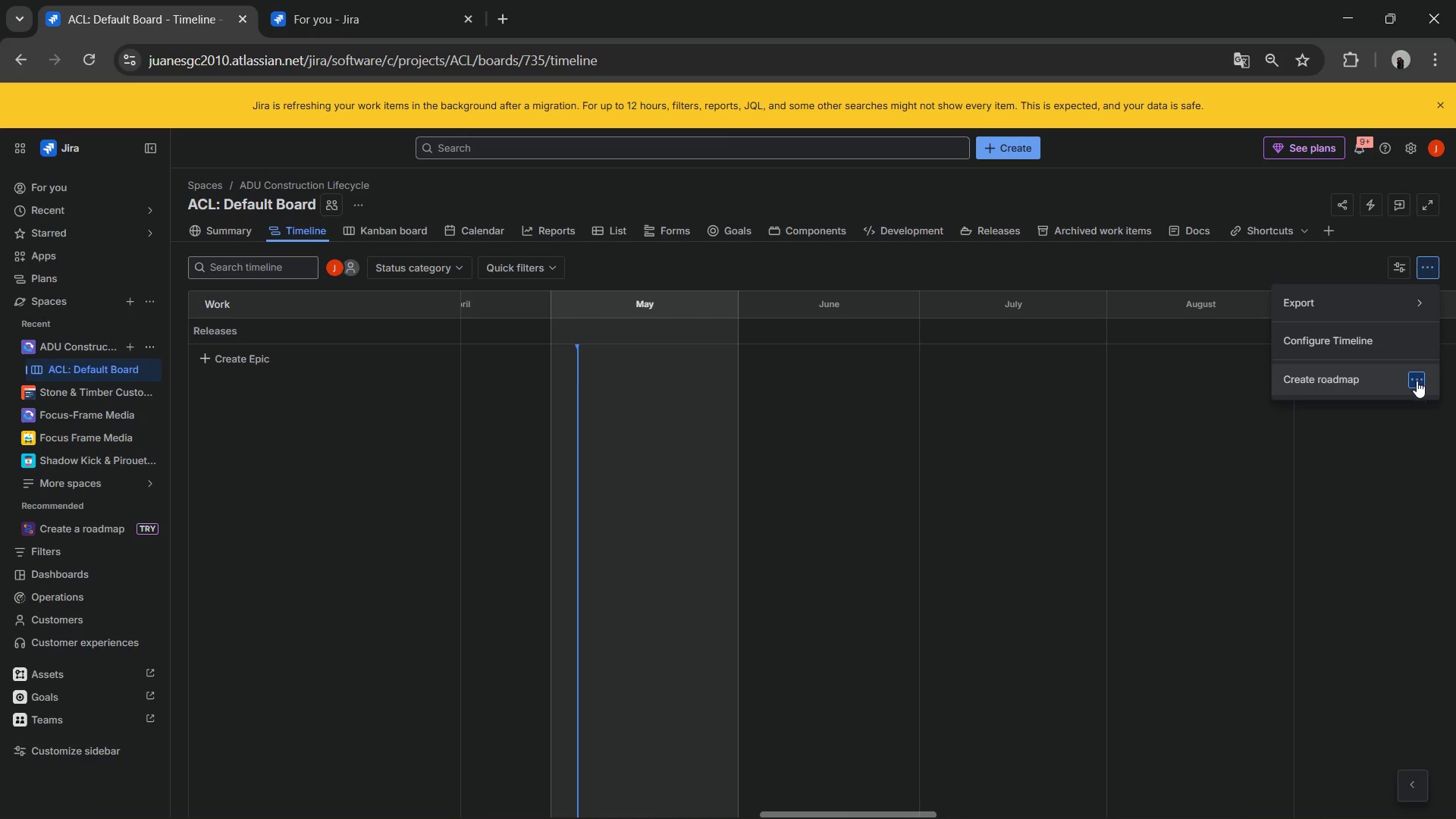 
left_click([1417, 381])
 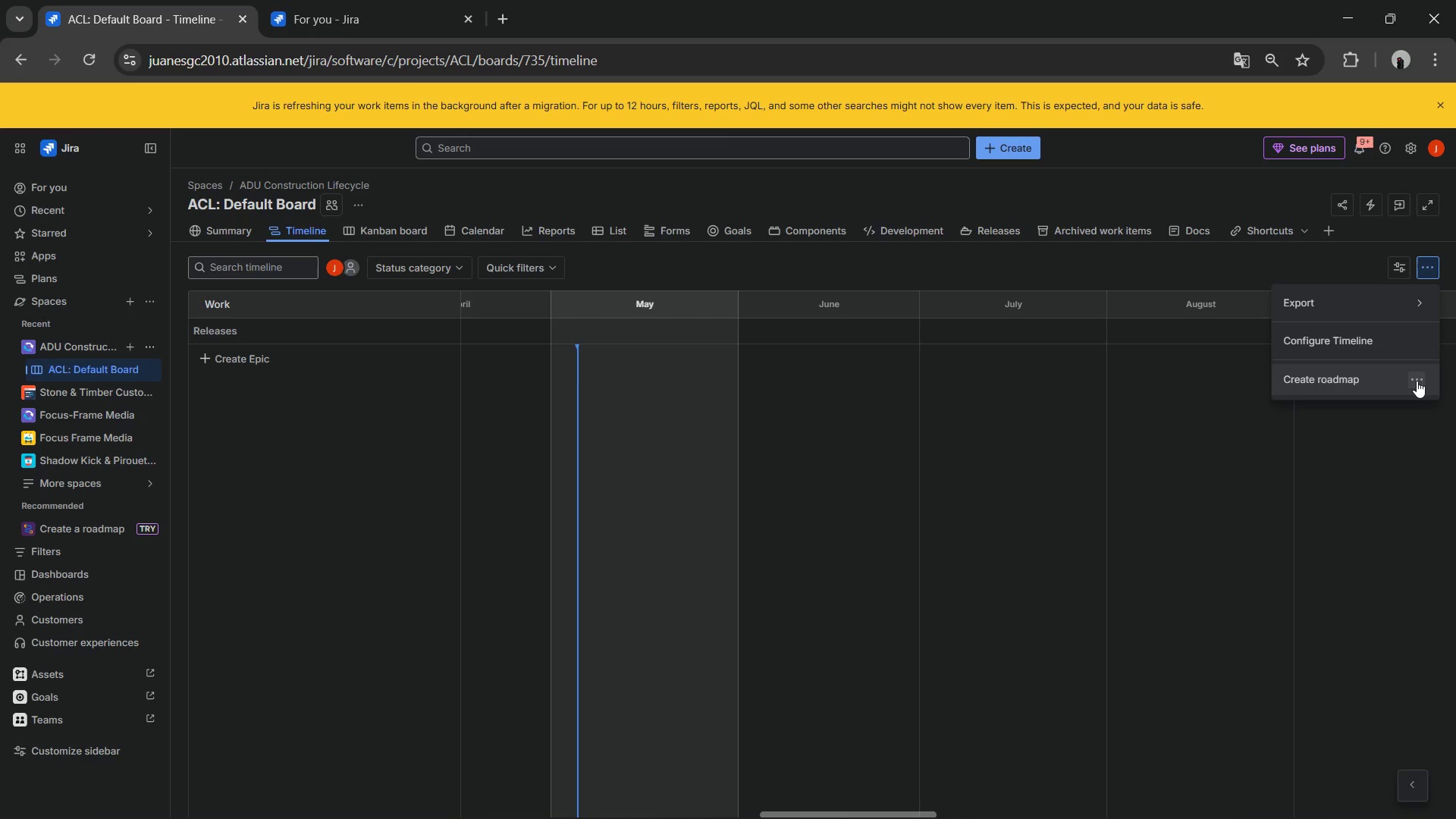 
left_click([1417, 381])
 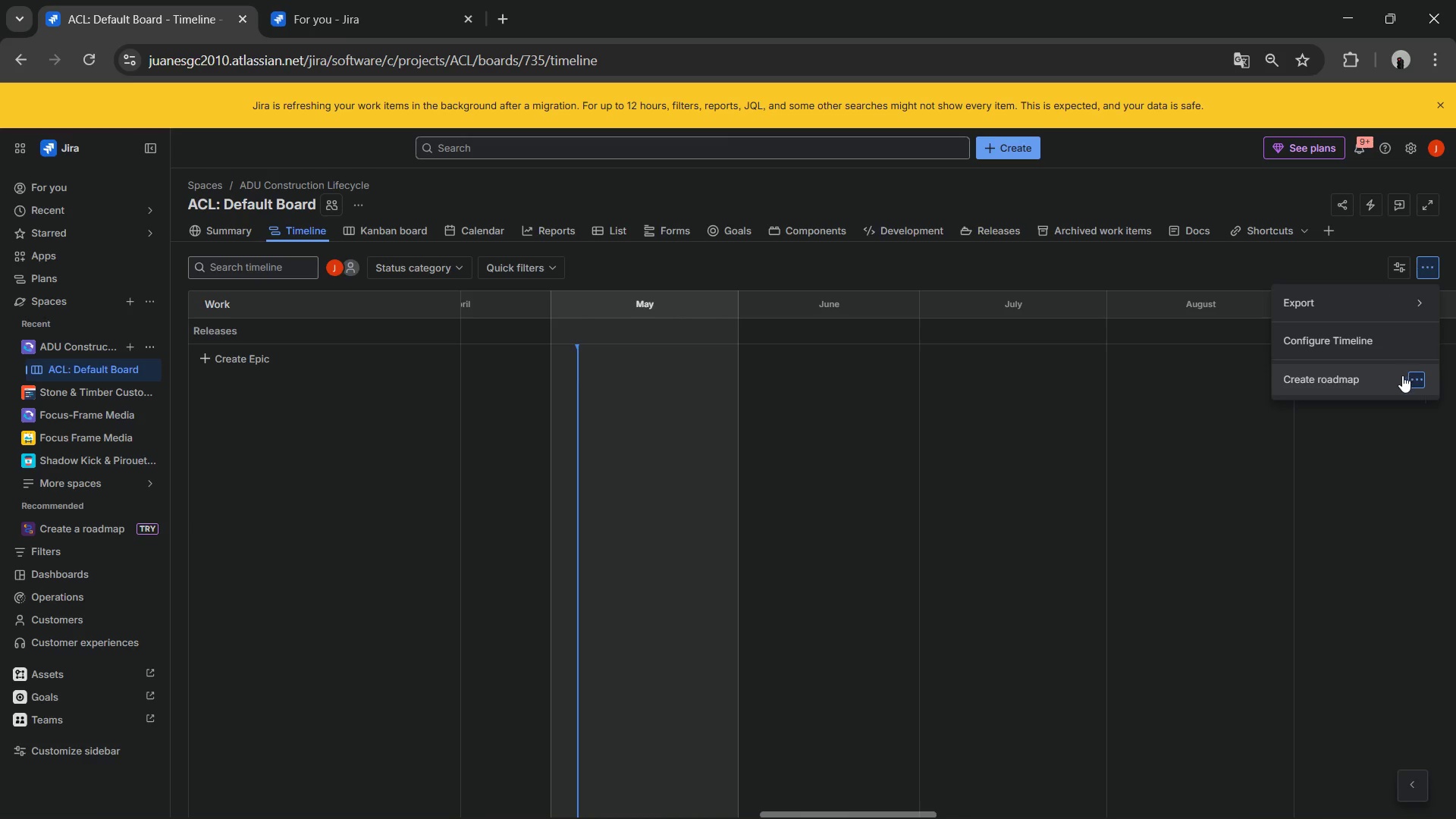 
left_click([1401, 375])
 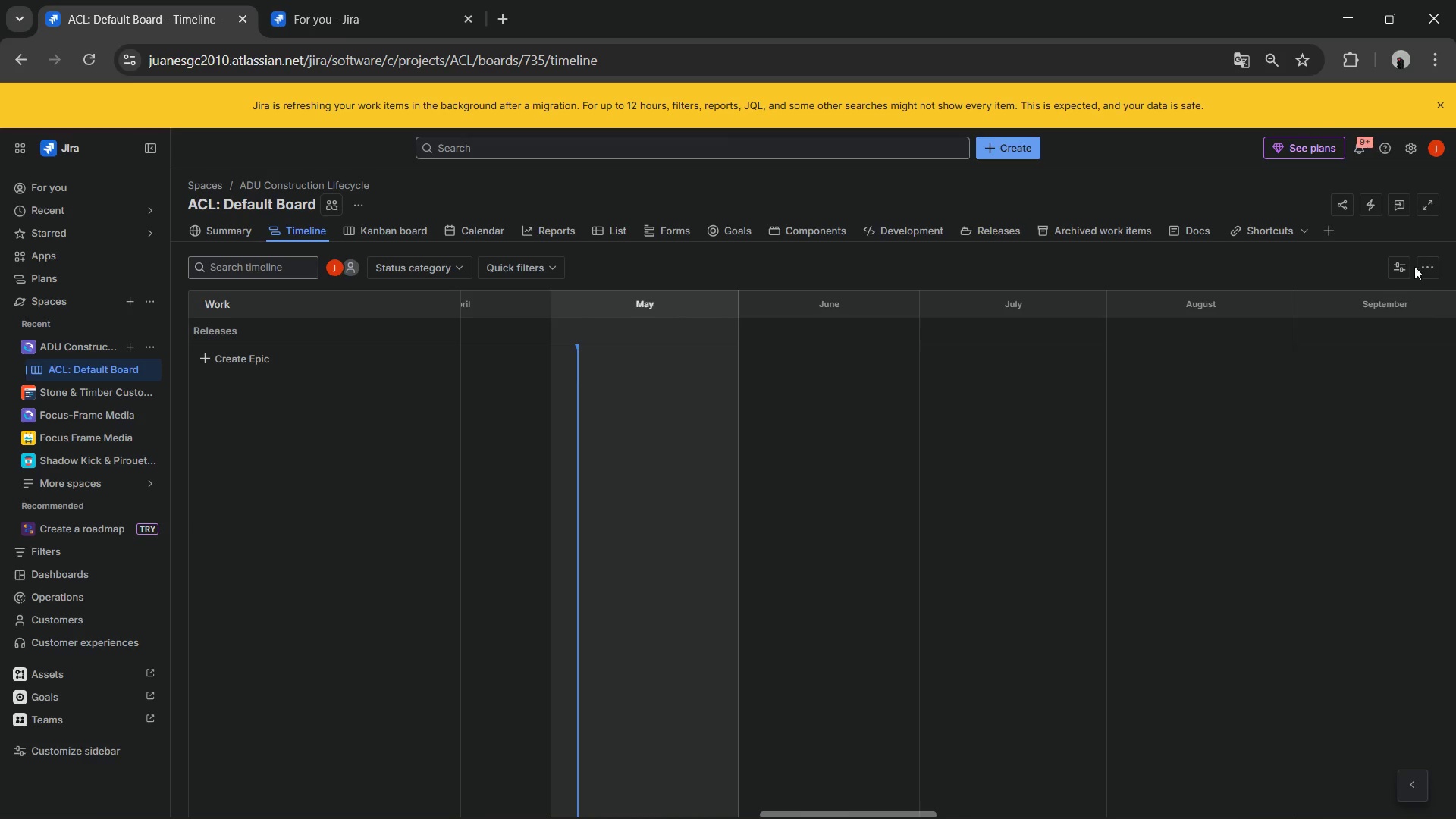 
left_click([1418, 265])
 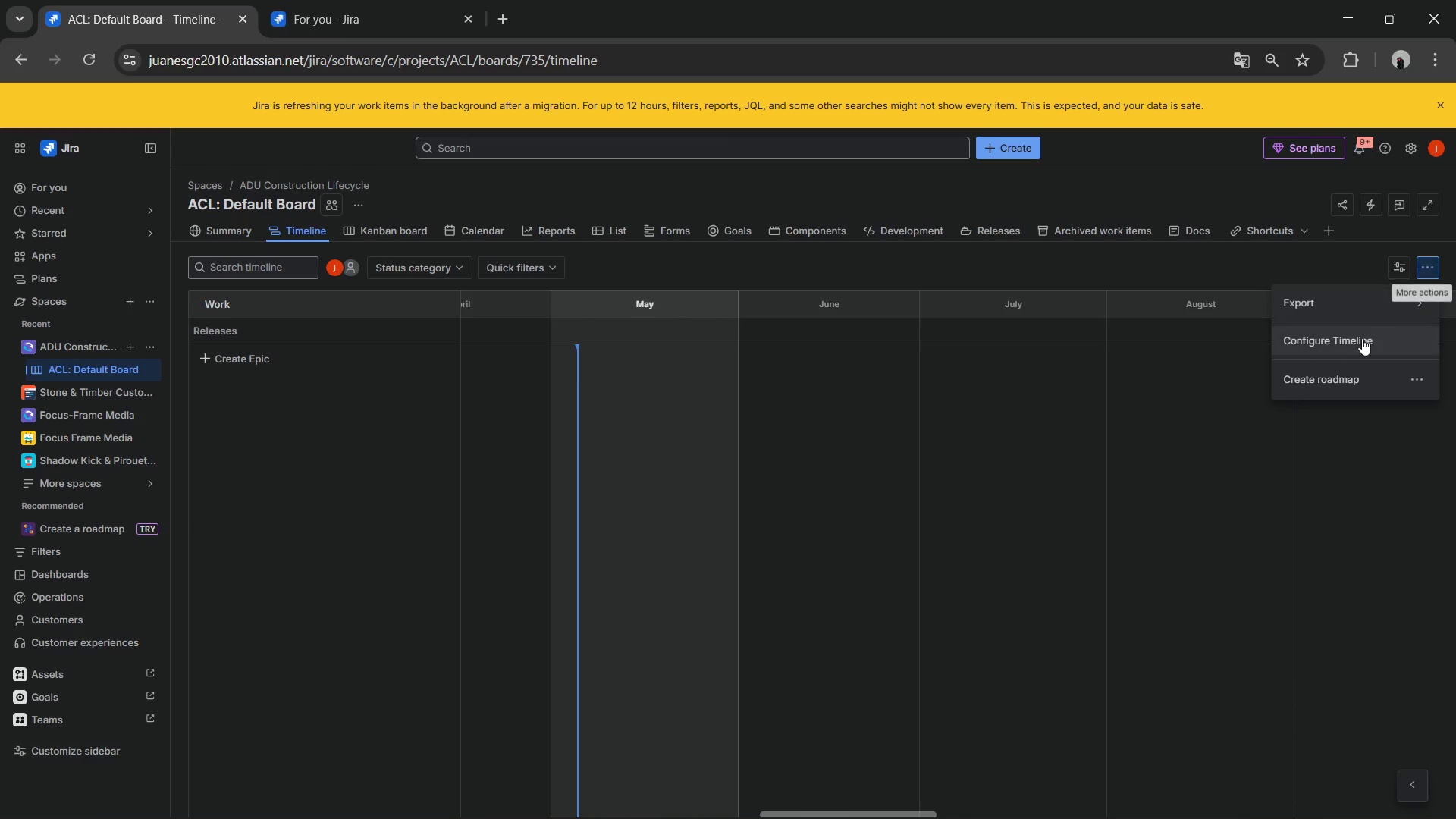 
left_click([1355, 345])
 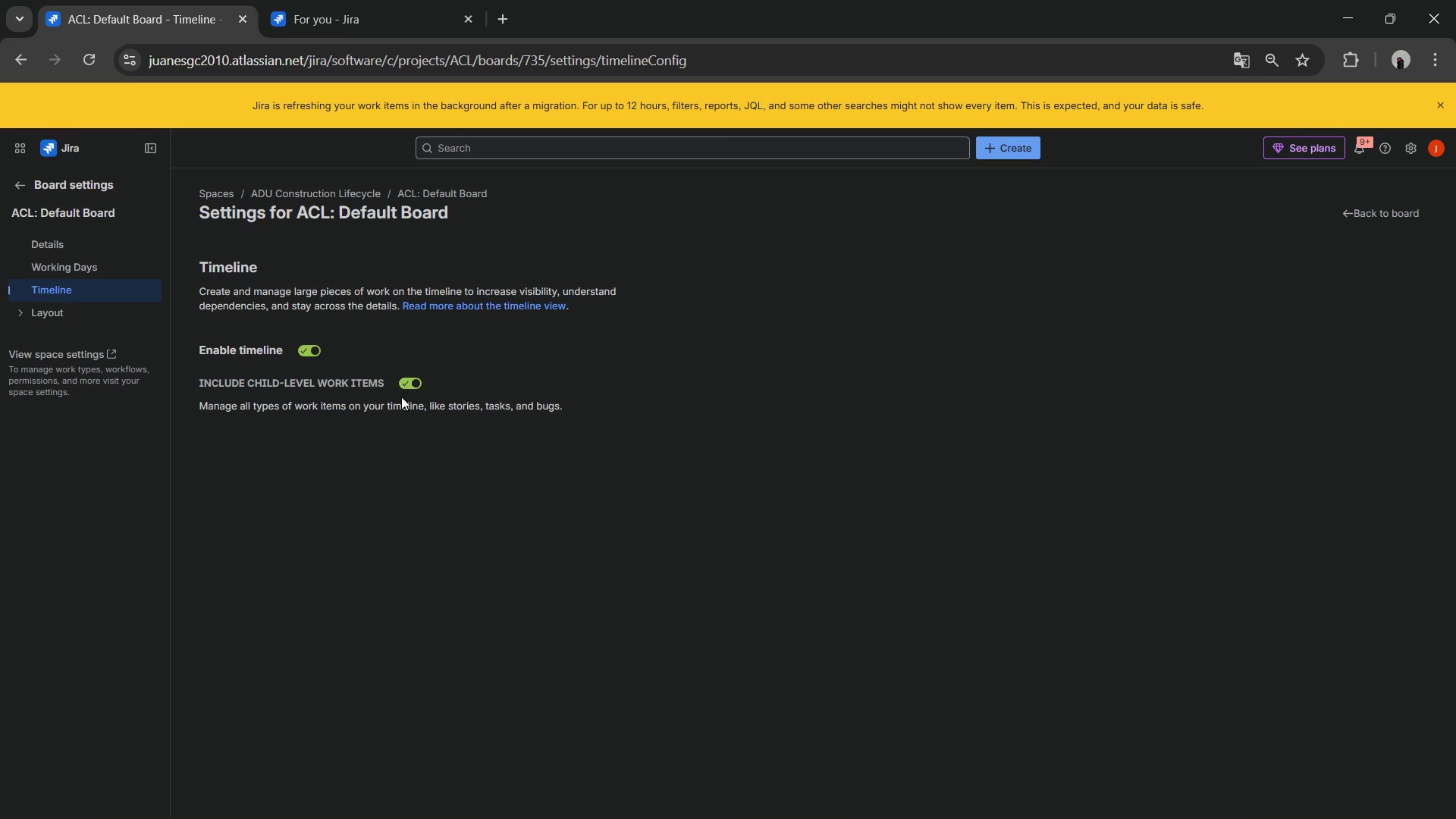 
wait(8.02)
 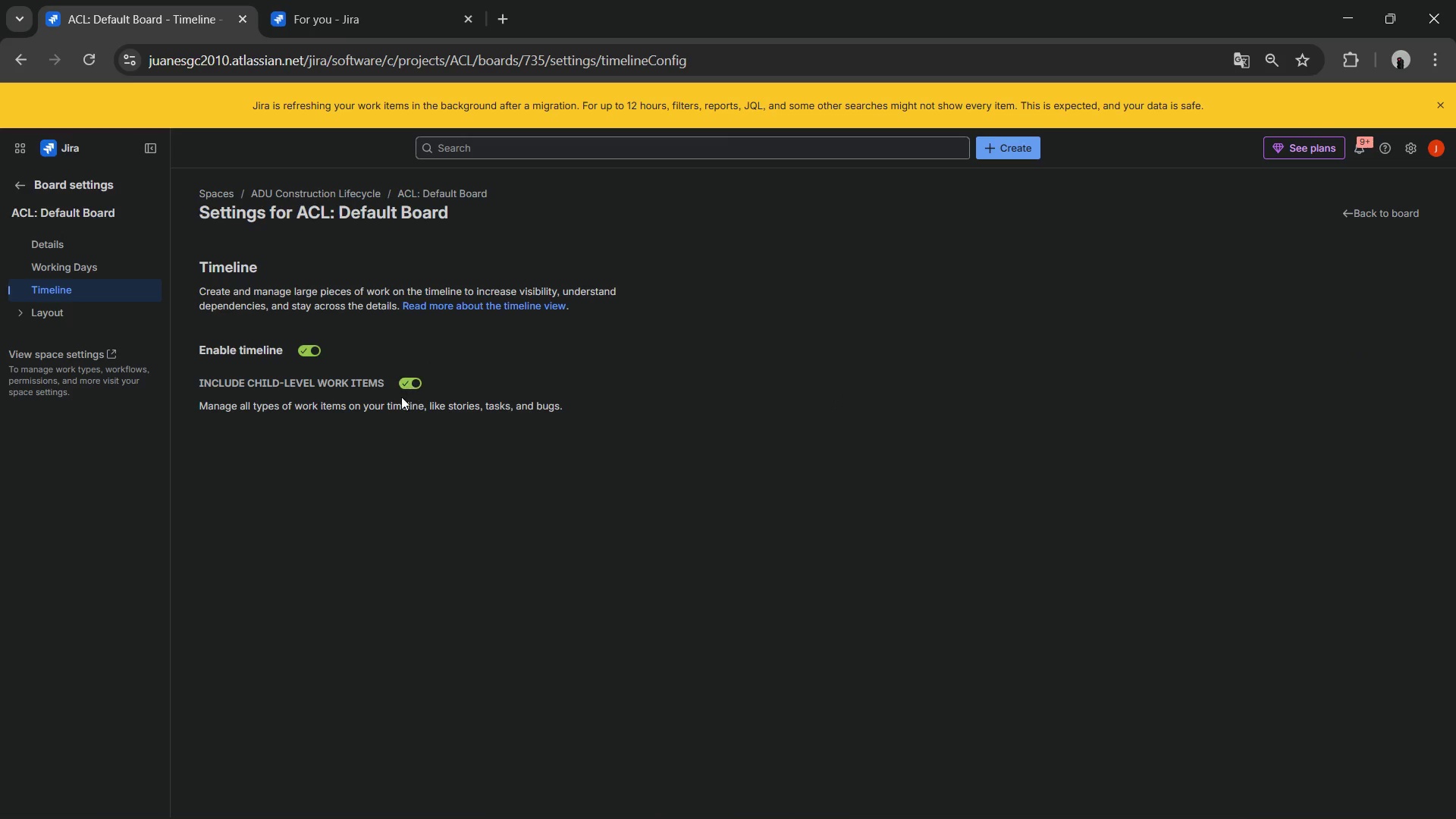 
left_click([1159, 337])
 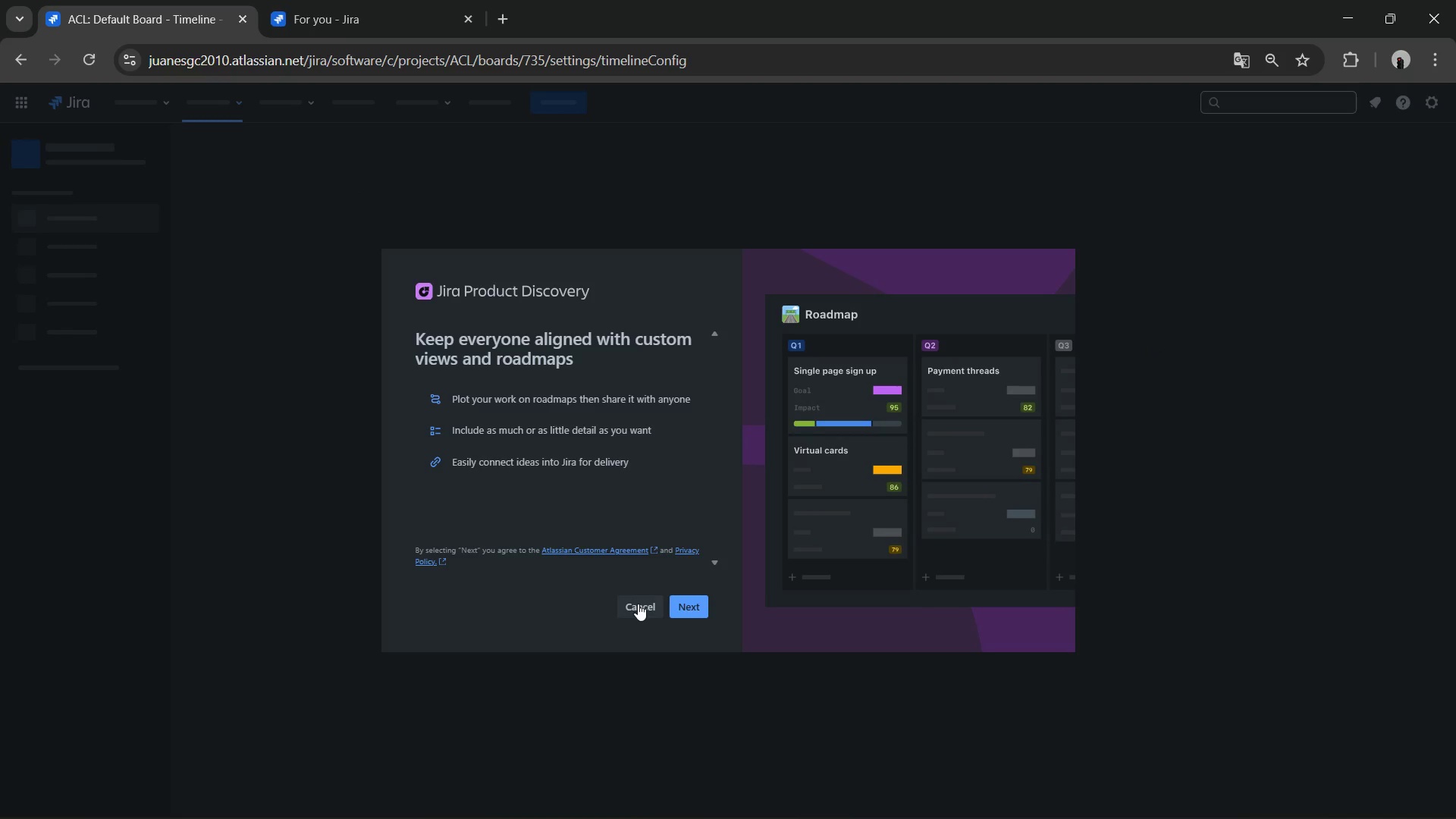 
left_click([638, 604])
 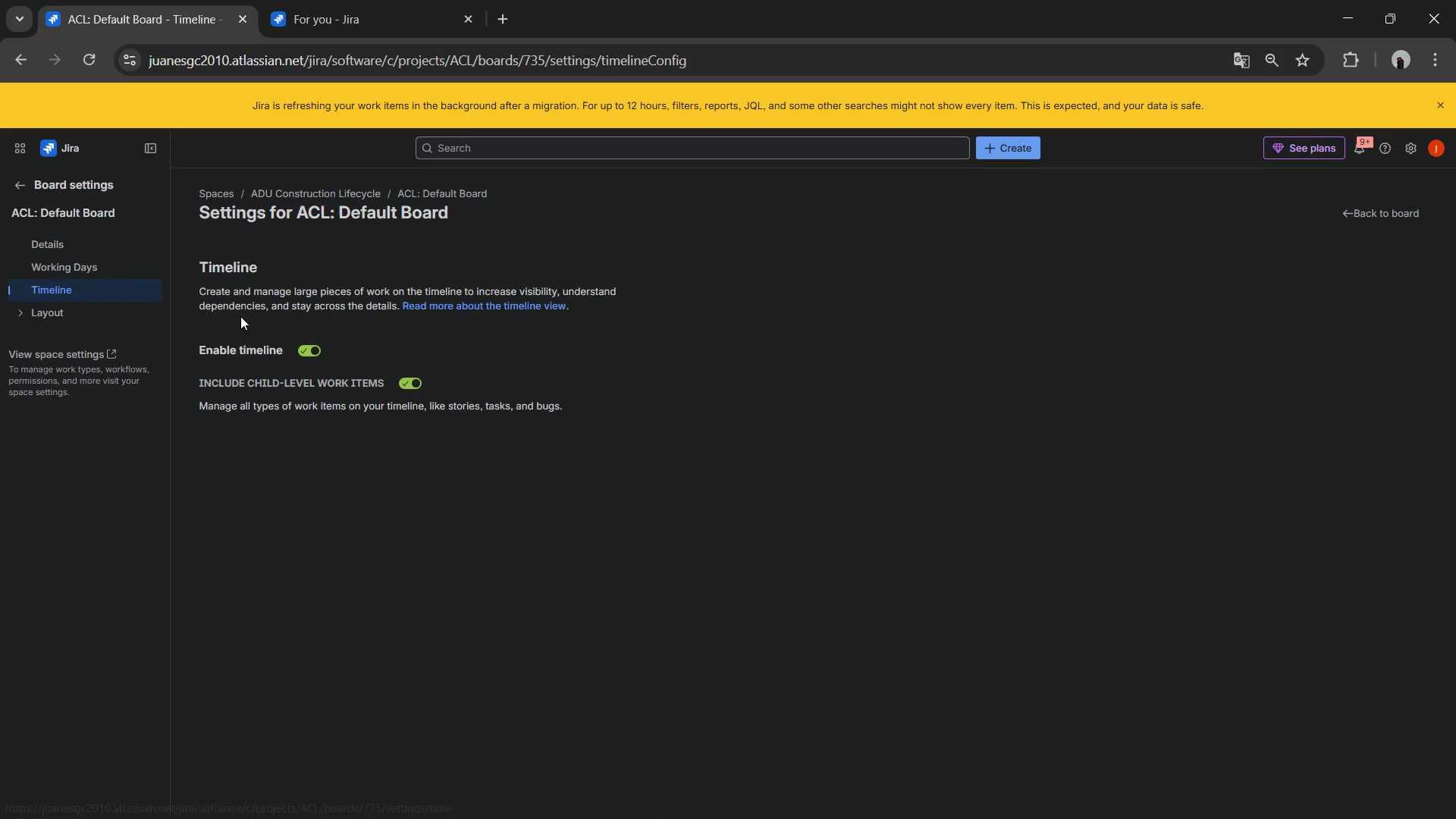 
left_click([303, 355])
 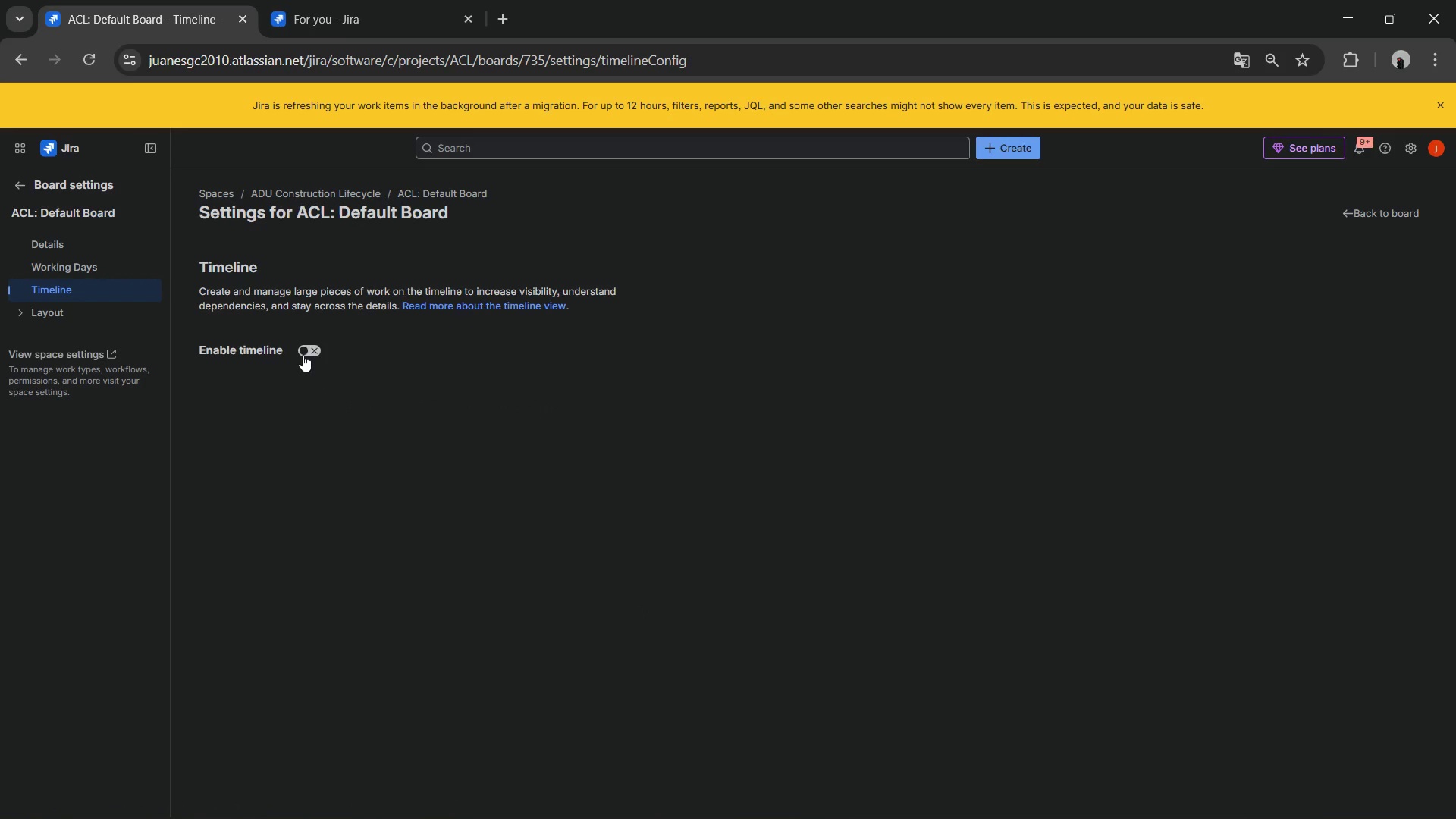 
left_click([303, 355])
 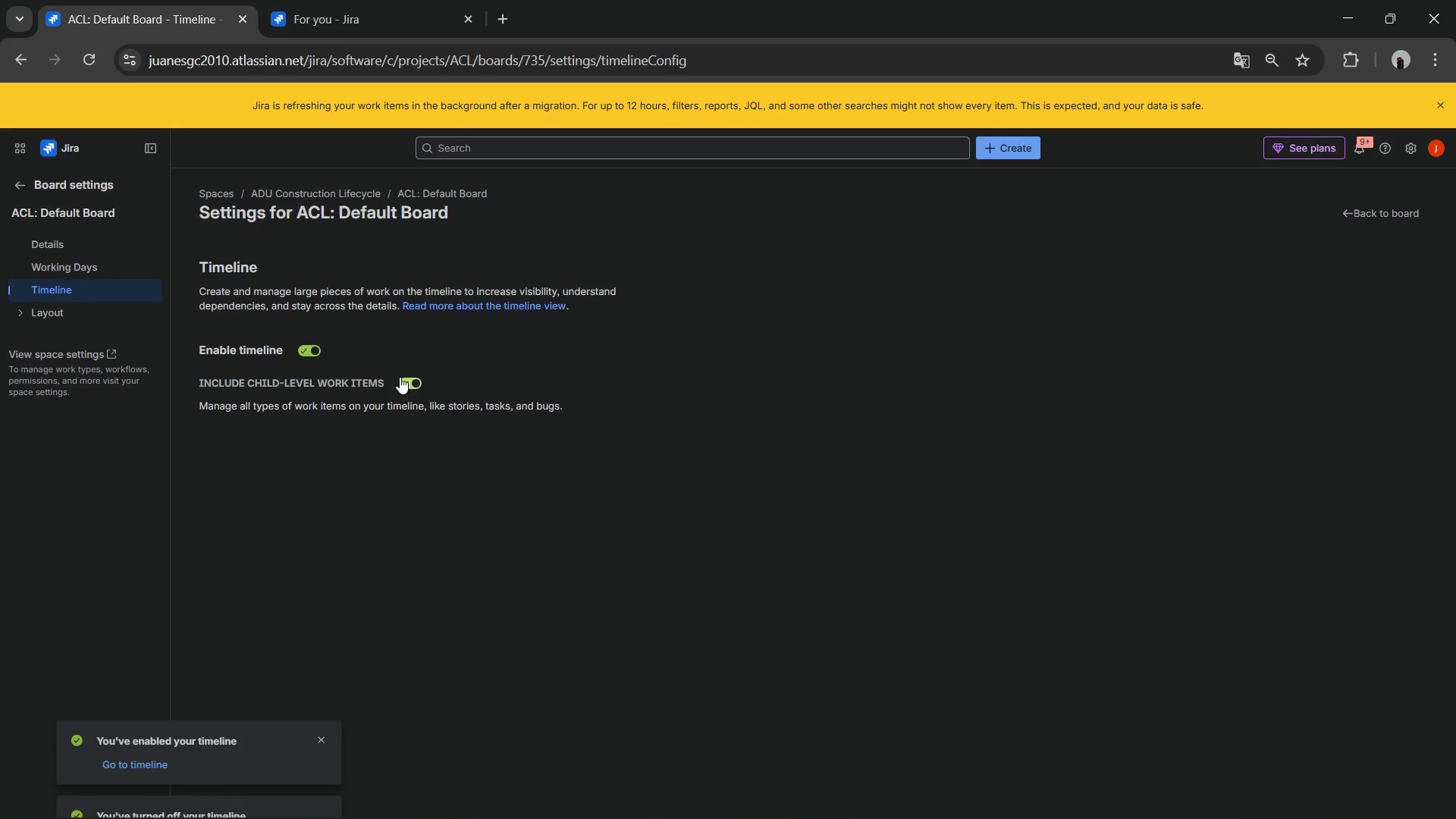 
left_click([400, 378])
 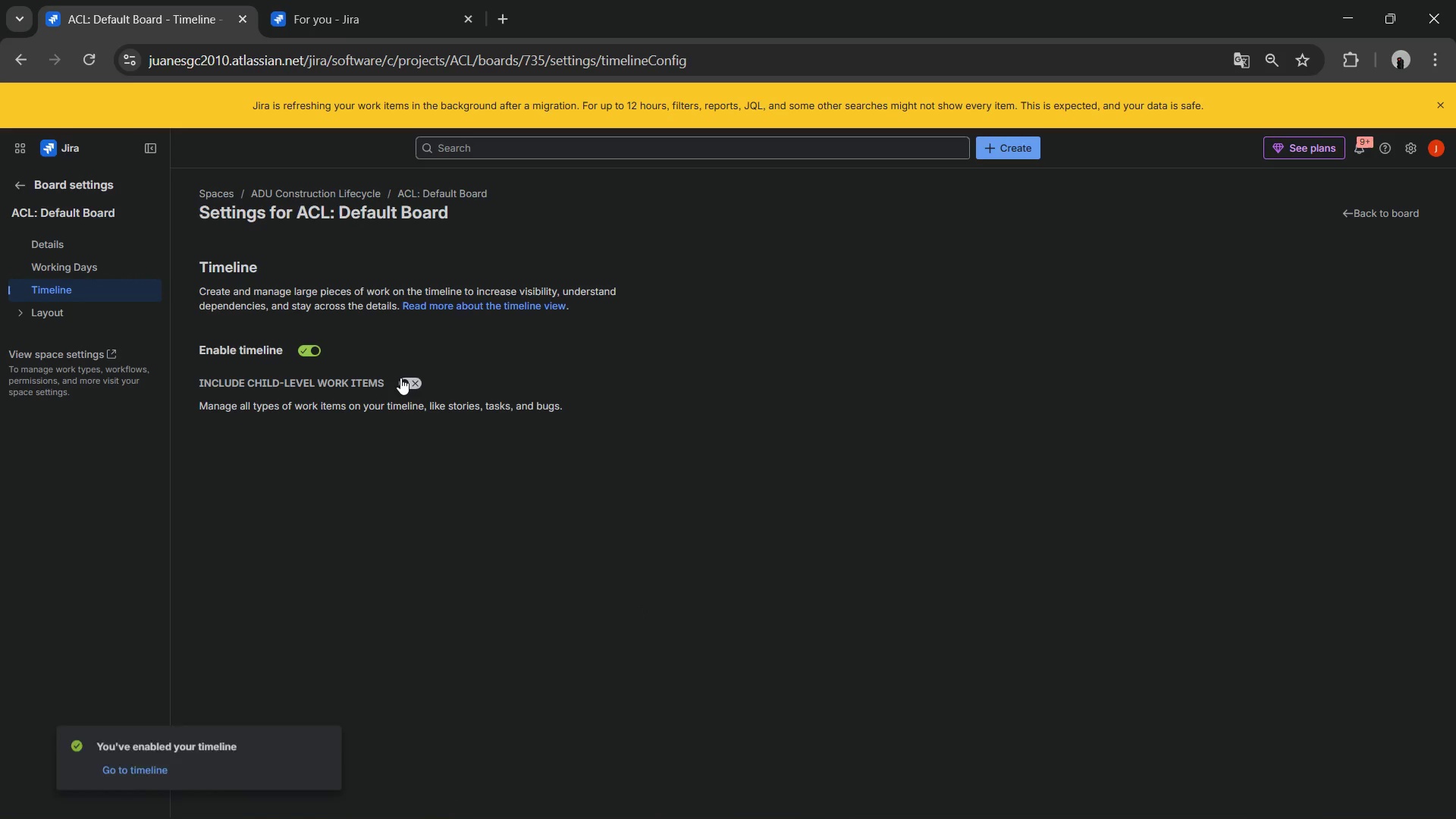 
left_click([400, 378])
 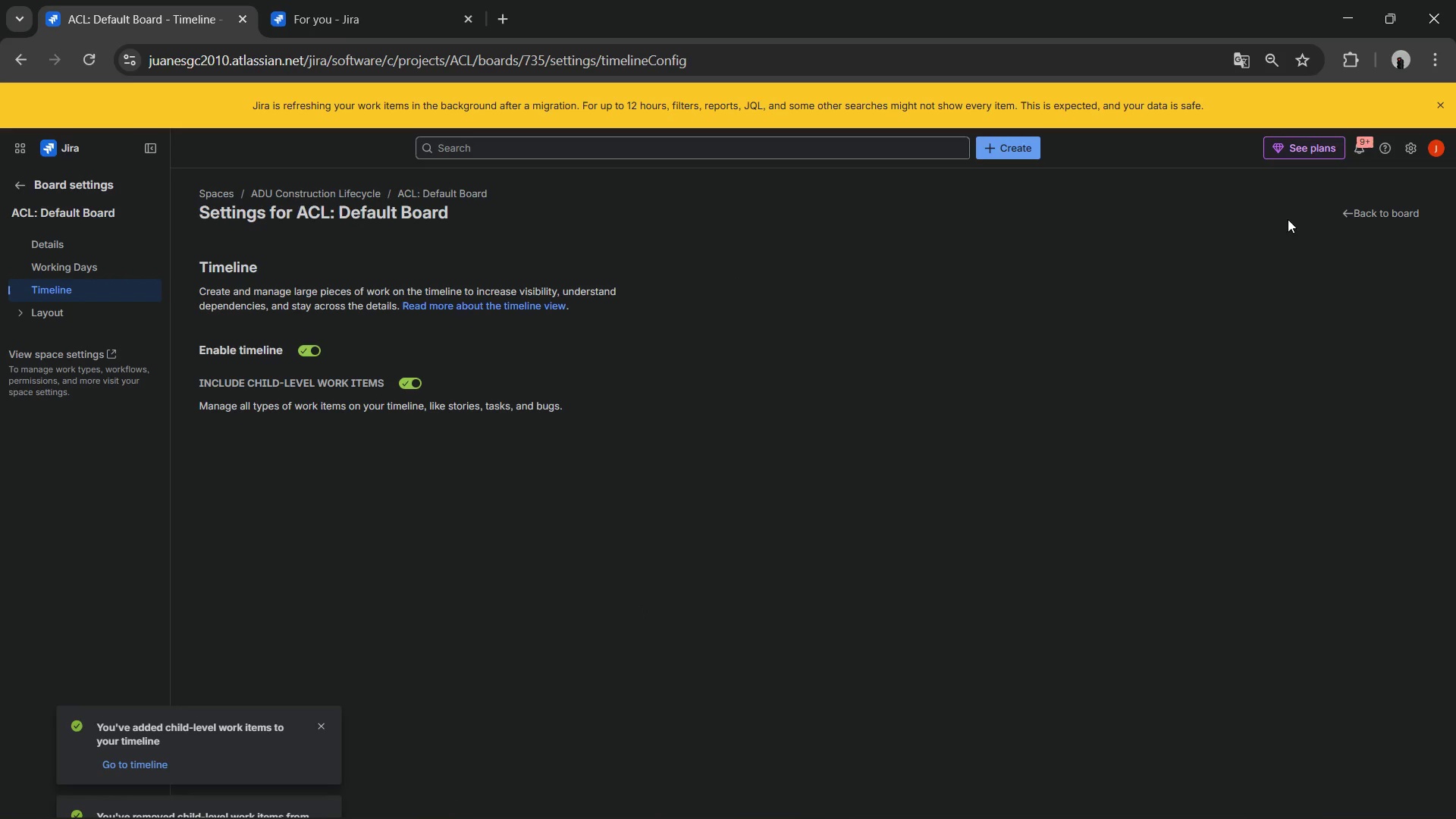 
left_click([1364, 214])
 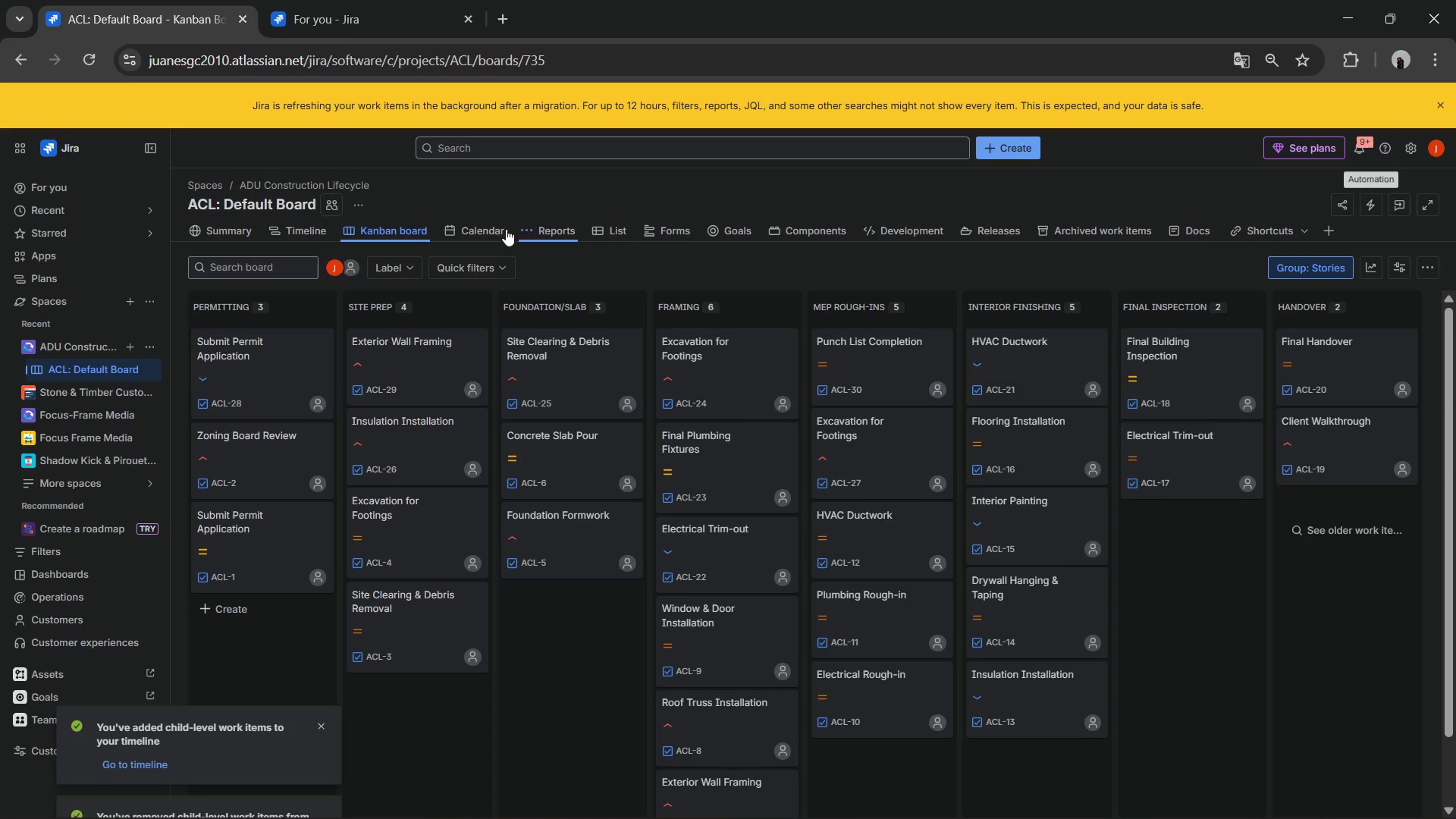 
left_click([317, 231])
 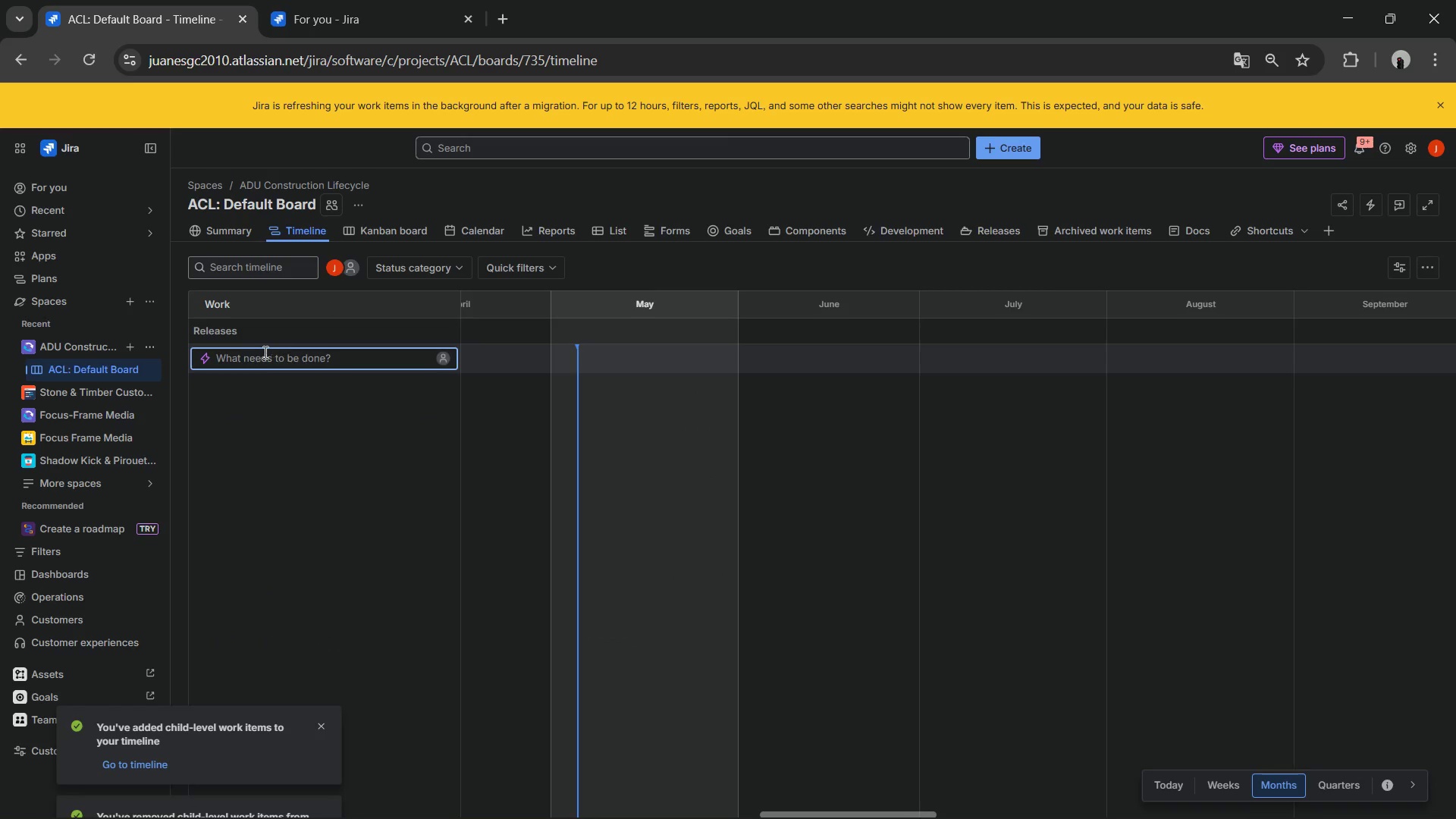 
left_click([394, 328])
 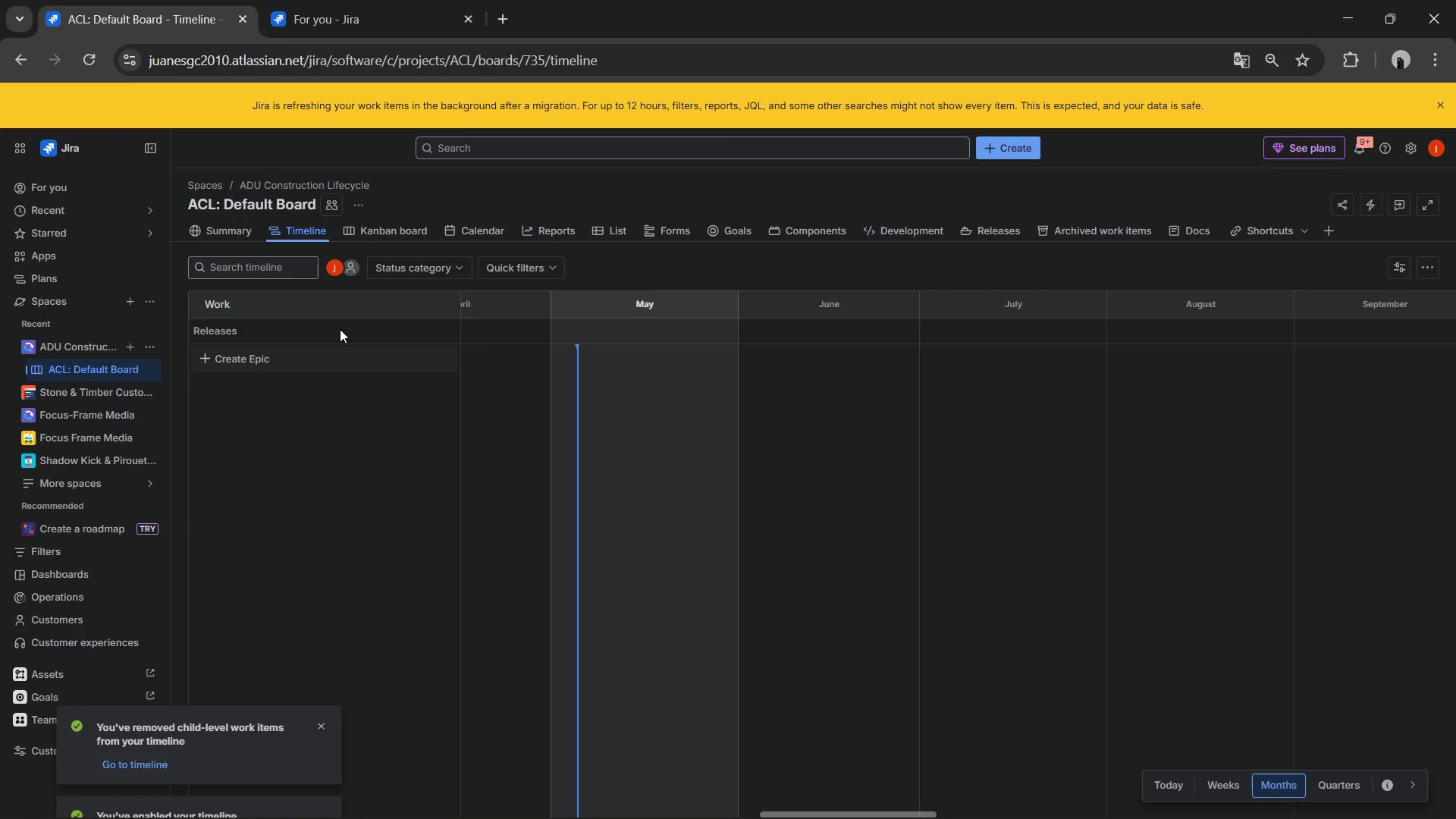 
left_click([311, 306])
 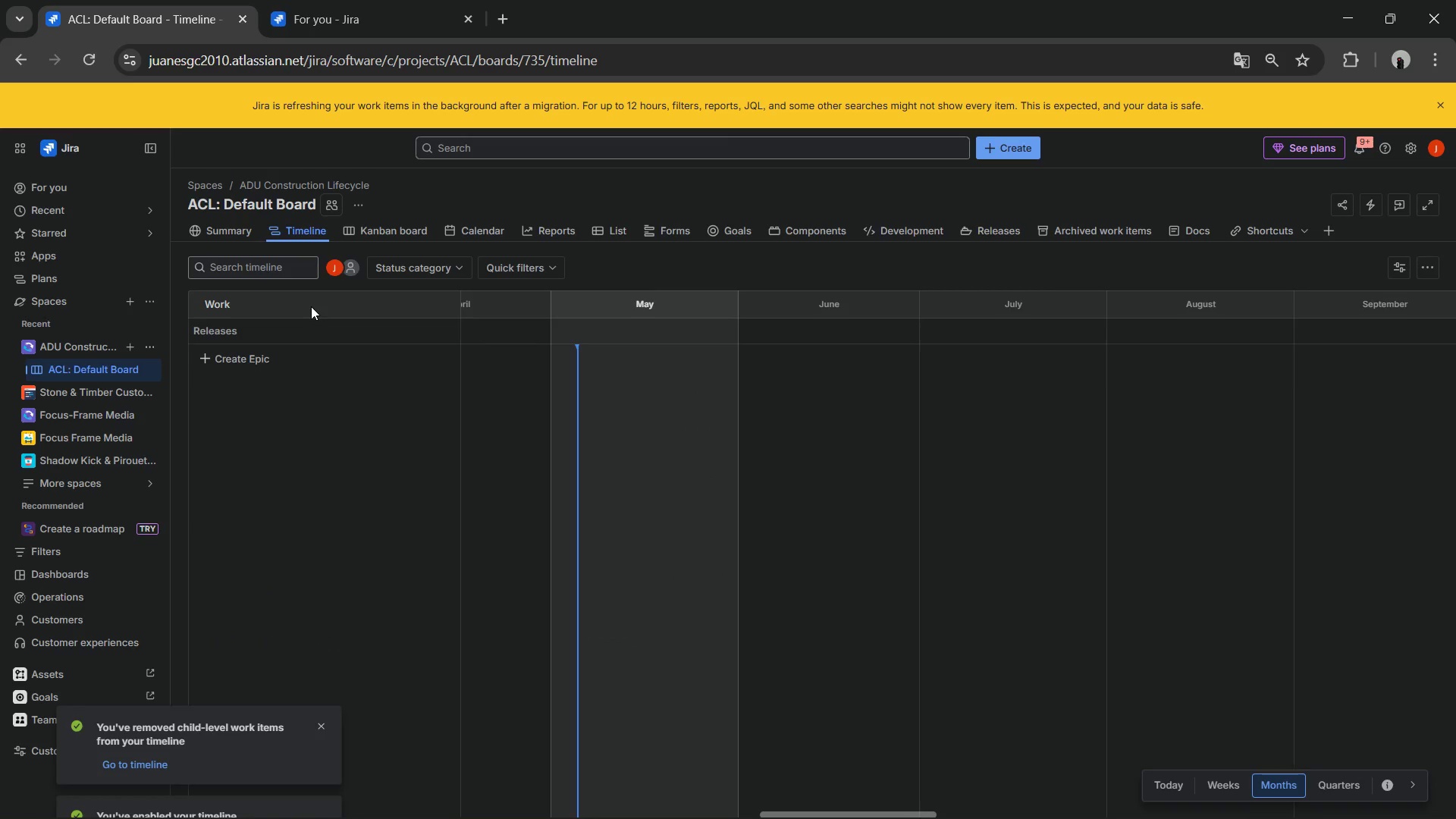 
right_click([311, 306])
 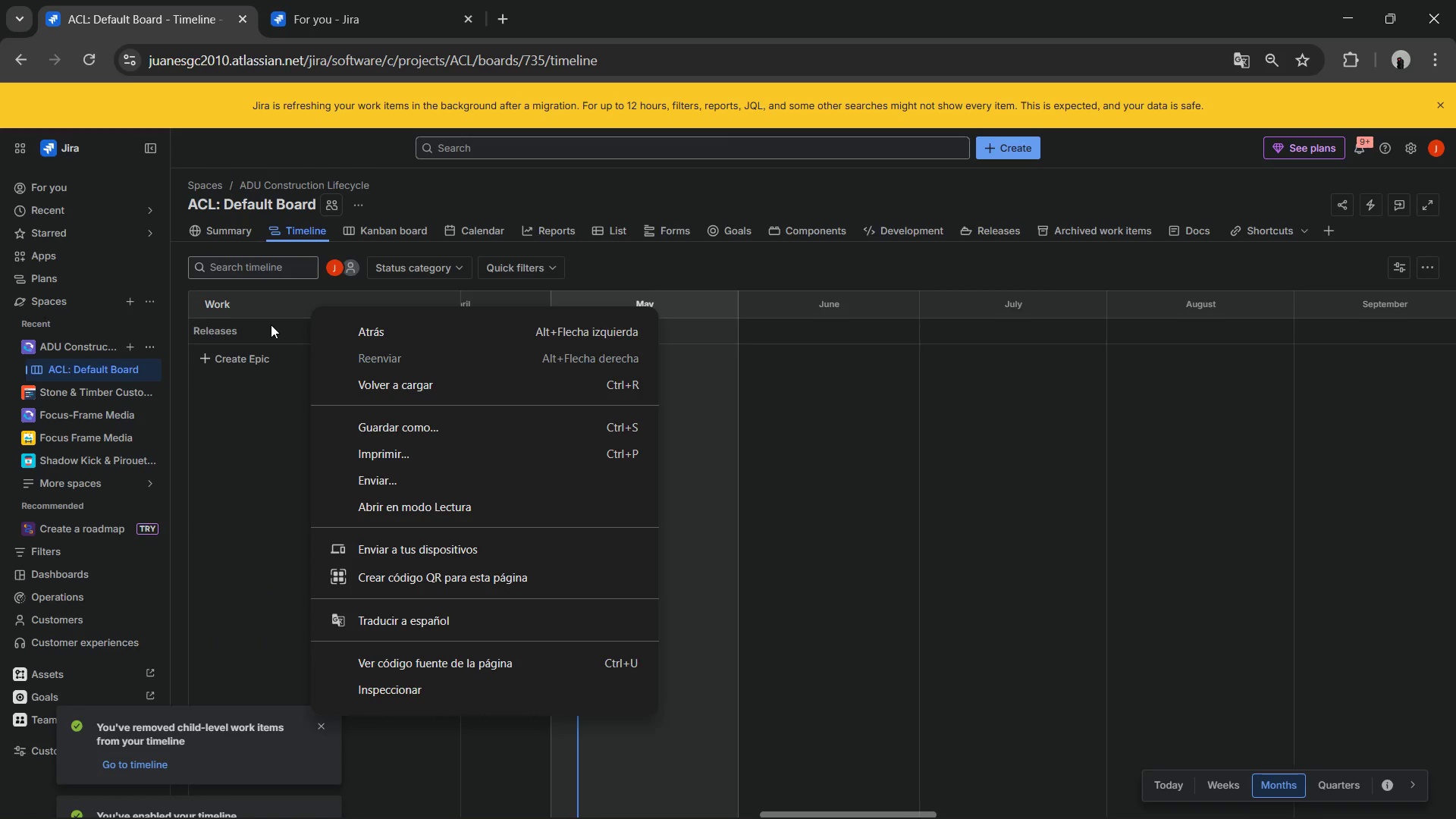 
left_click([271, 325])
 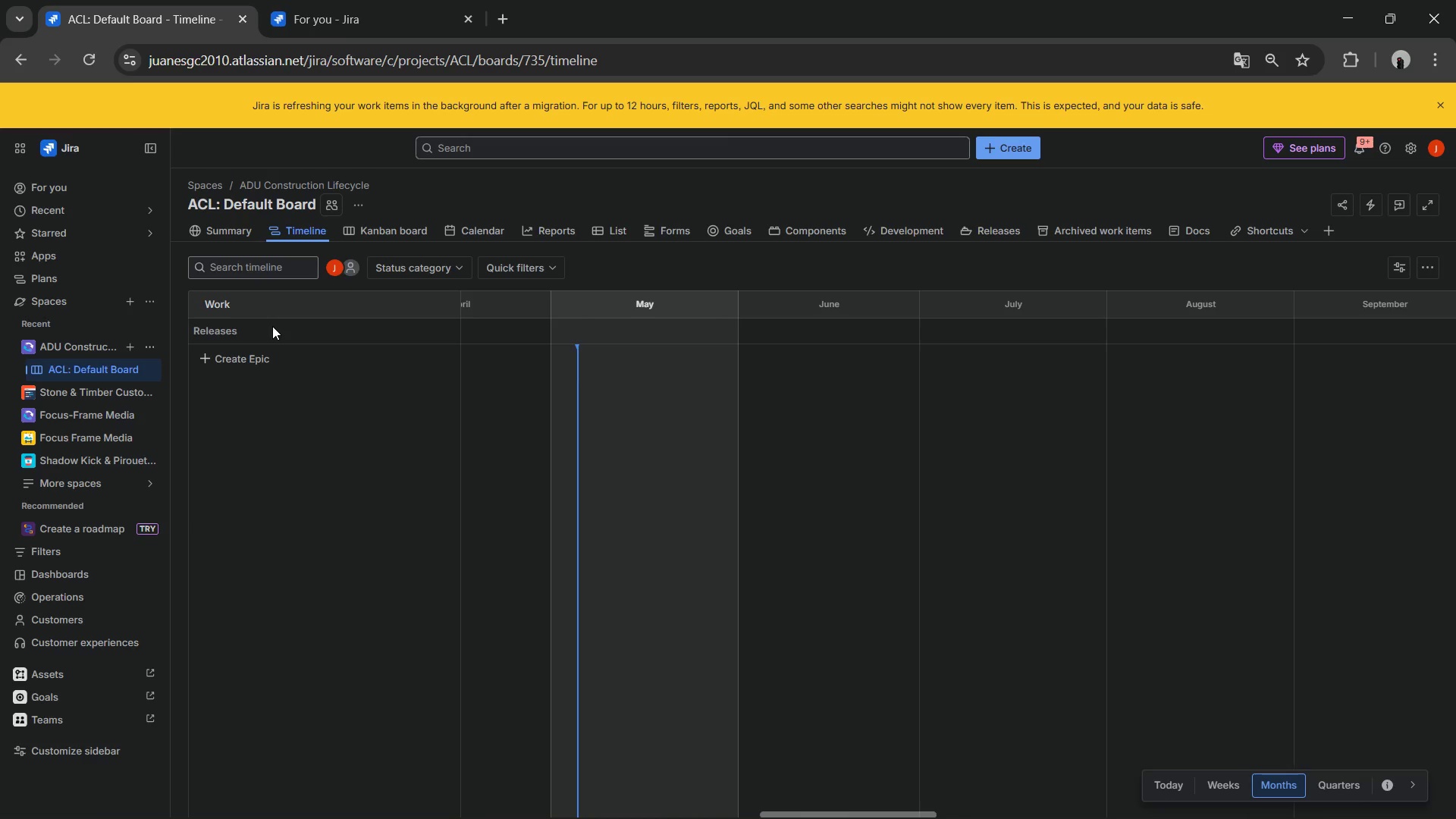 
wait(39.94)
 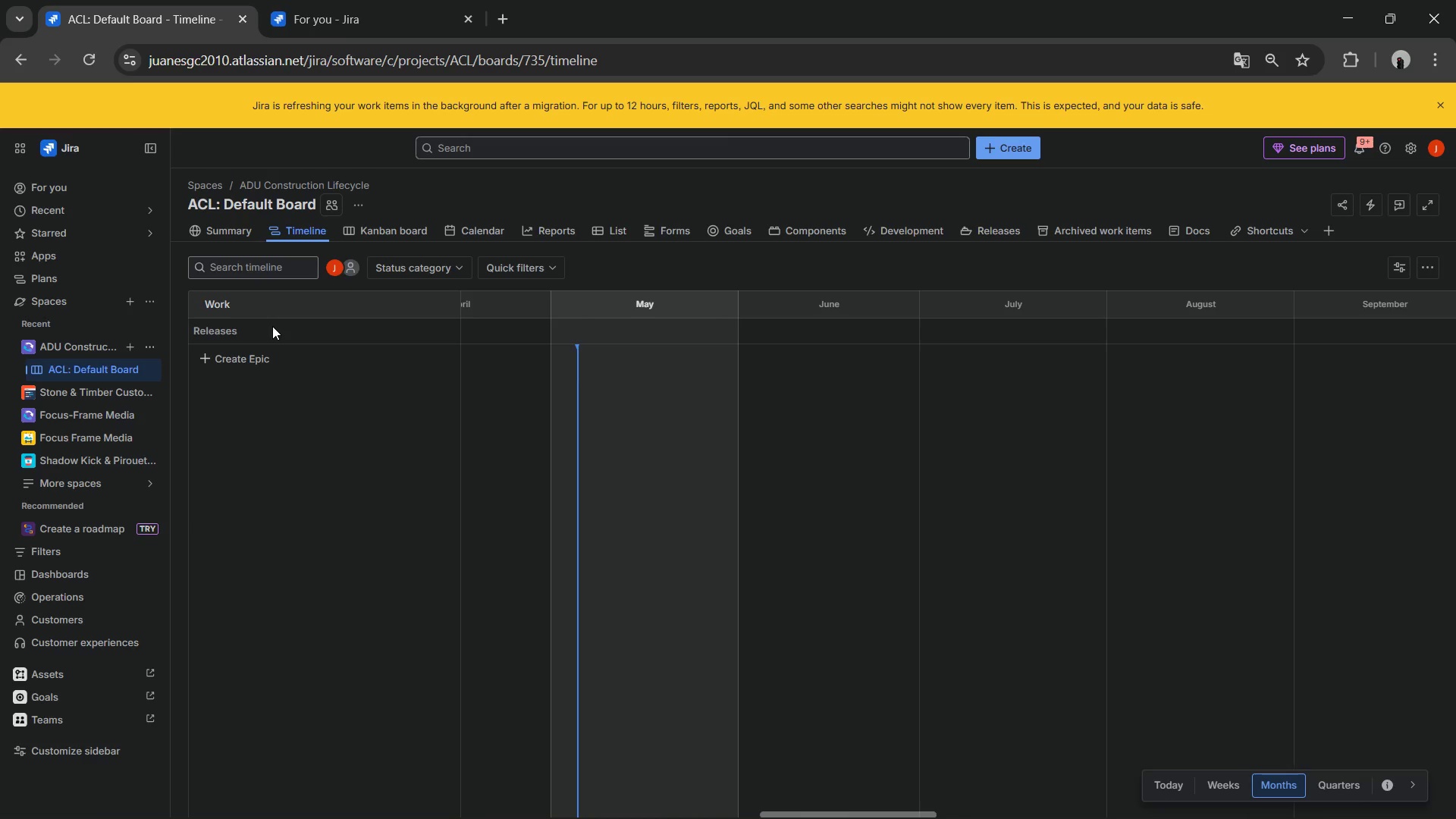 
left_click([148, 347])
 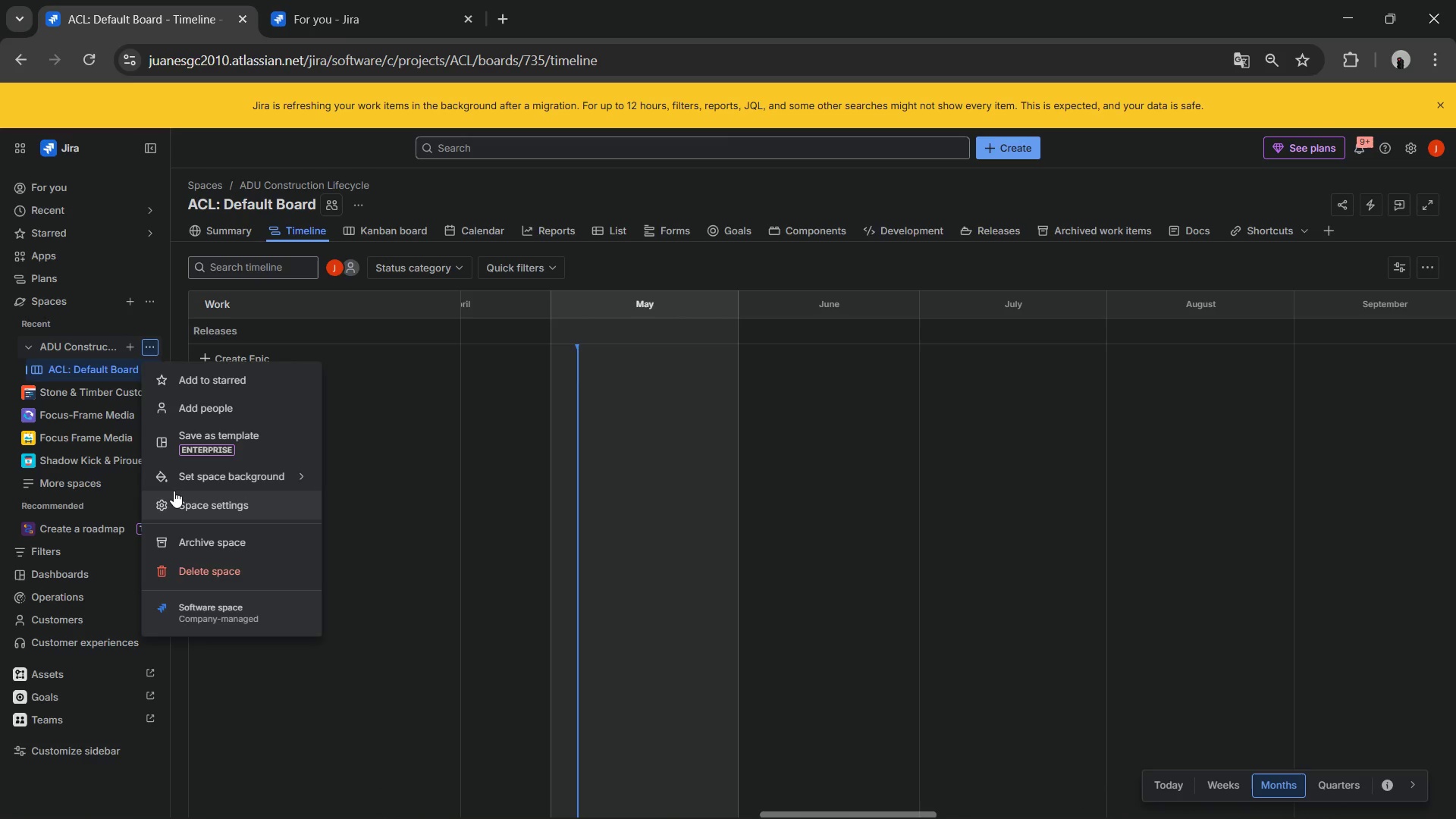 
left_click([174, 491])
 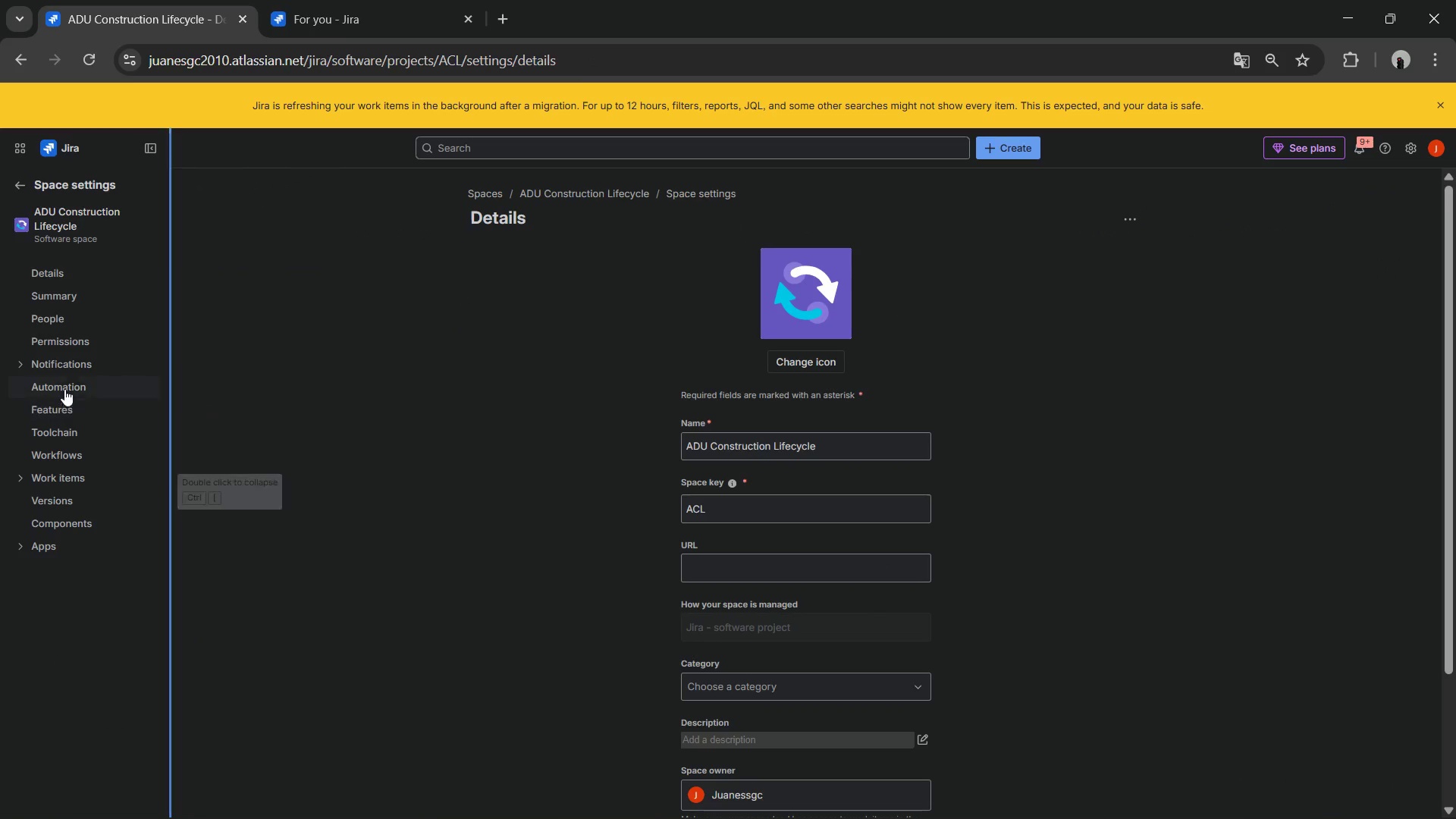 
left_click([74, 387])
 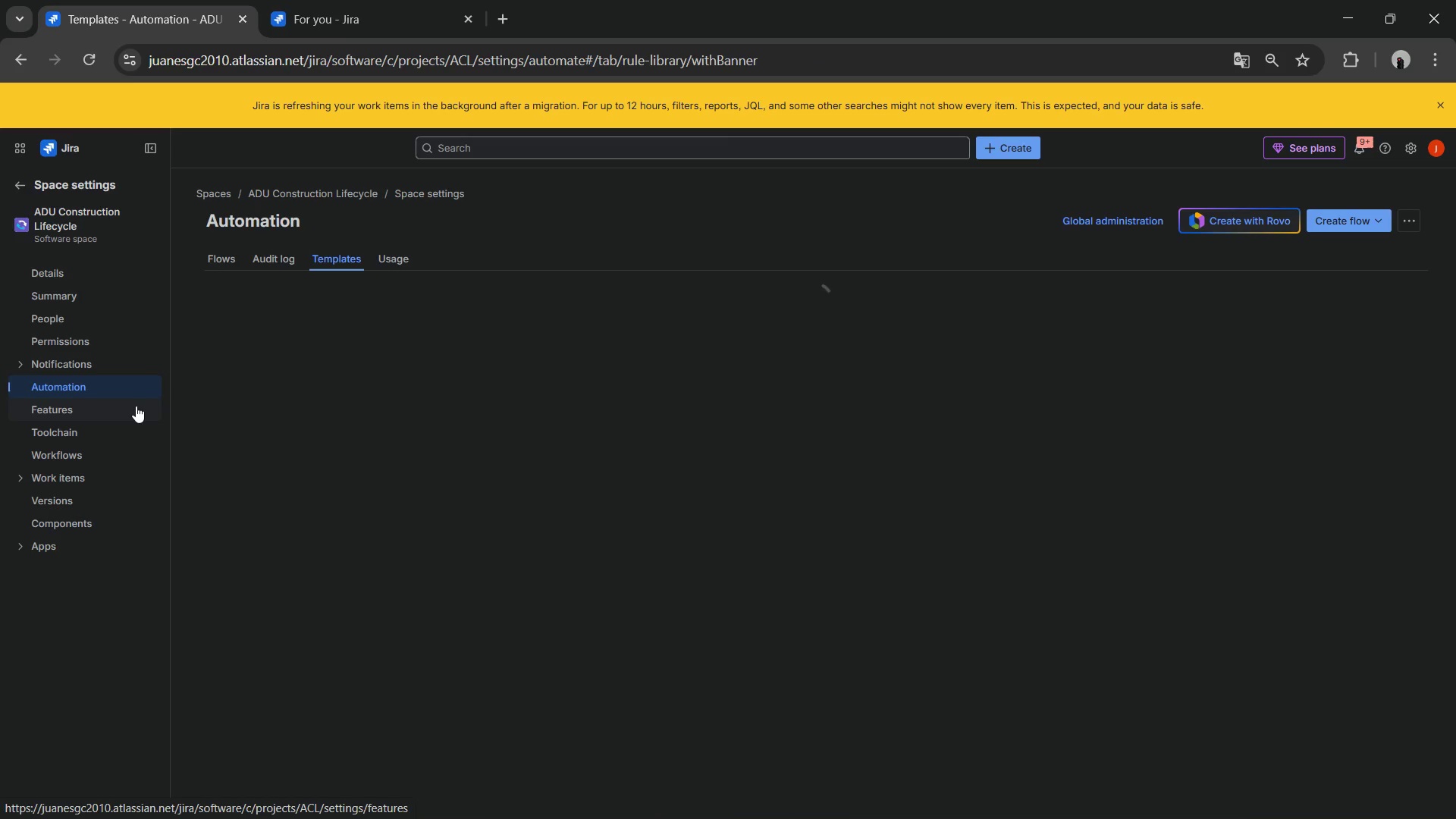 
wait(7.53)
 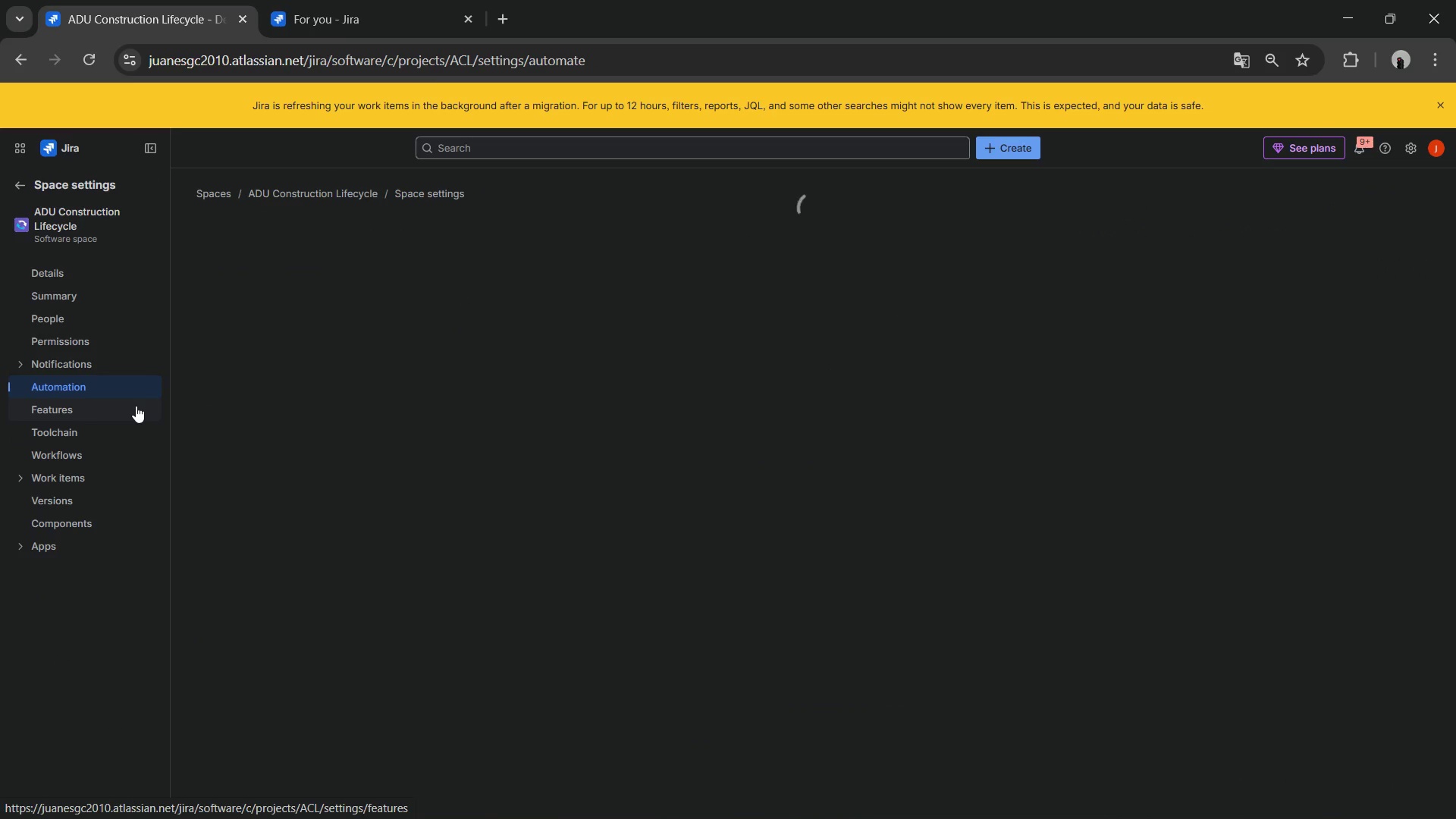 
left_click([1341, 224])
 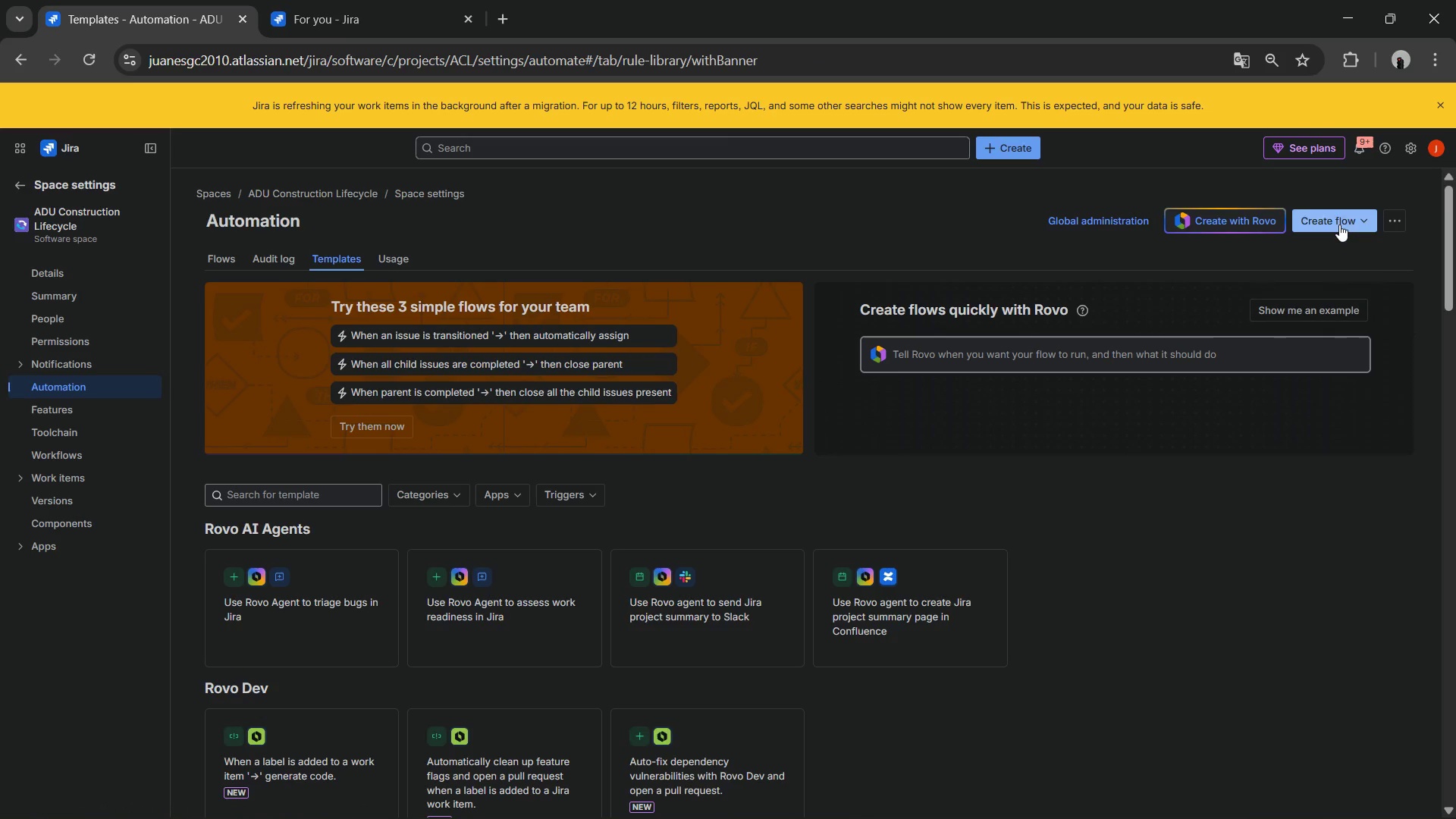 
mouse_move([1322, 231])
 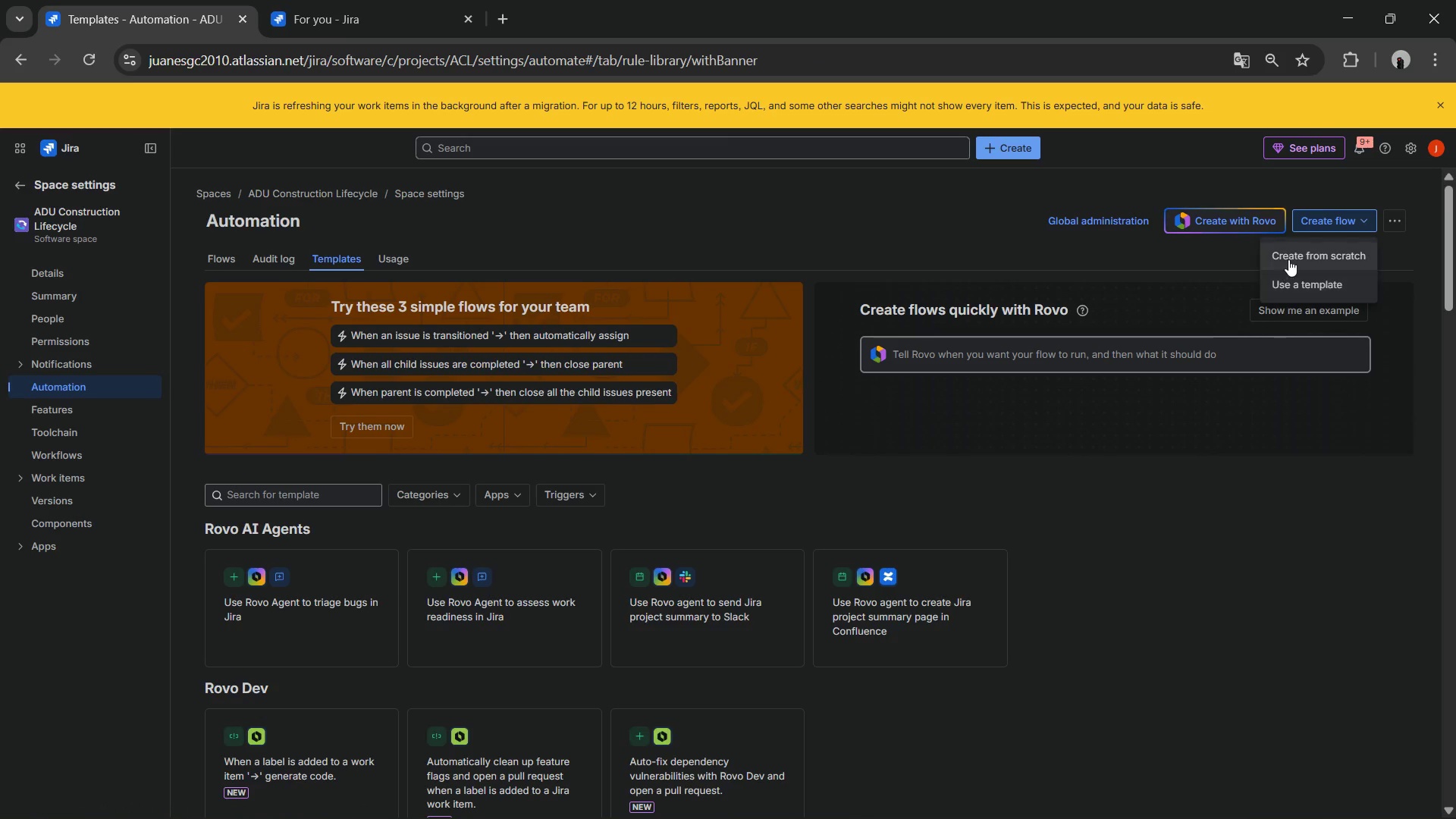 
left_click([1288, 259])
 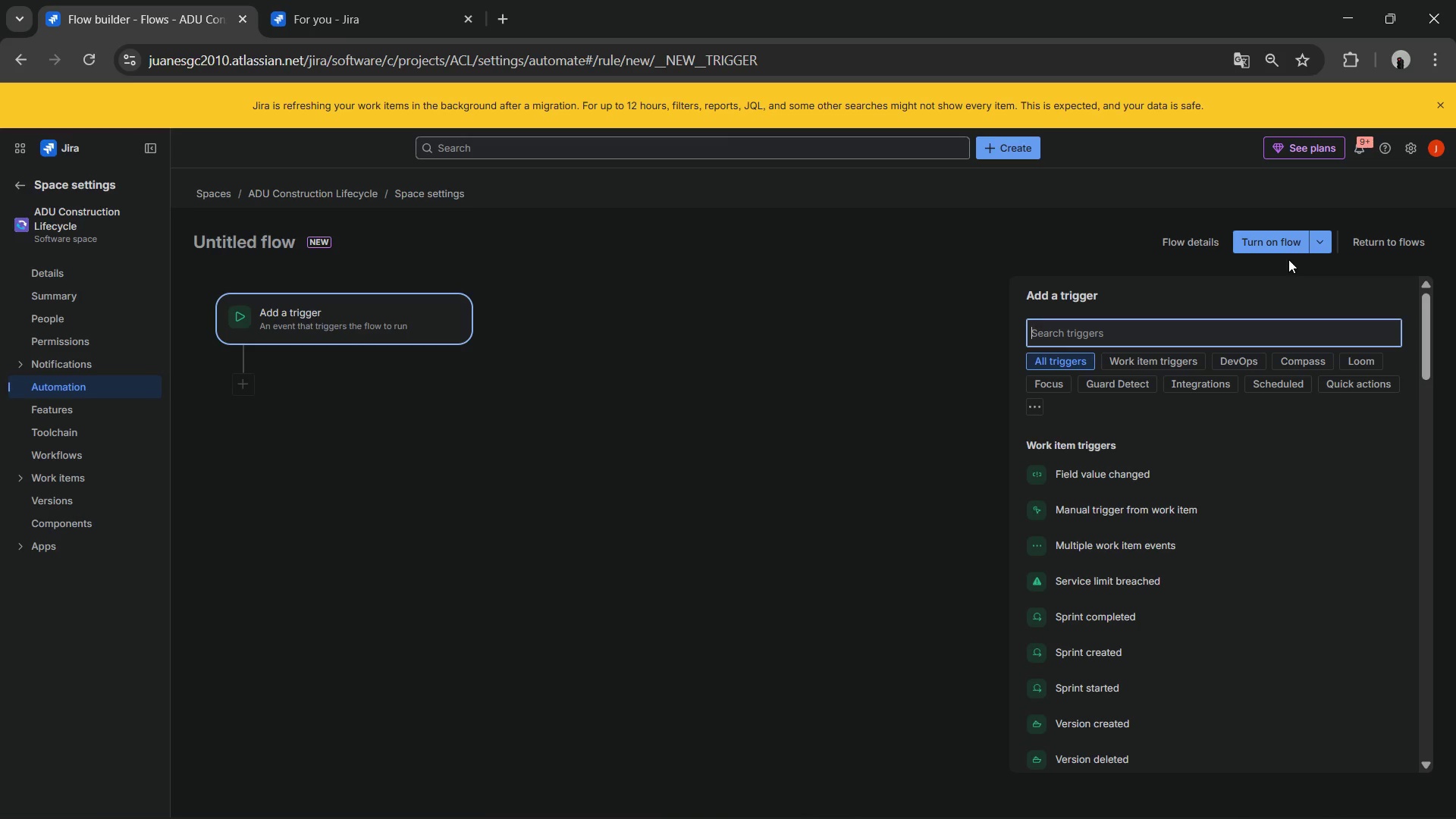 
wait(14.72)
 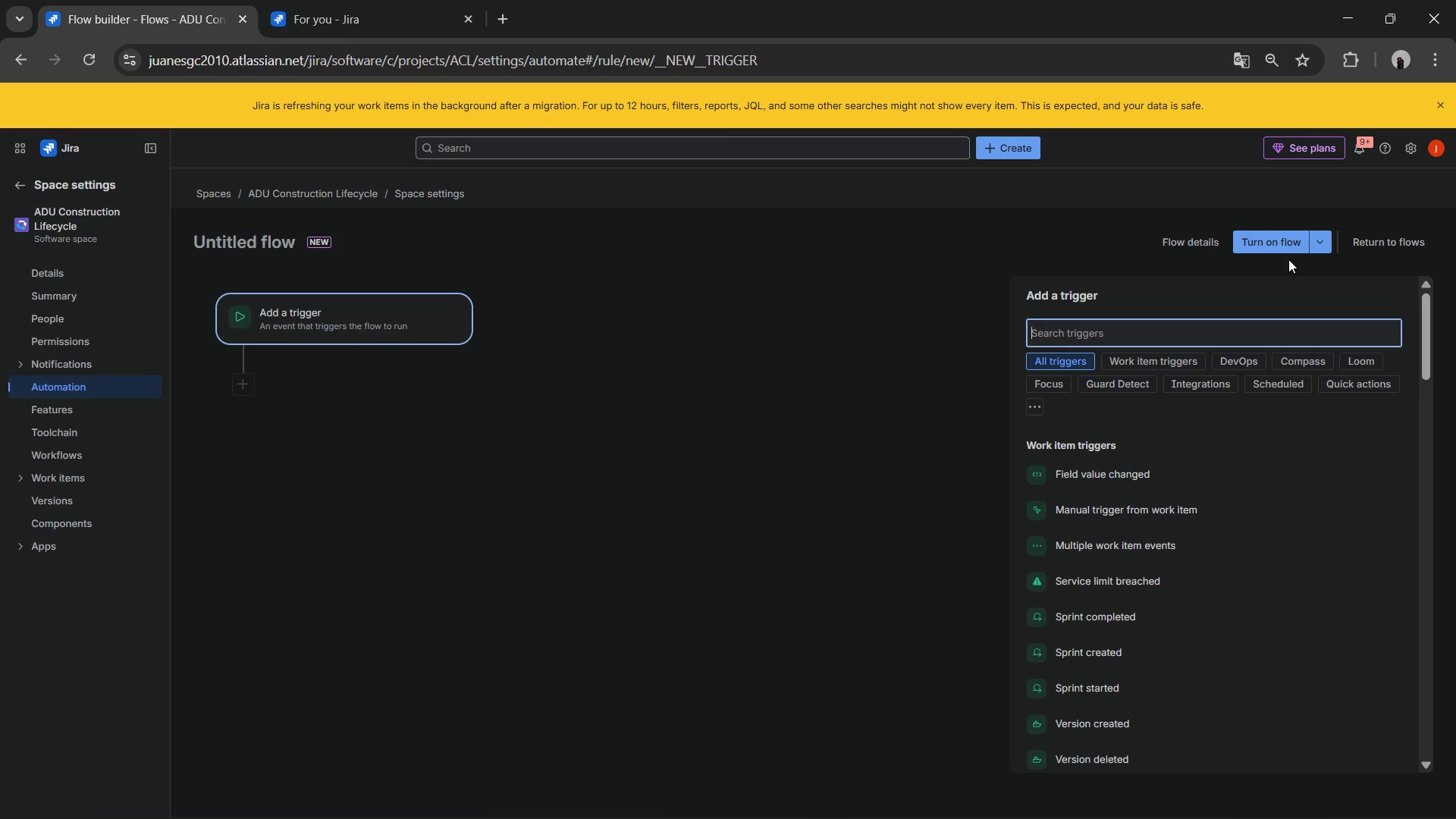 
type(tra)
 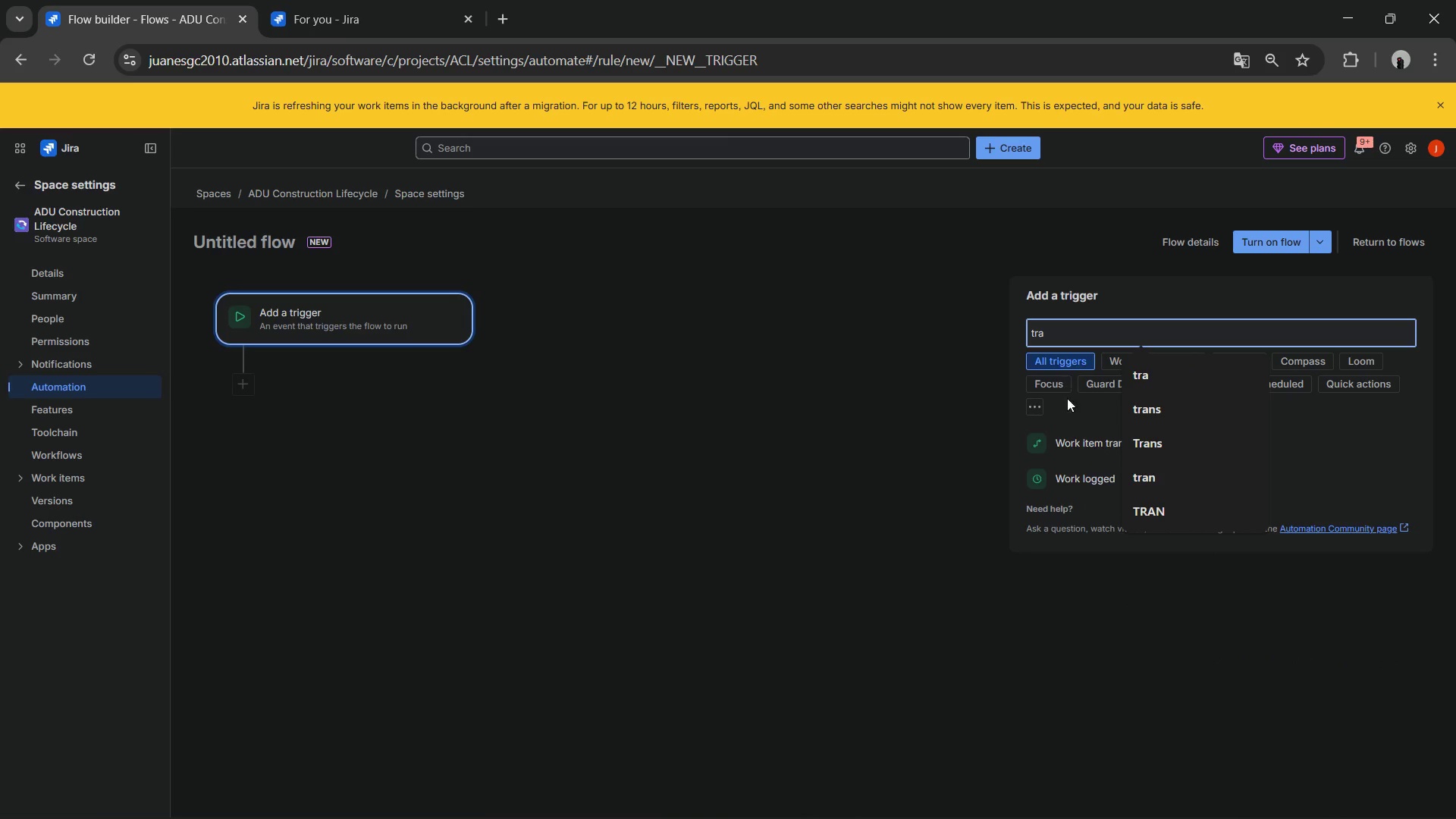 
left_click([1079, 442])
 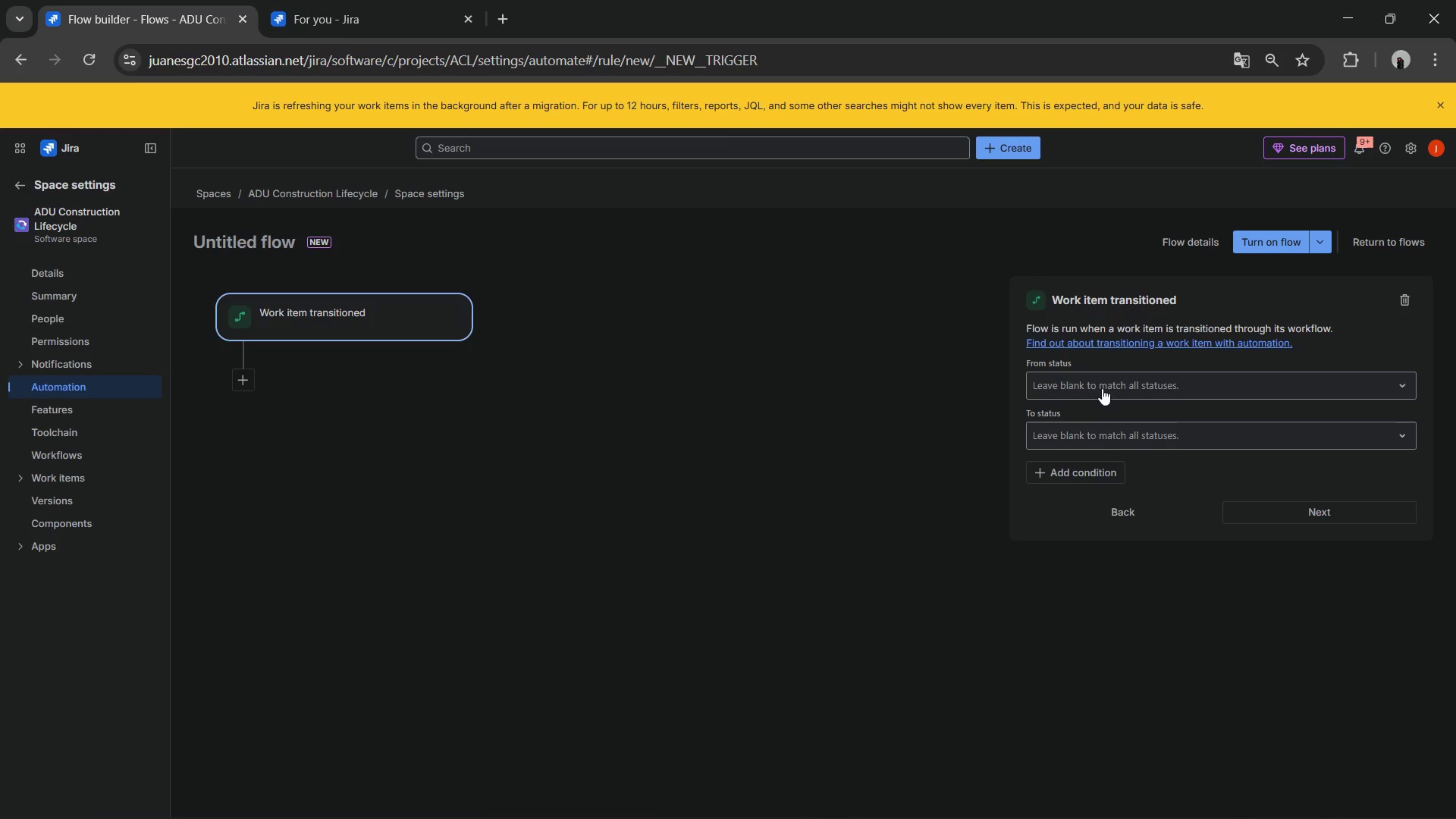 
wait(11.81)
 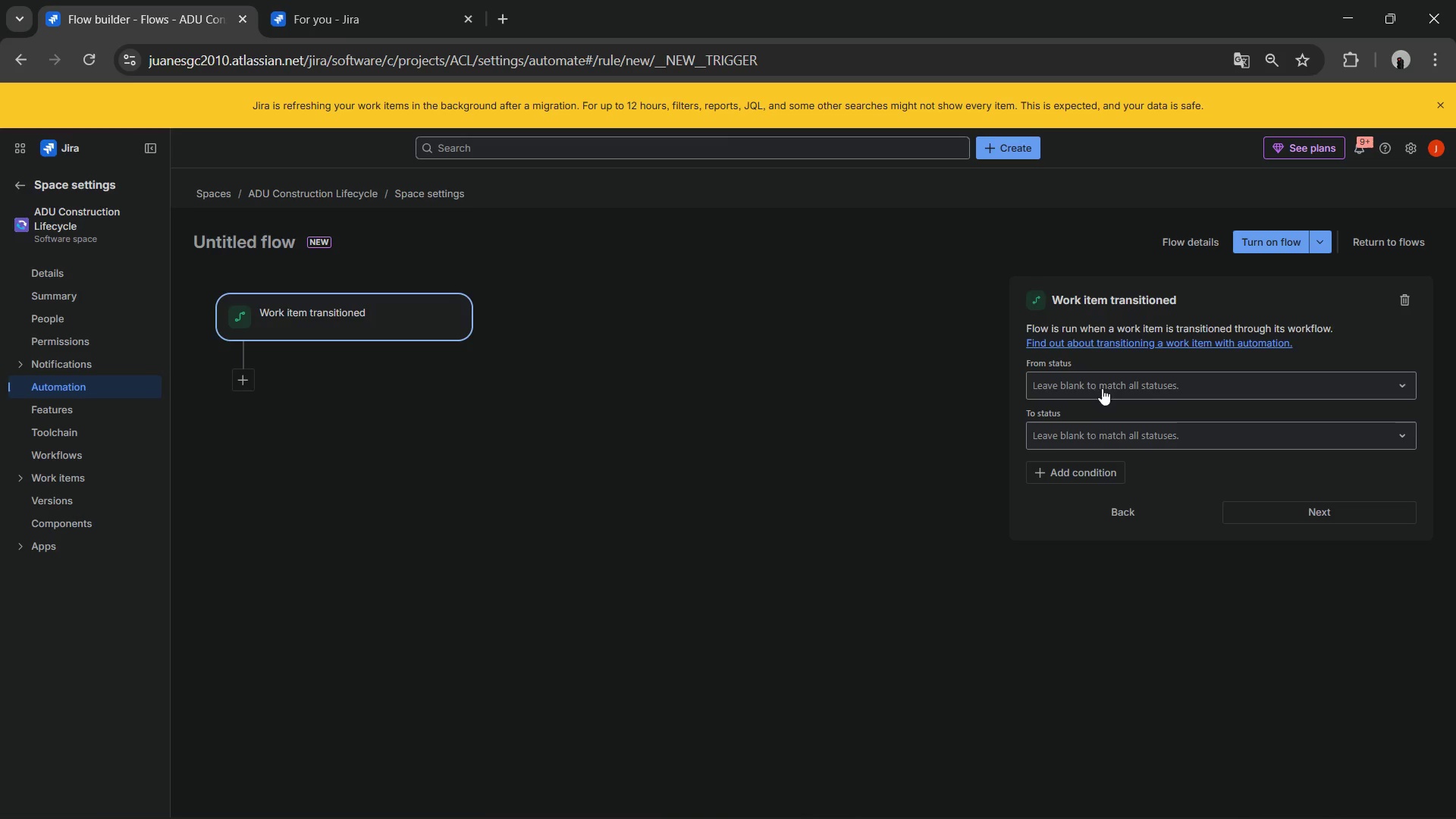 
left_click([1086, 431])
 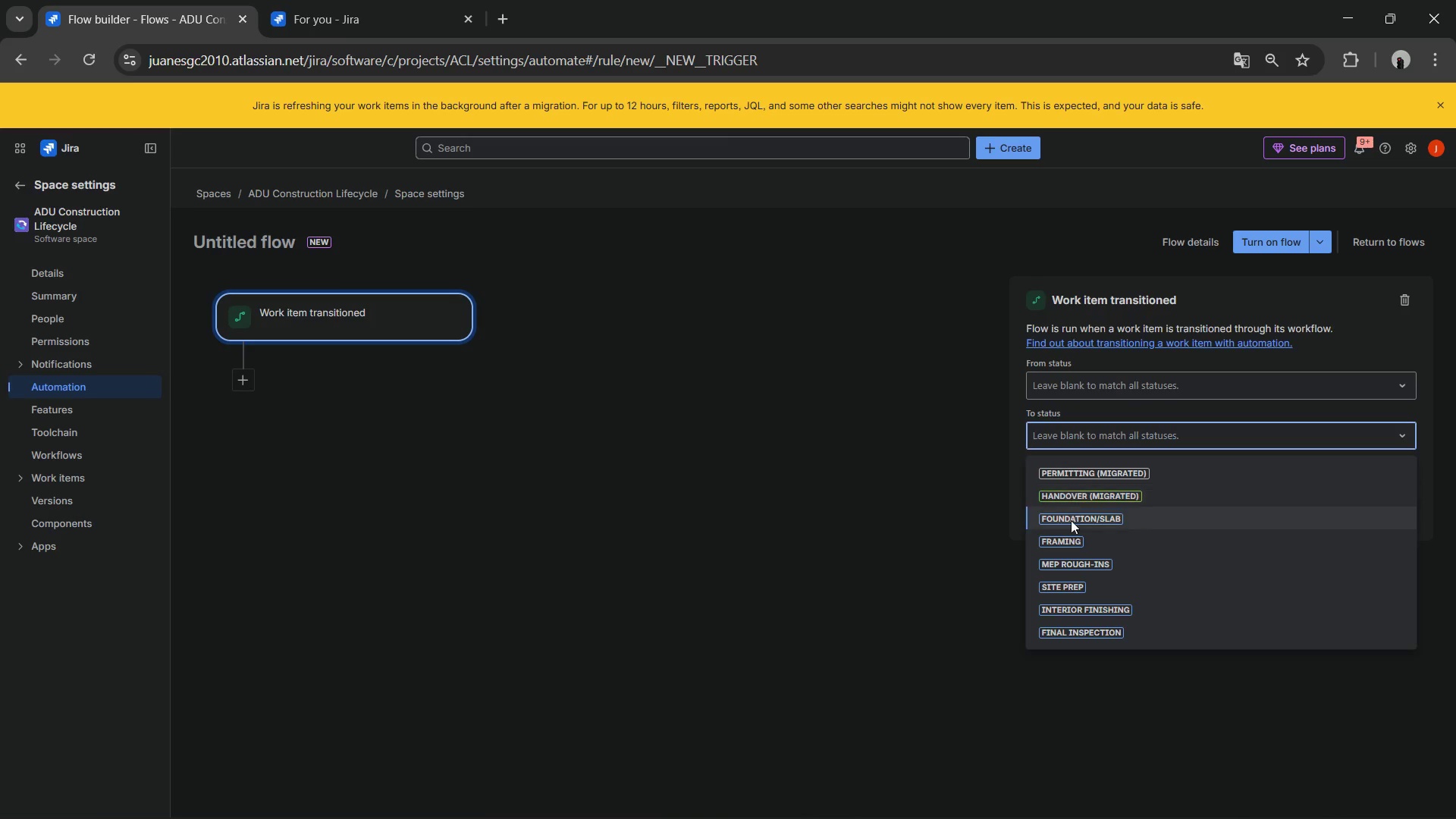 
left_click([1087, 513])
 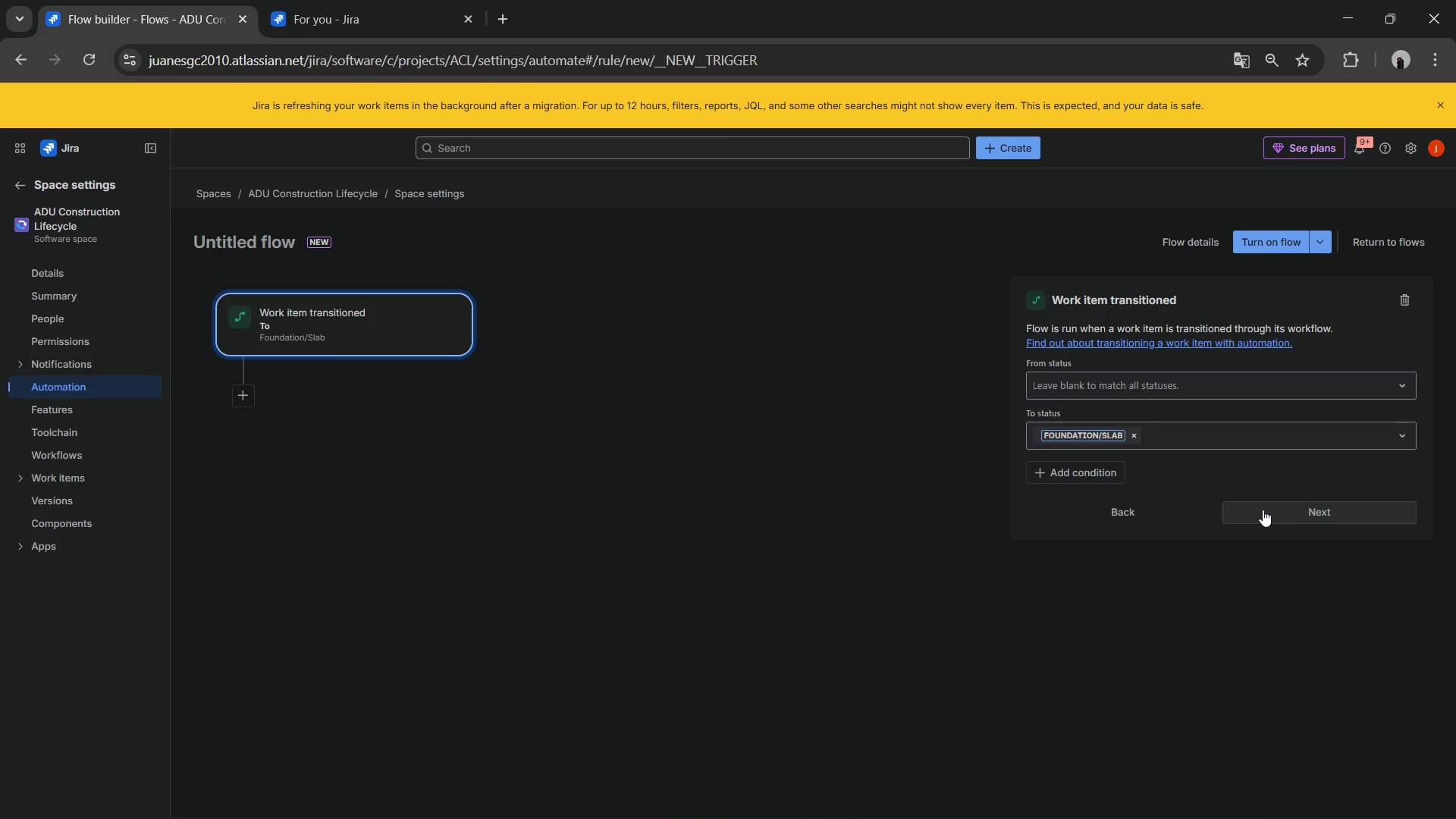 
wait(6.86)
 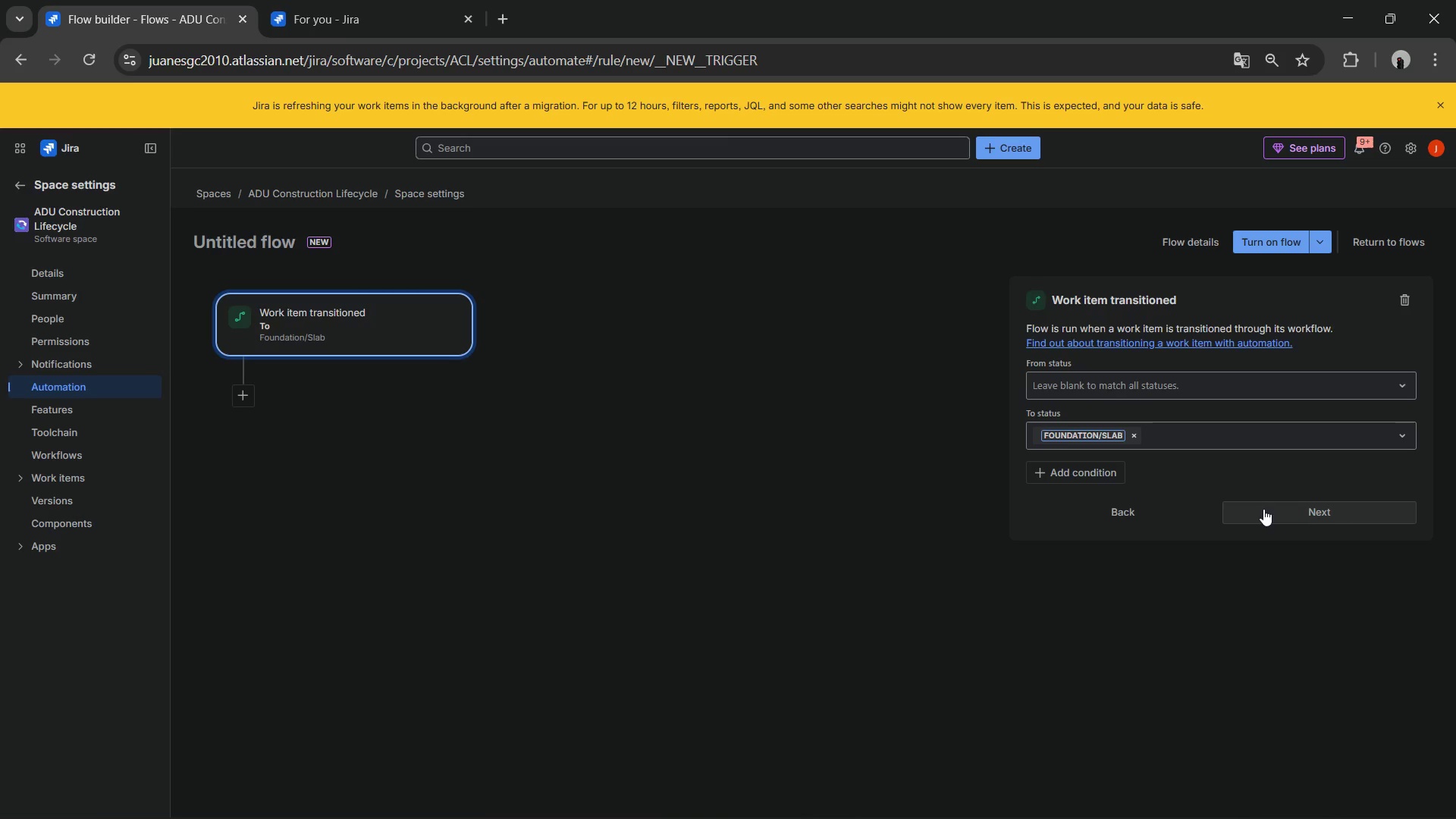 
left_click([1263, 510])
 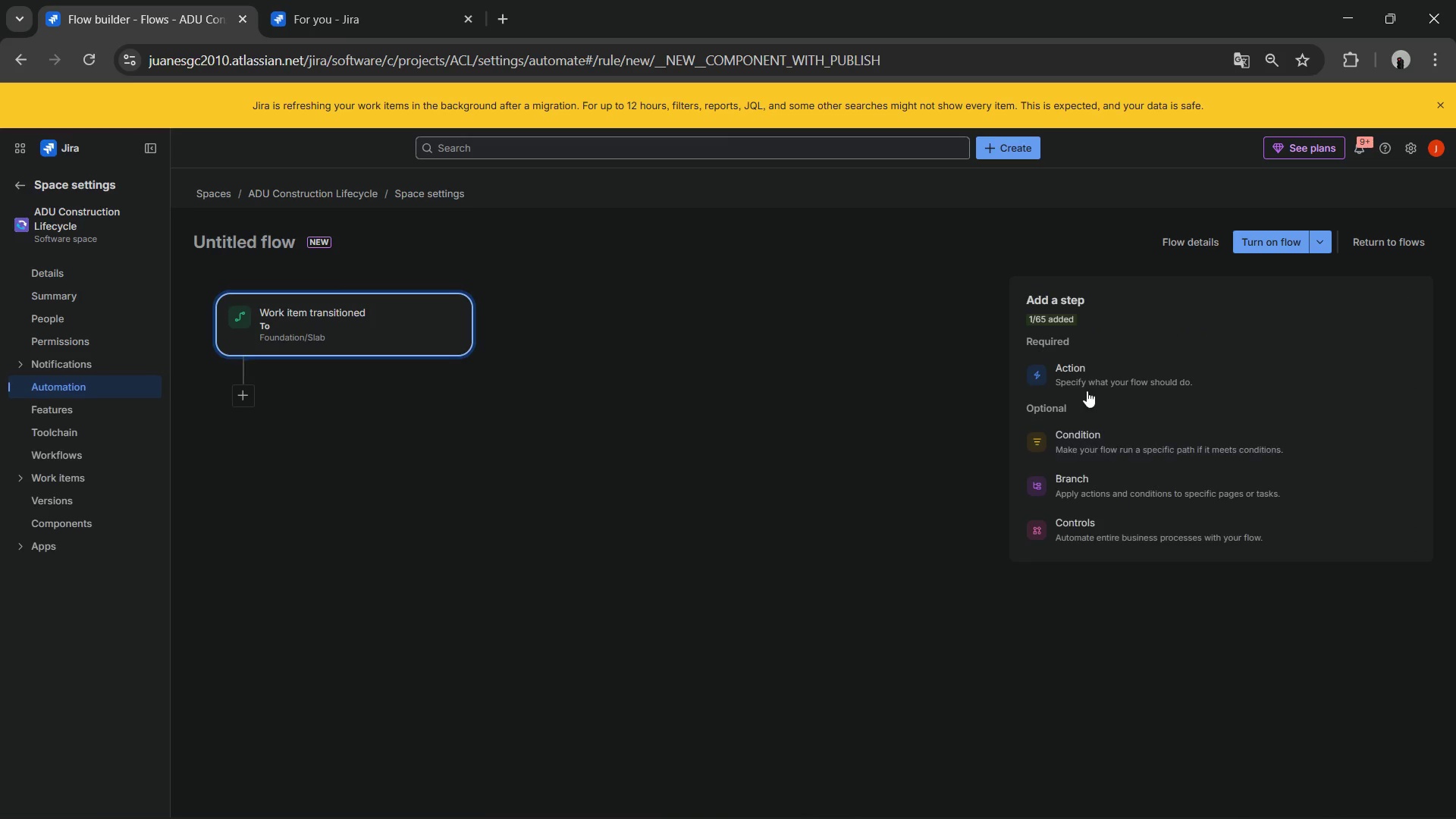 
left_click([1087, 390])
 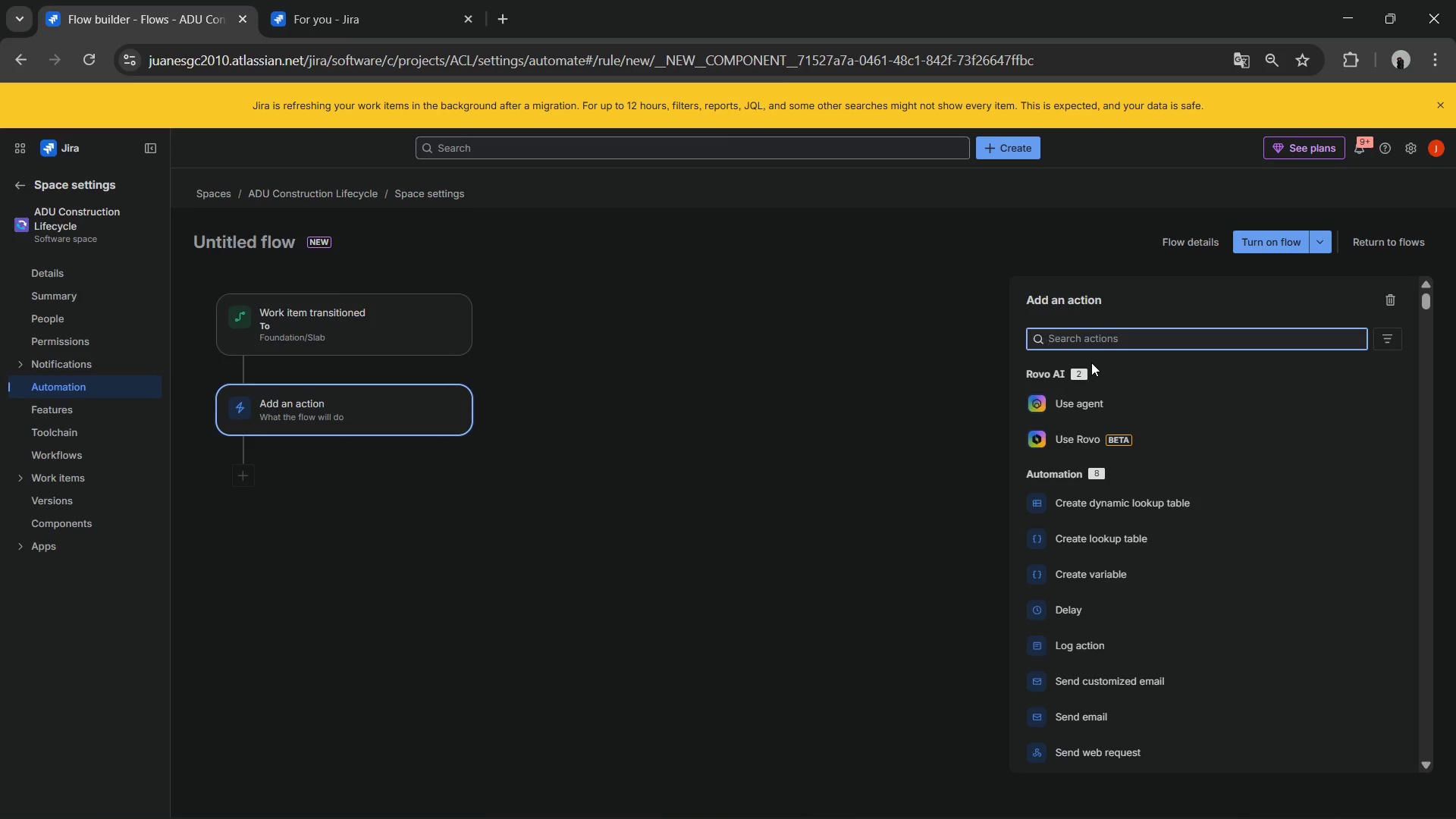 
type(creat)
 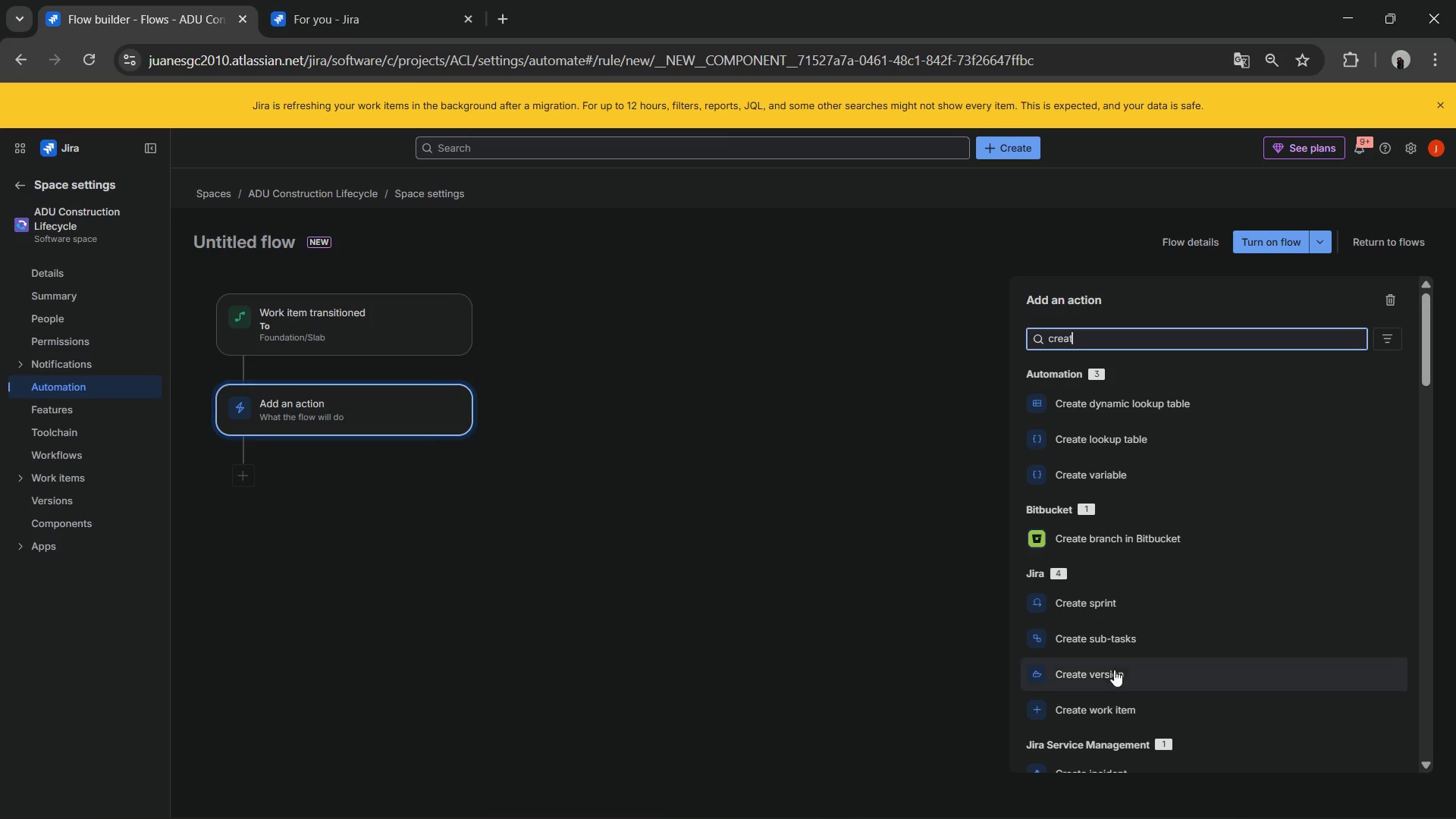 
left_click([1113, 703])
 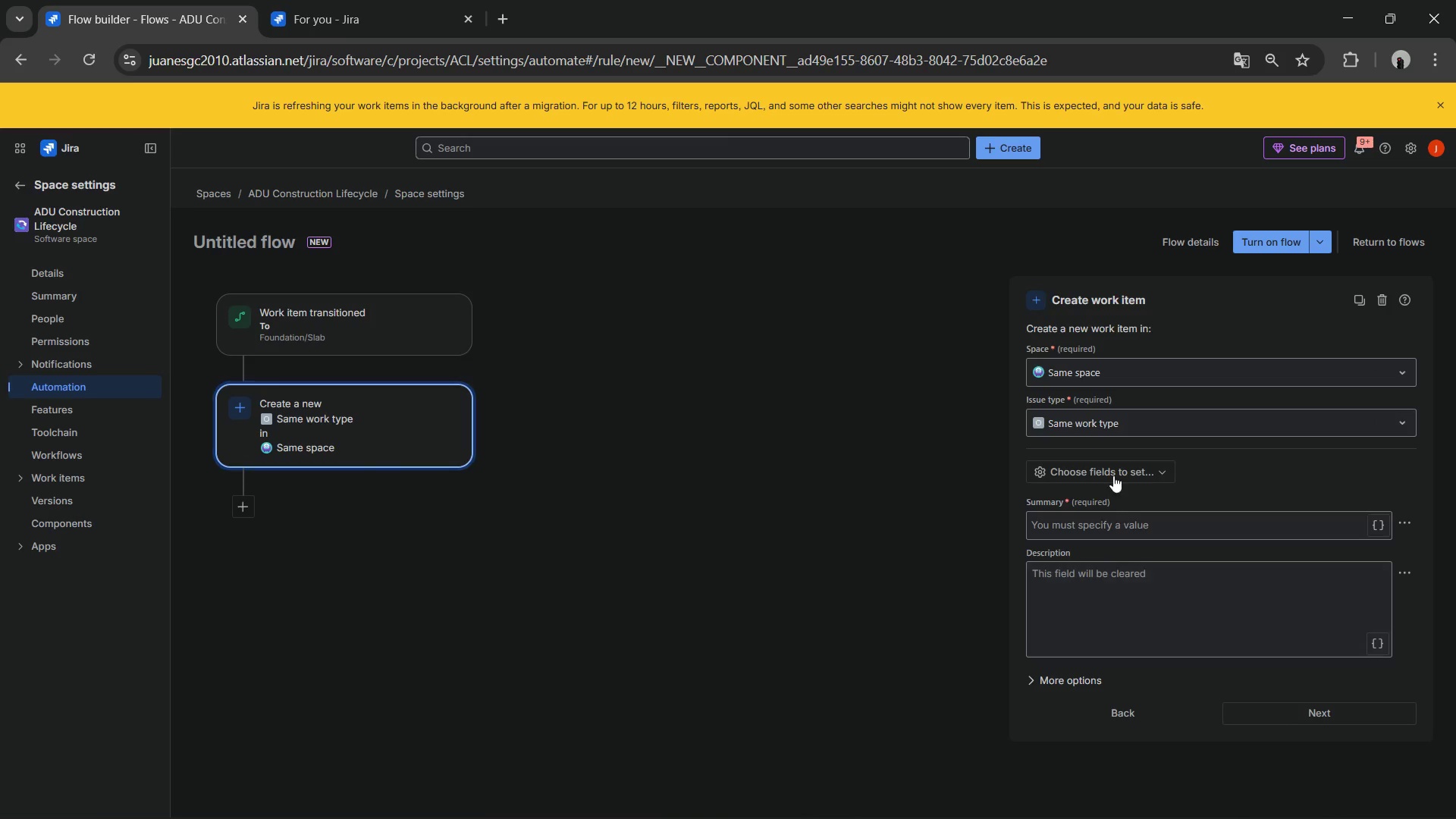 
wait(9.31)
 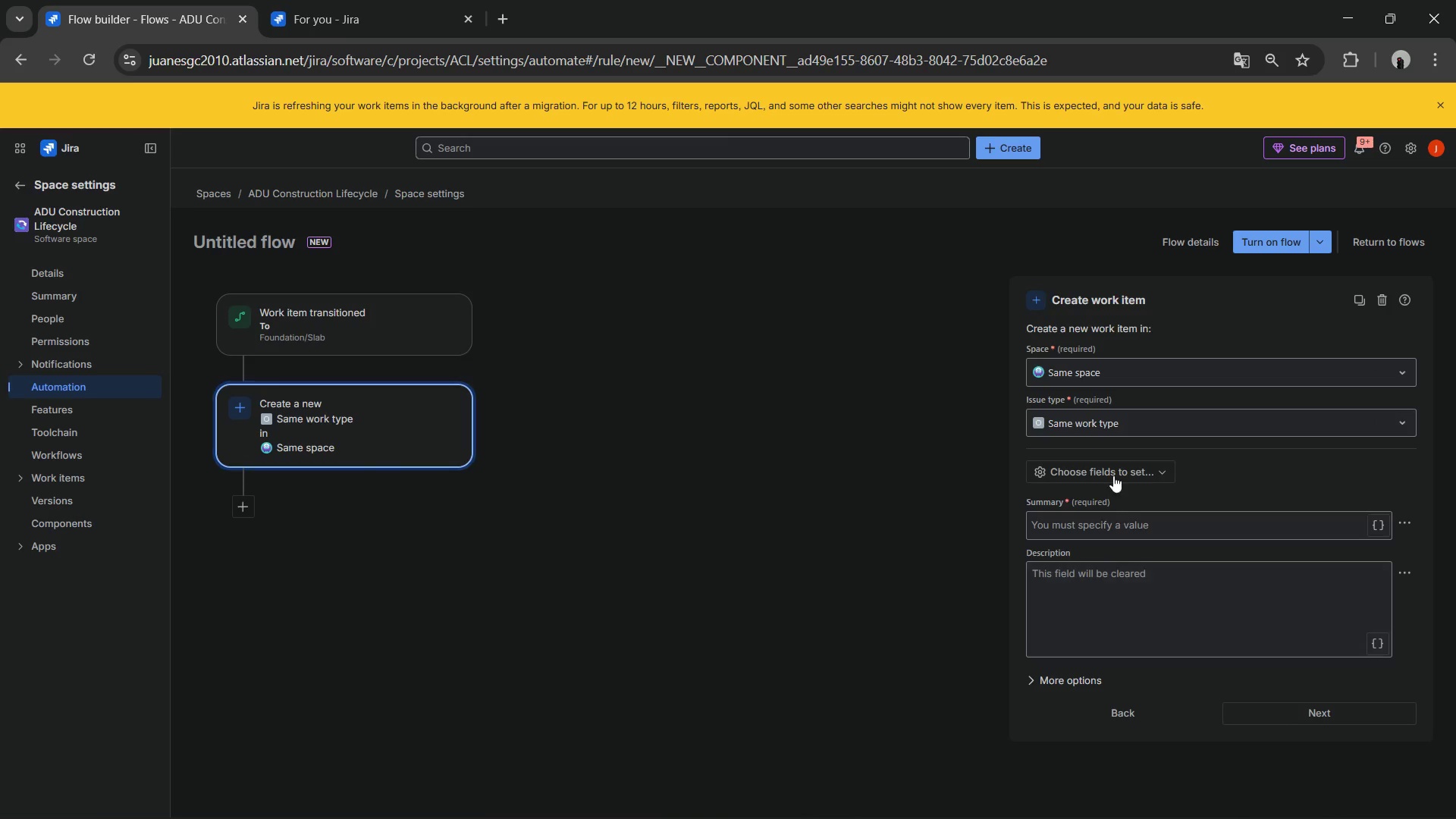 
left_click([1124, 431])
 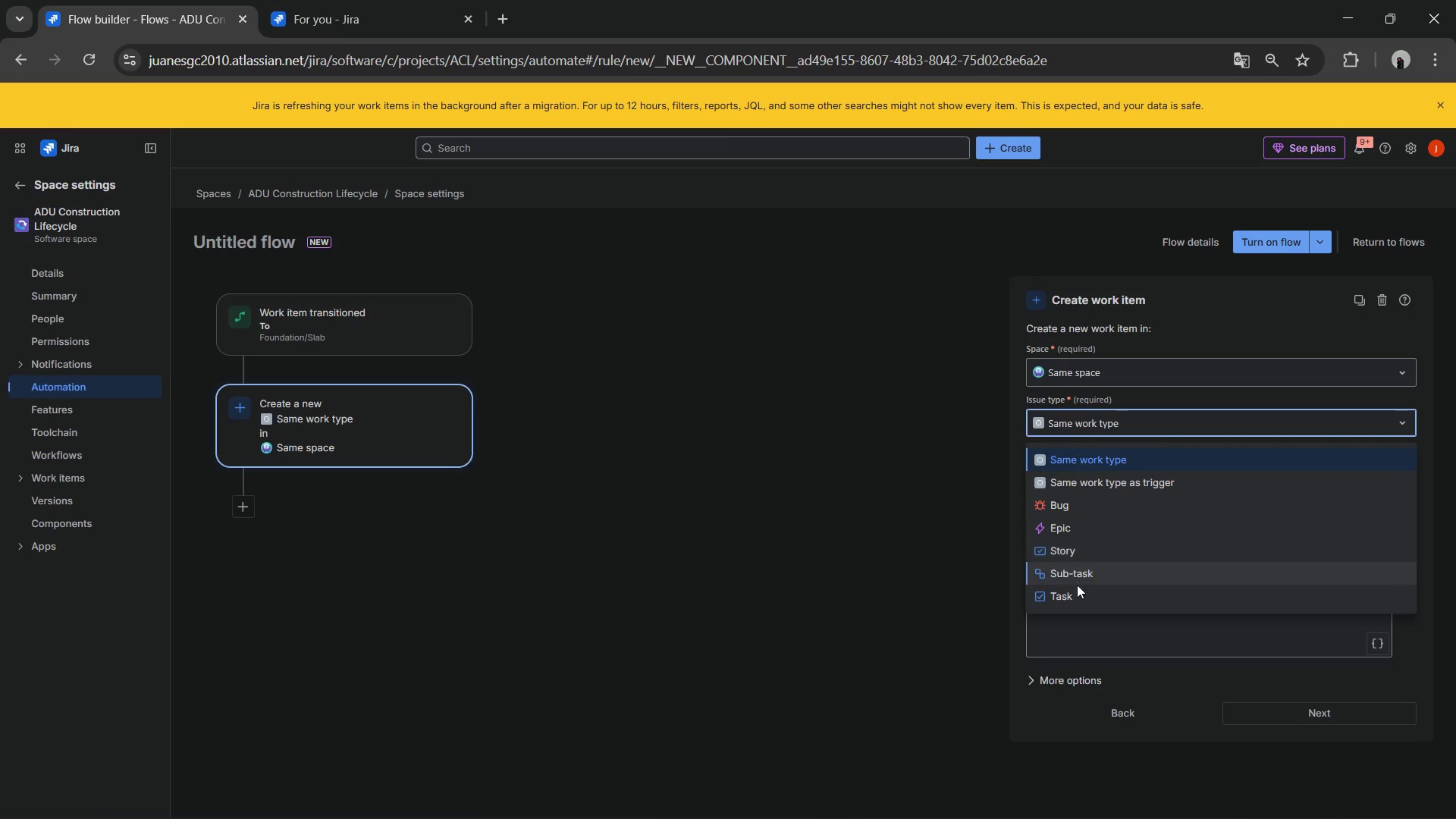 
left_click([1075, 592])
 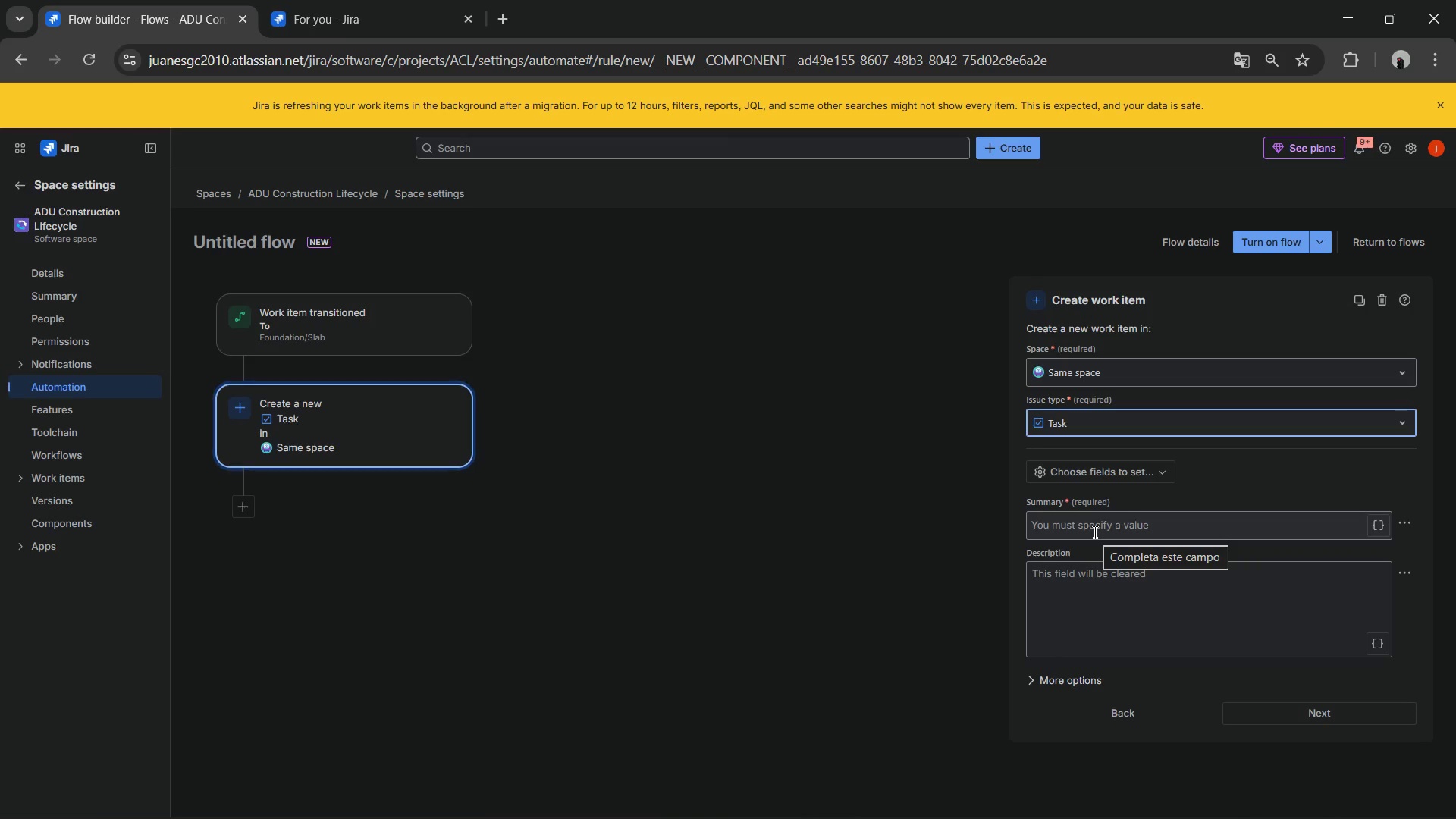 
wait(5.42)
 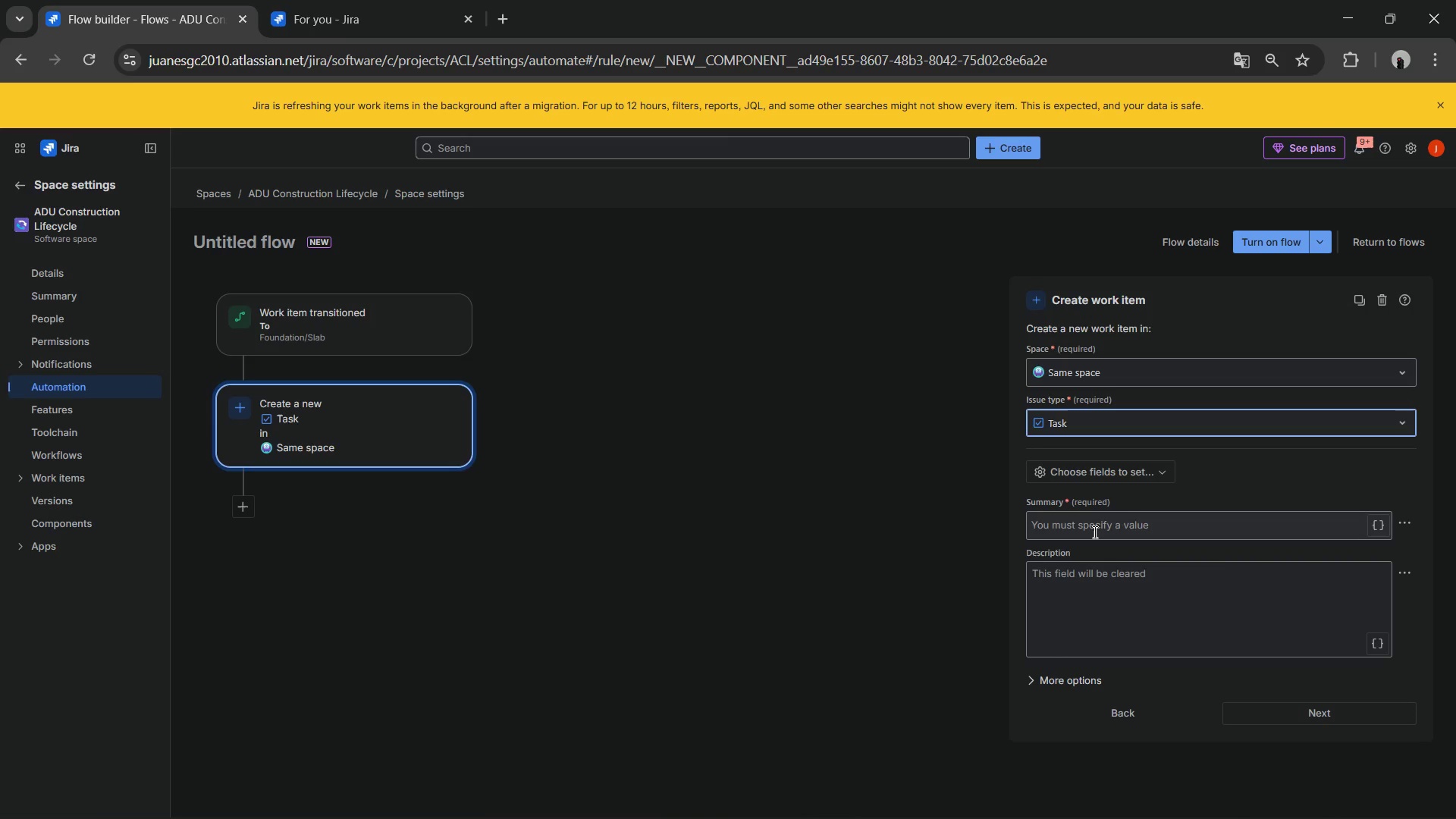 
left_click([1094, 532])
 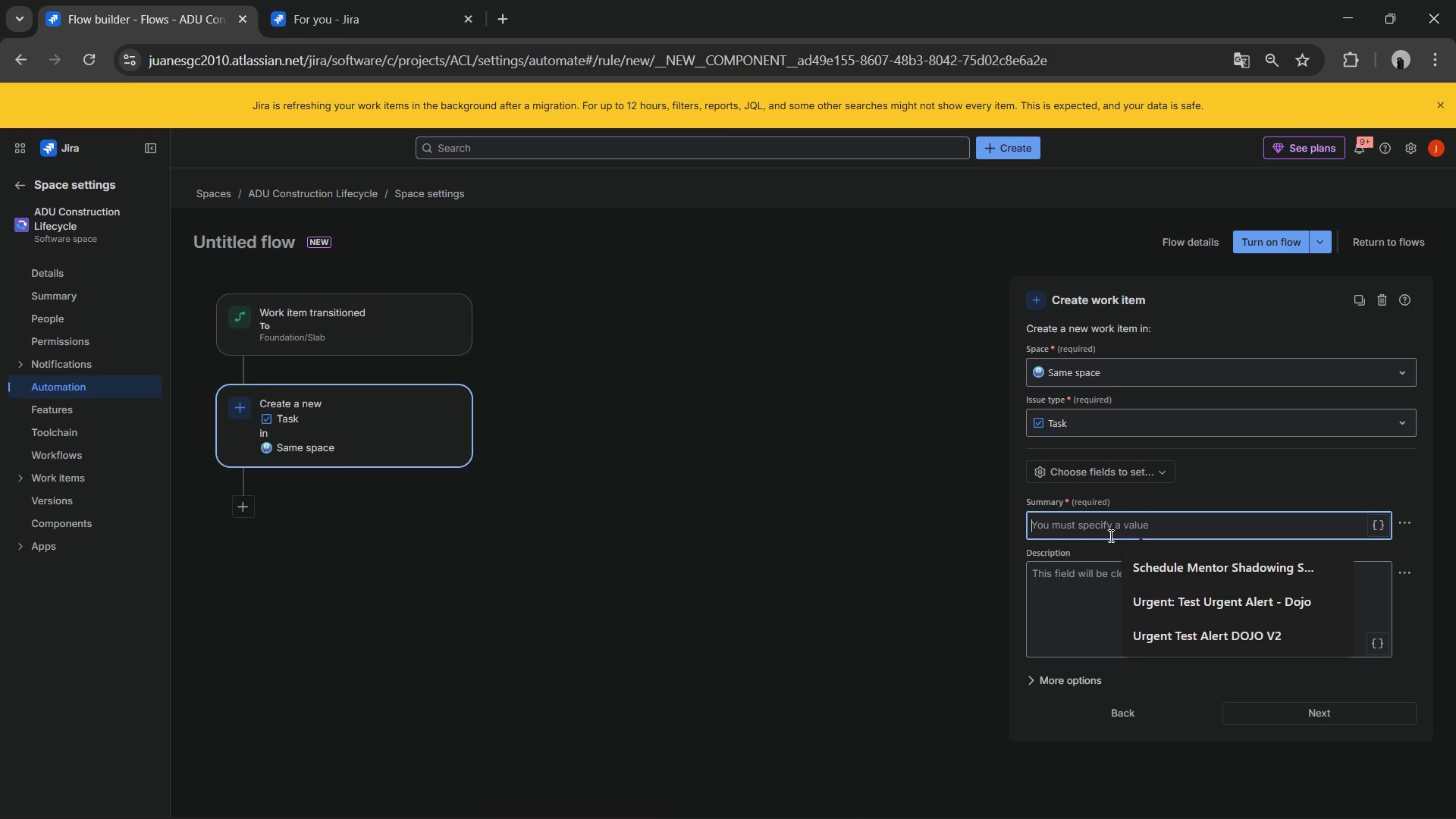 
wait(5.02)
 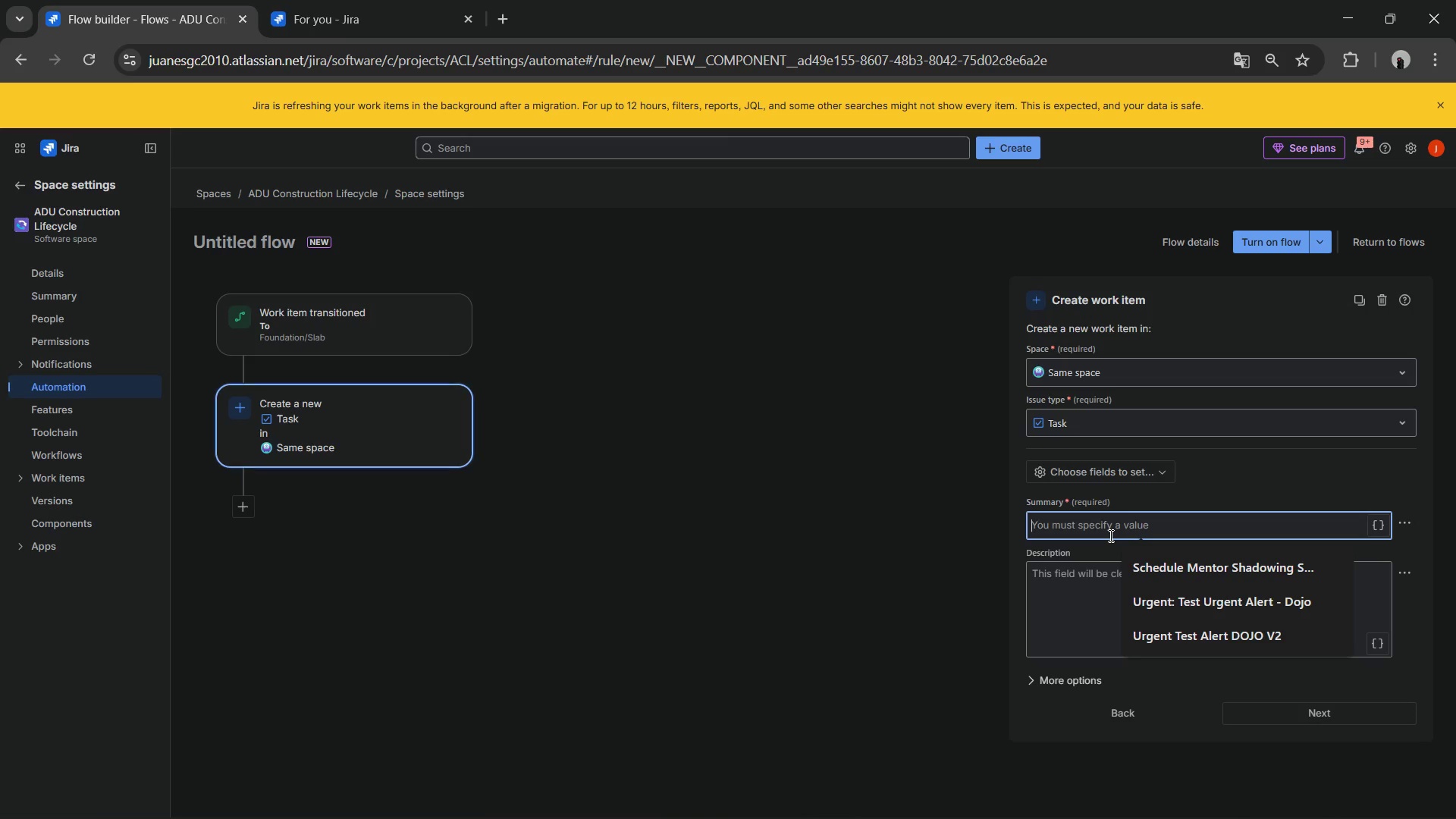 
type(Sh)
 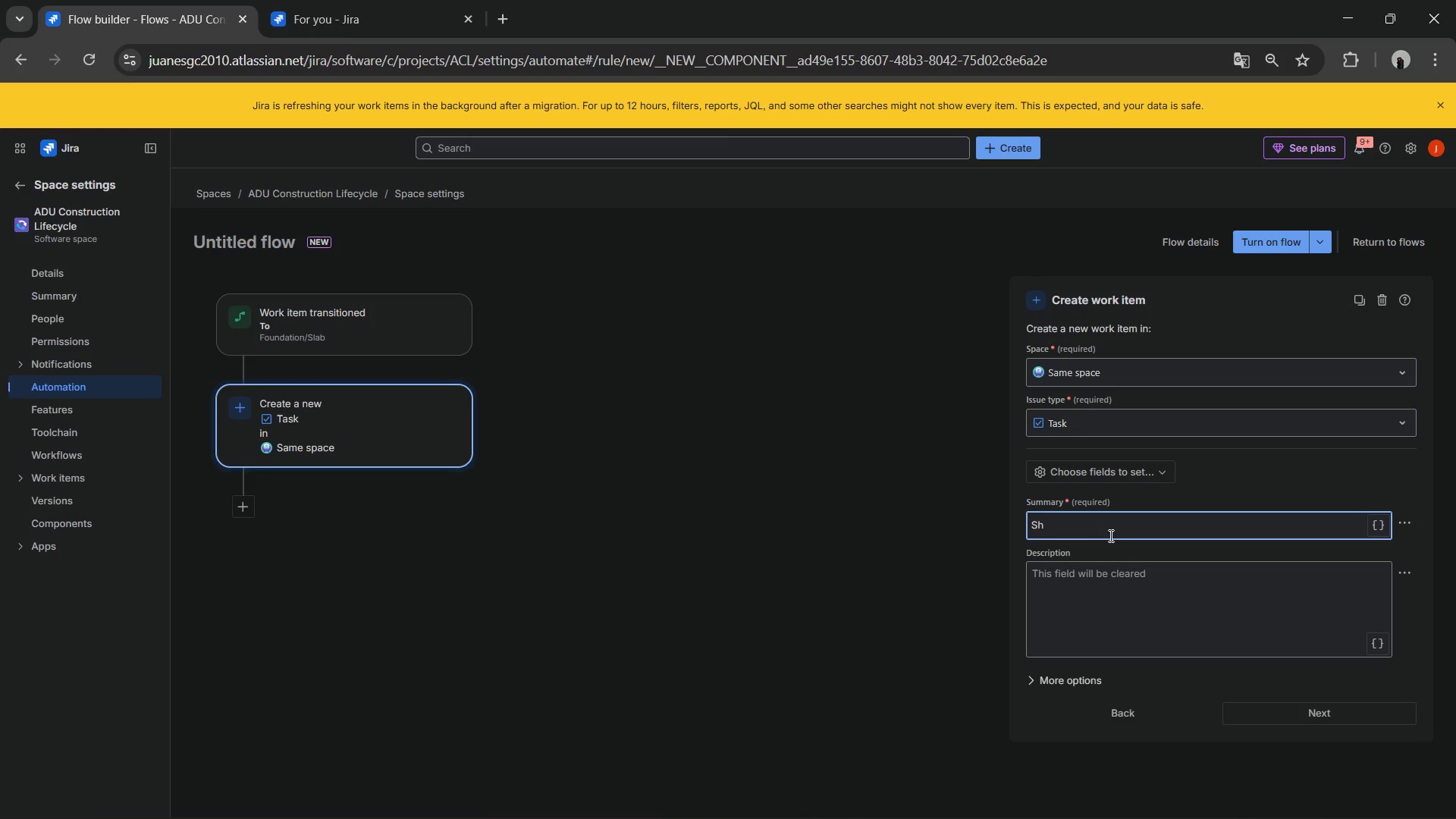 
type(edule )
key(Backspace)
key(Backspace)
key(Backspace)
key(Backspace)
key(Backspace)
key(Backspace)
key(Backspace)
type(chedule Framing Inspectuin)
key(Backspace)
key(Backspace)
key(Backspace)
type(ion - ''issue.PERM)
key(Backspace)
key(Backspace)
key(Backspace)
type(ermit ID//)
 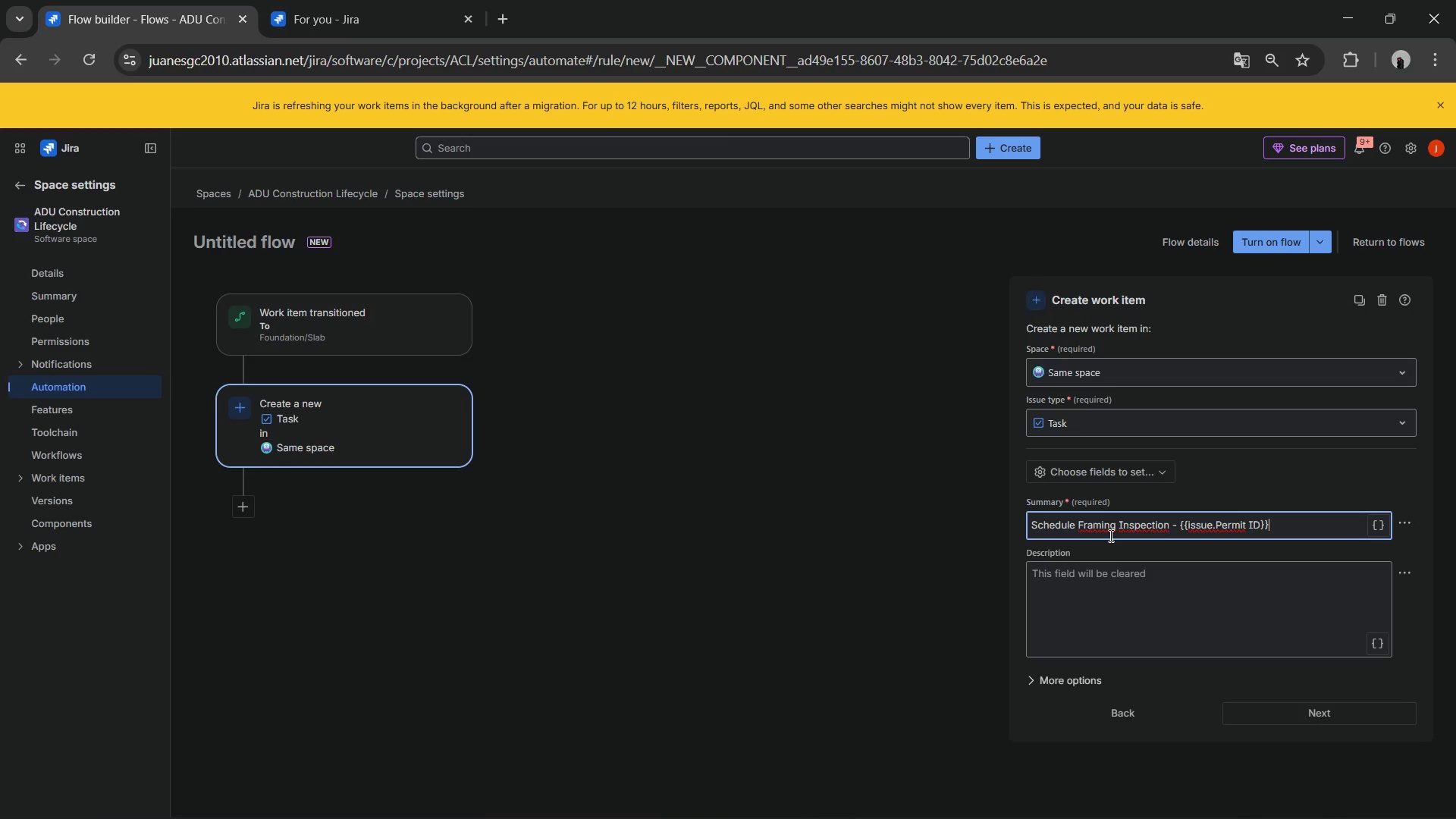 
left_click([1389, 524])
 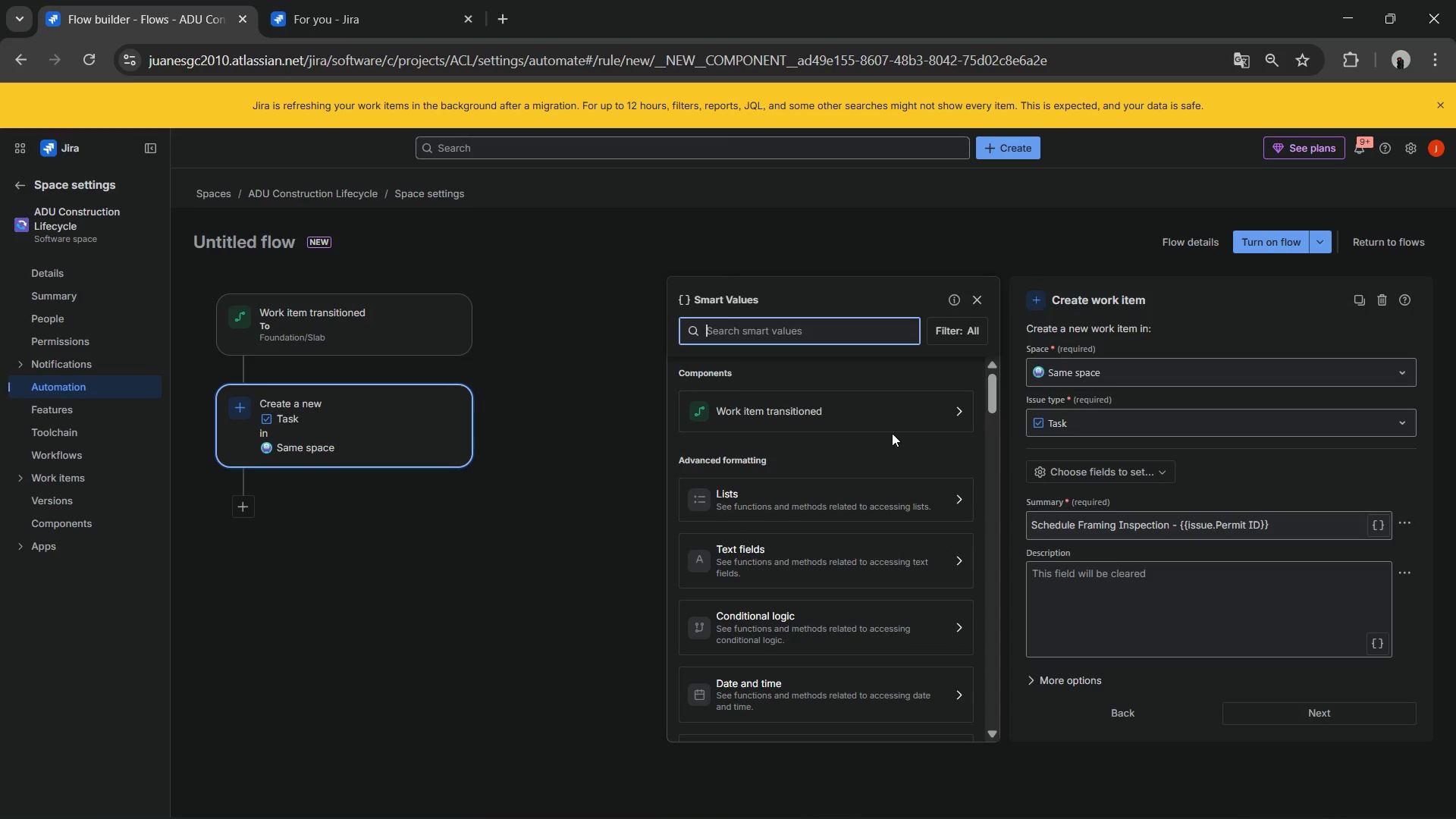 
scroll: coordinate [889, 446], scroll_direction: down, amount: 5.0
 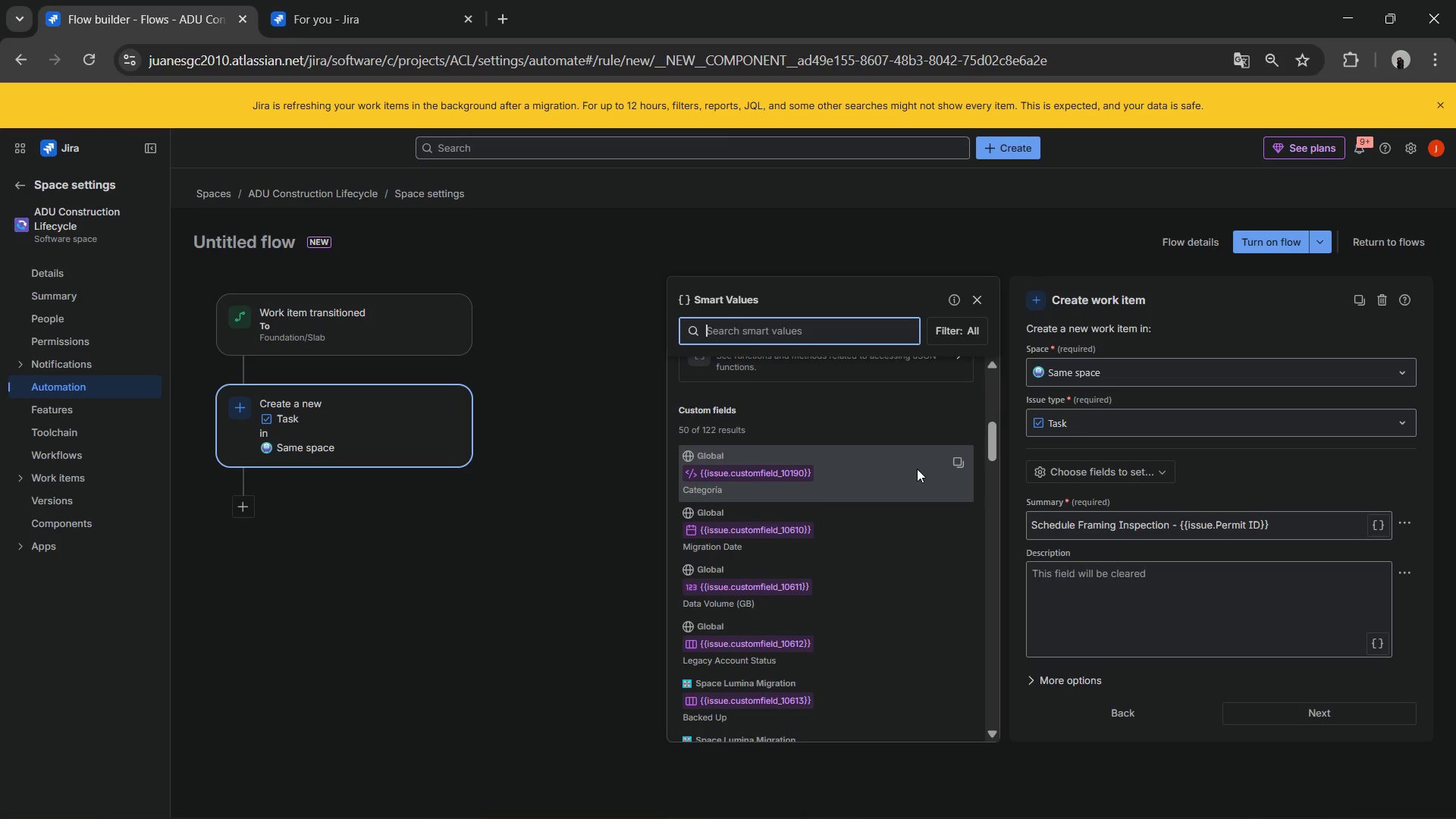 
type(perm)
 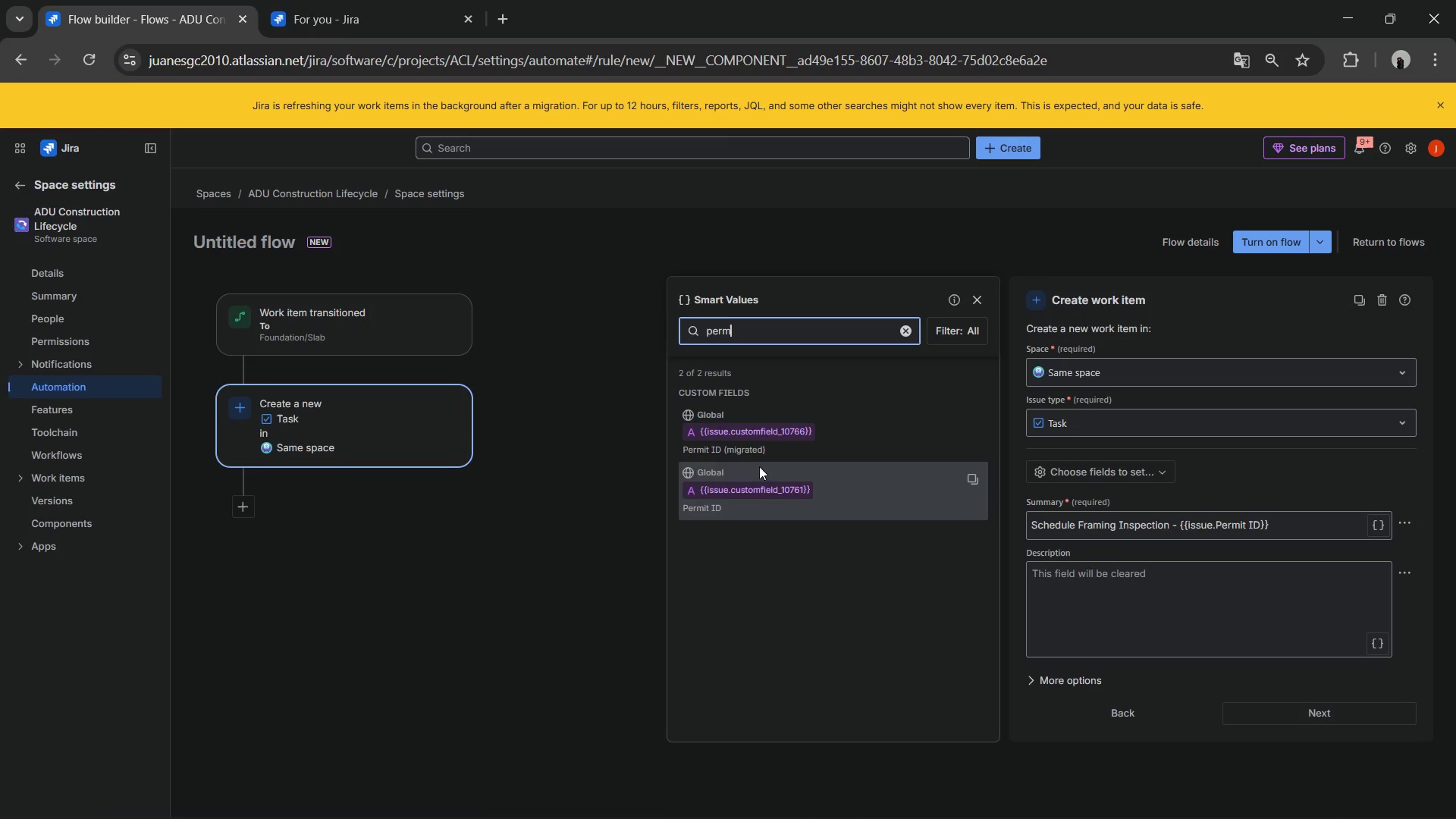 
wait(14.5)
 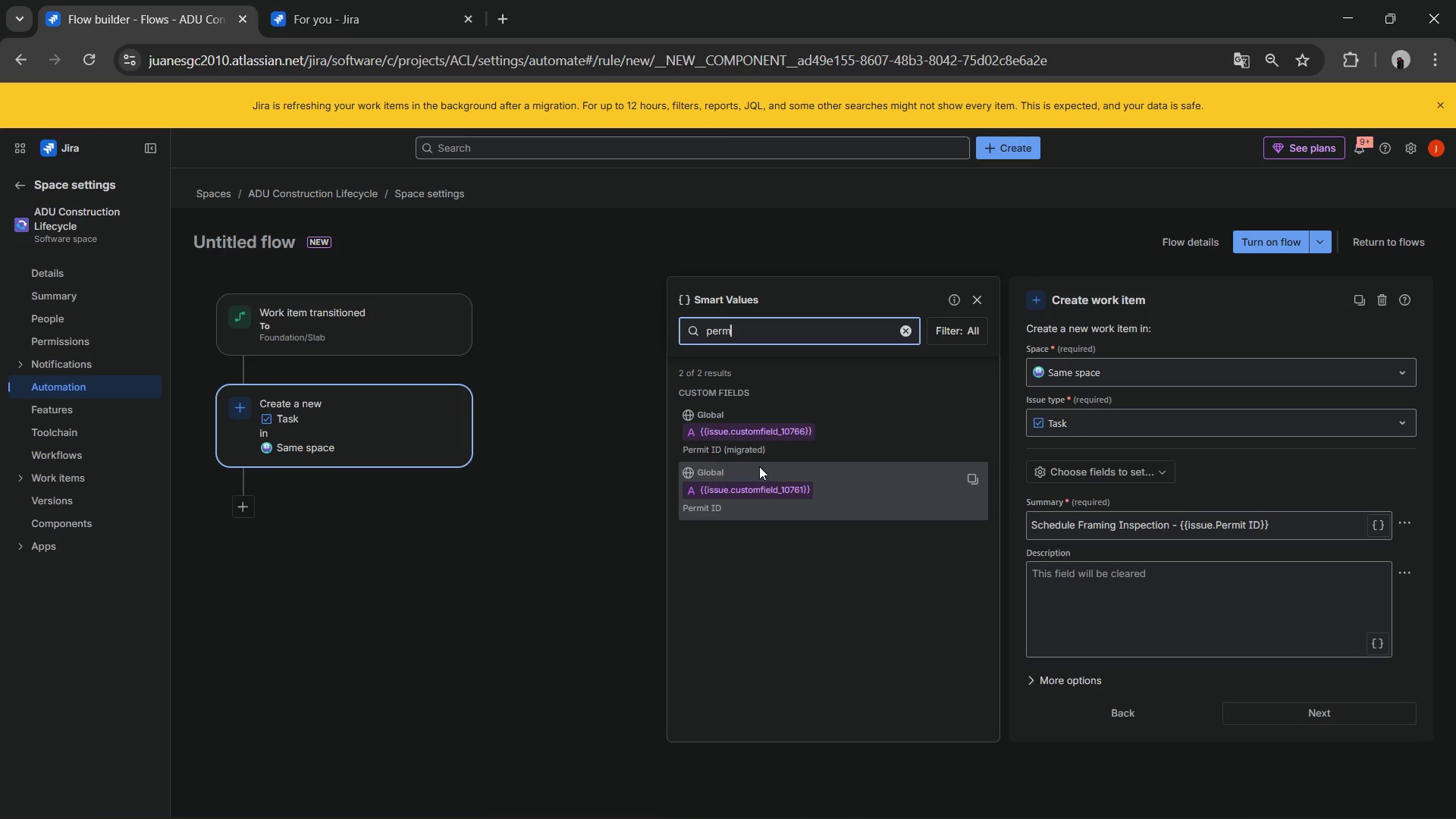 
left_click_drag(start_coordinate=[700, 431], to_coordinate=[816, 427])
 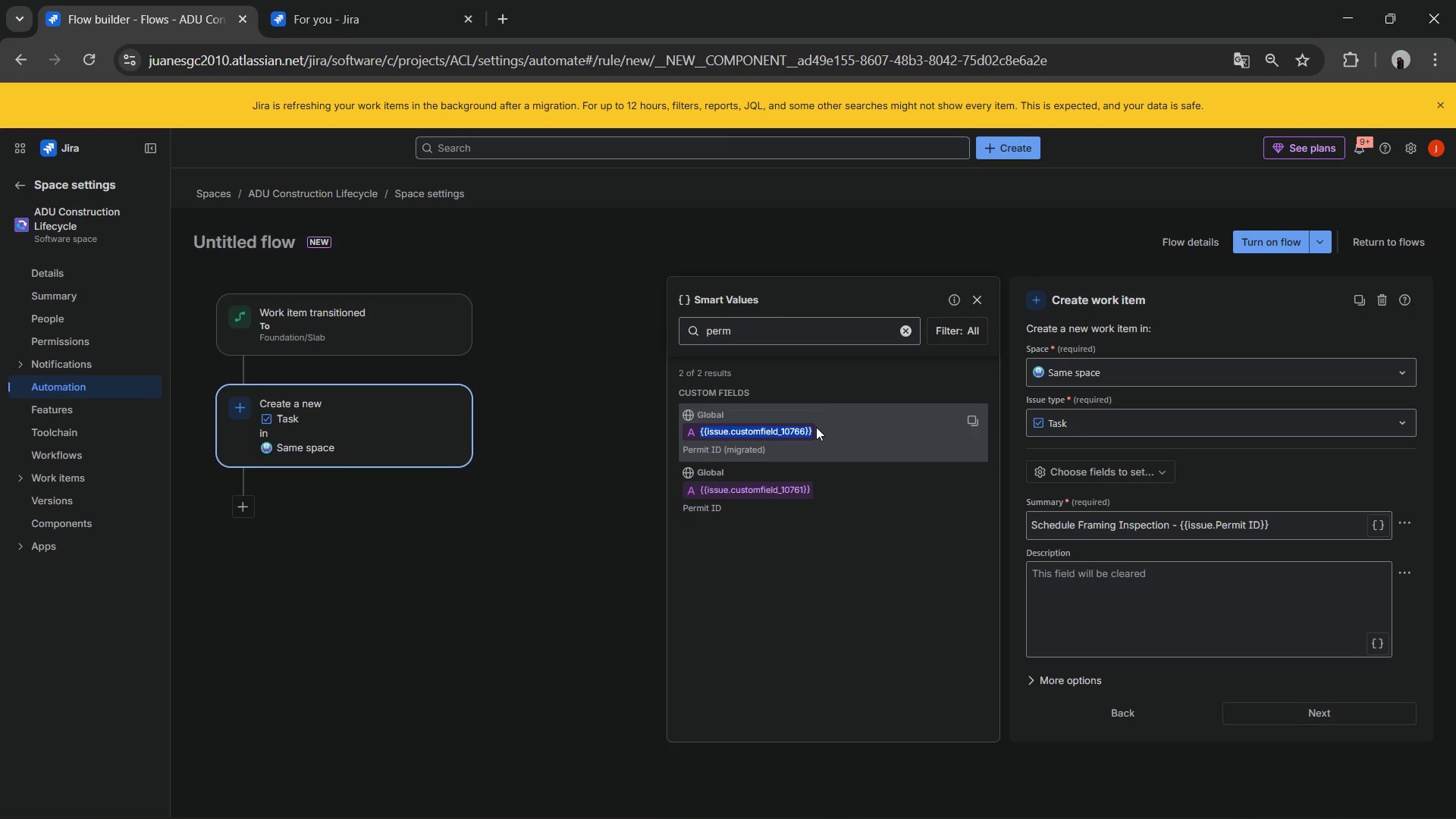 
key(Control+C)
 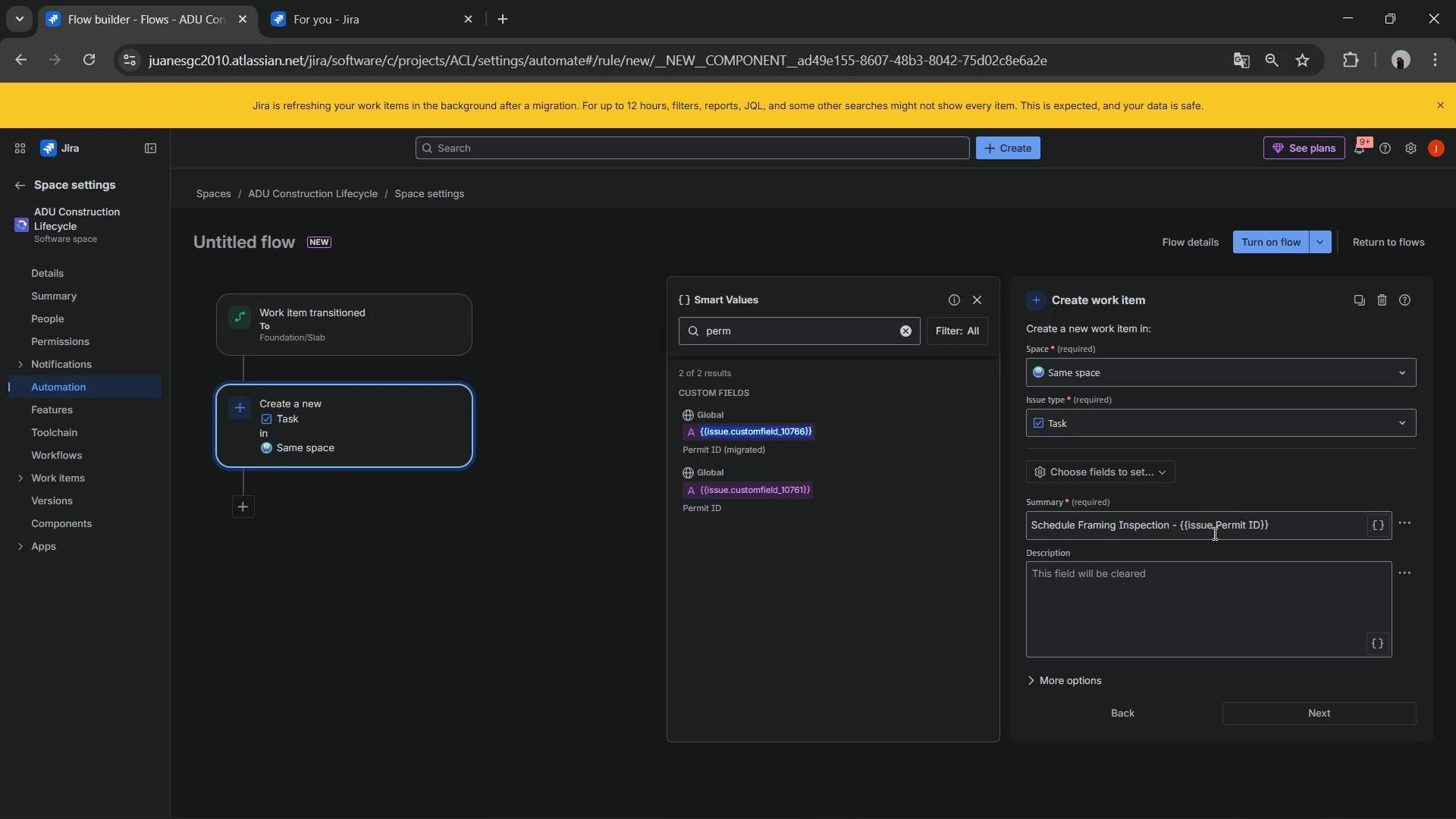 
left_click([1198, 535])
 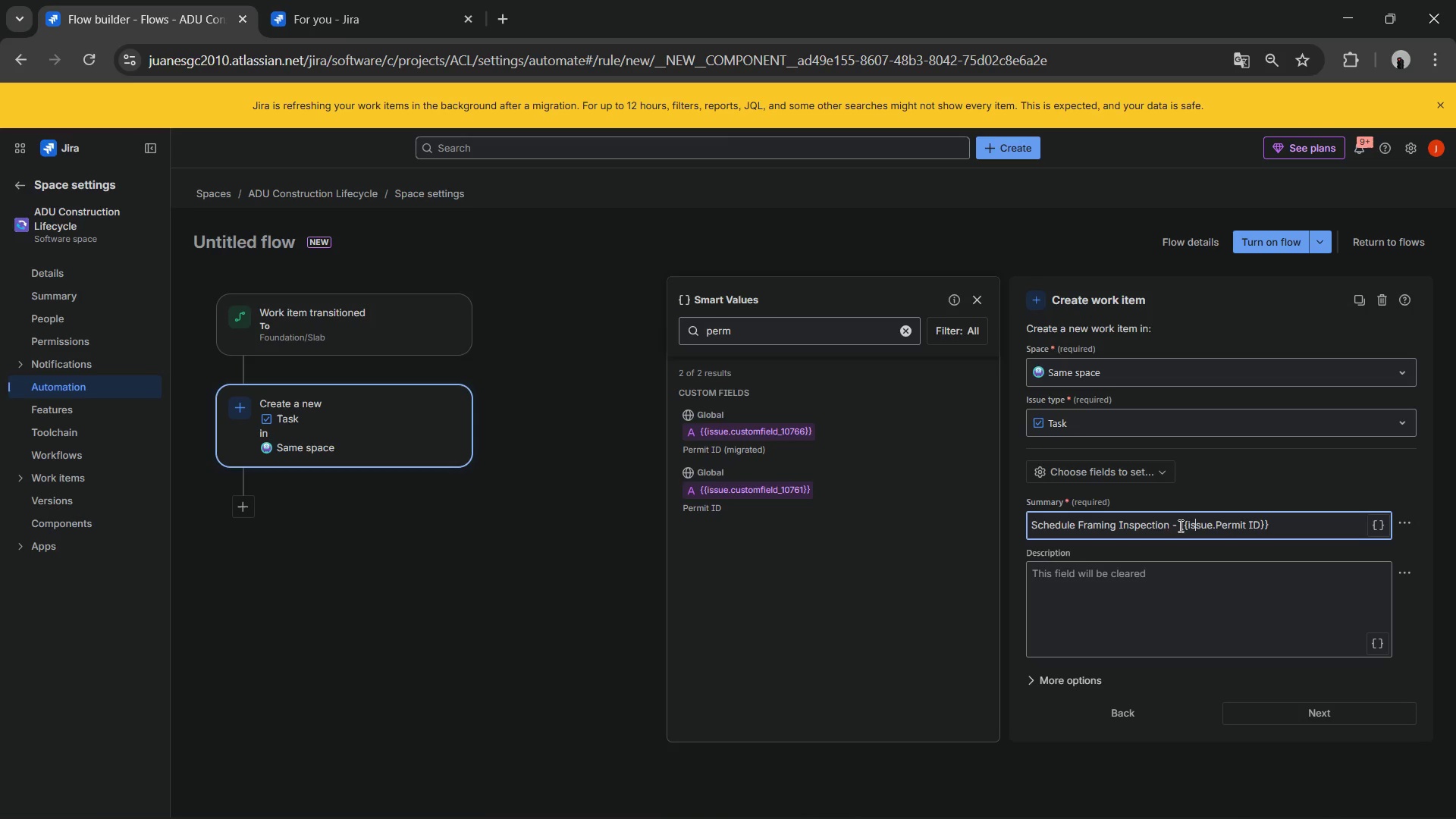 
left_click_drag(start_coordinate=[1179, 526], to_coordinate=[1276, 520])
 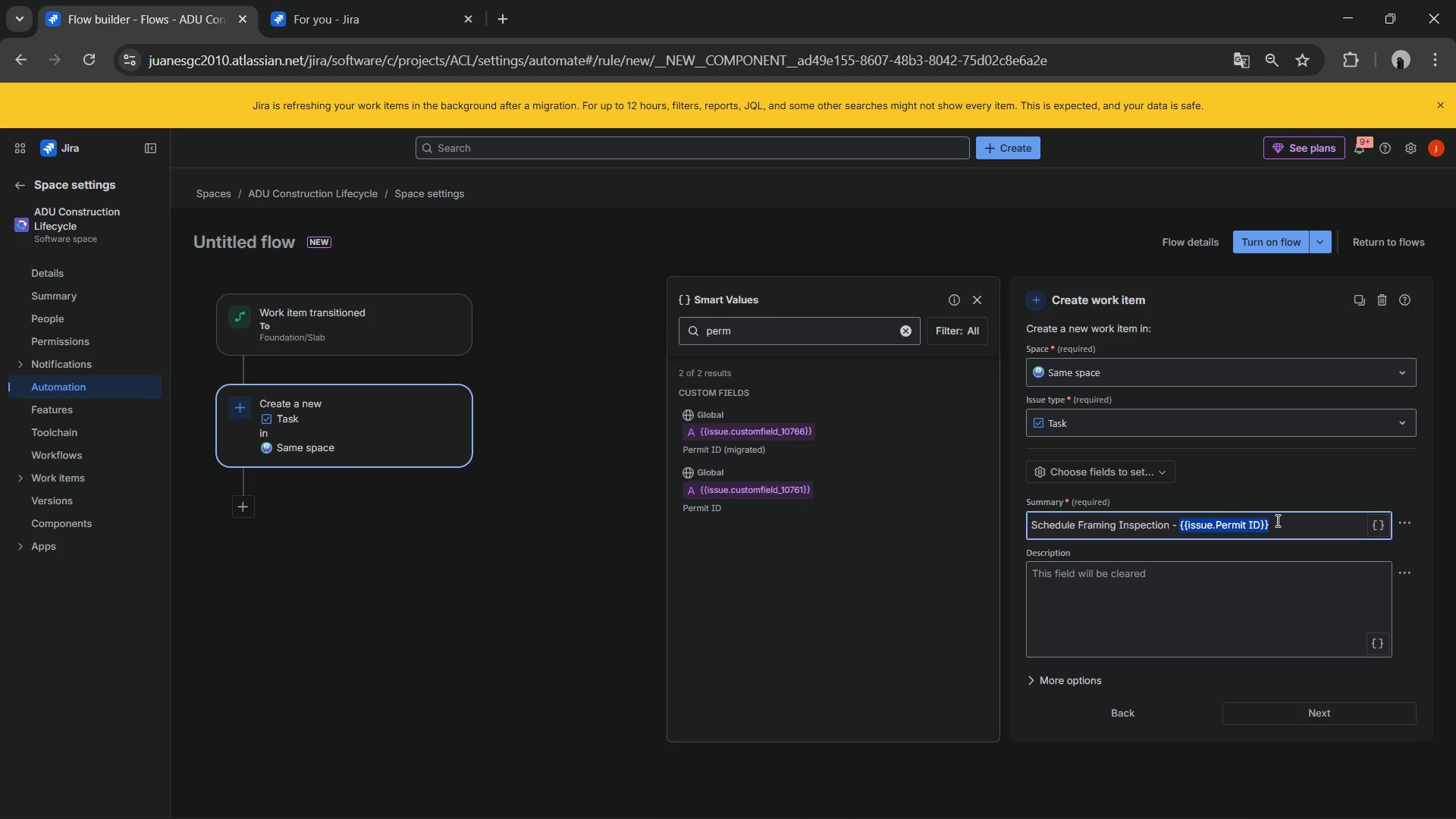 
key(Control+V)
 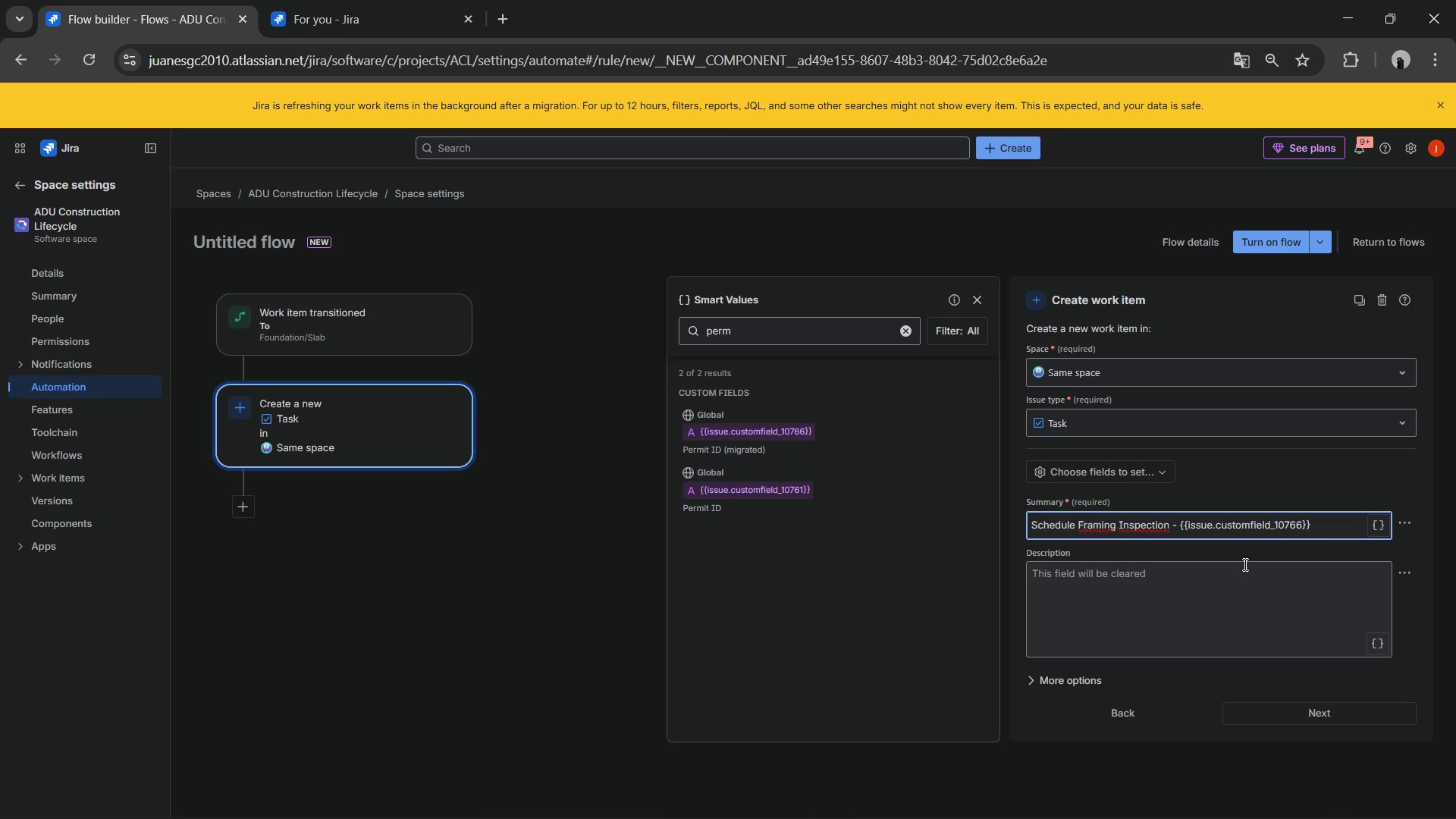 
left_click([1244, 564])
 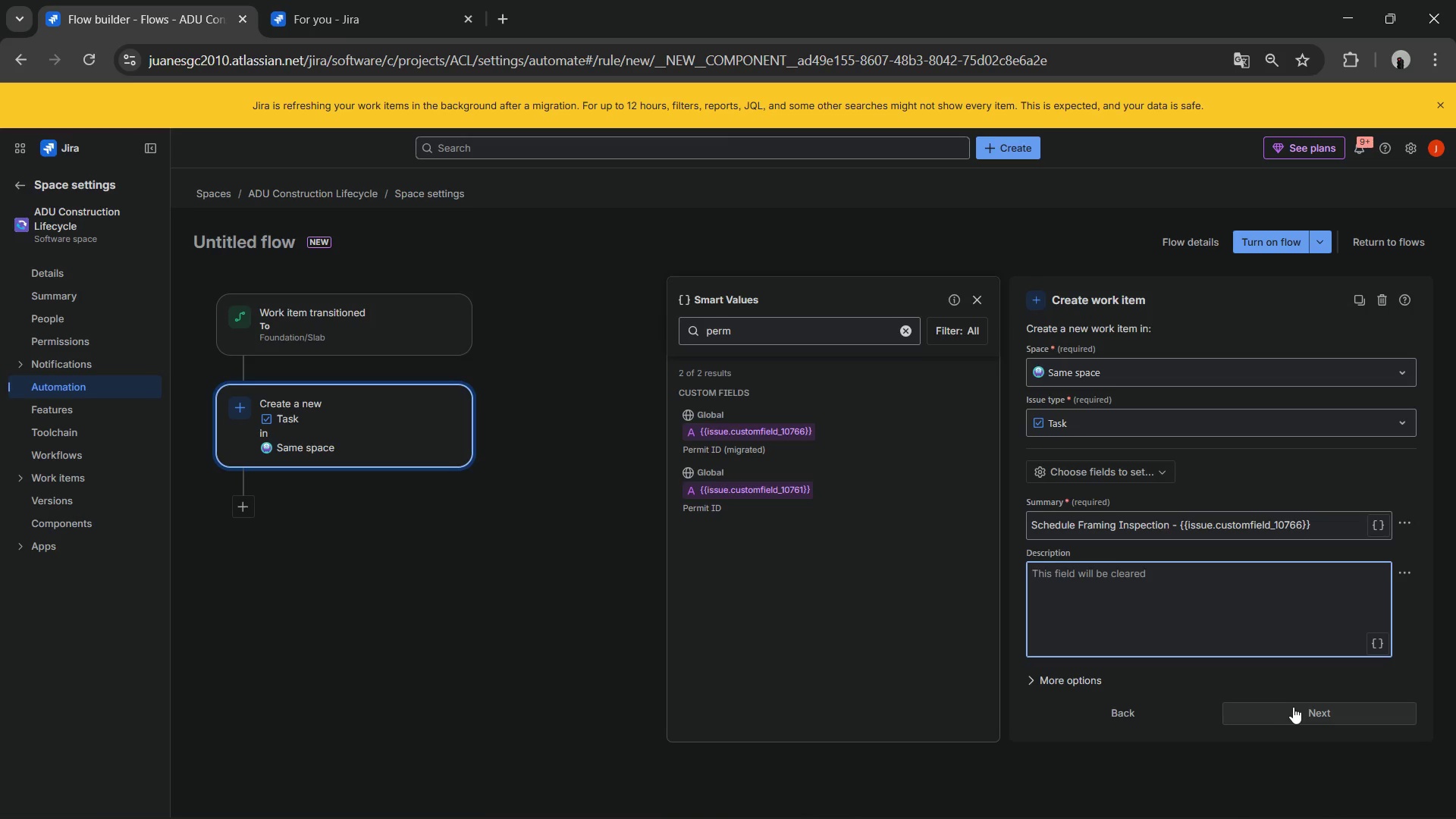 
left_click([1309, 718])
 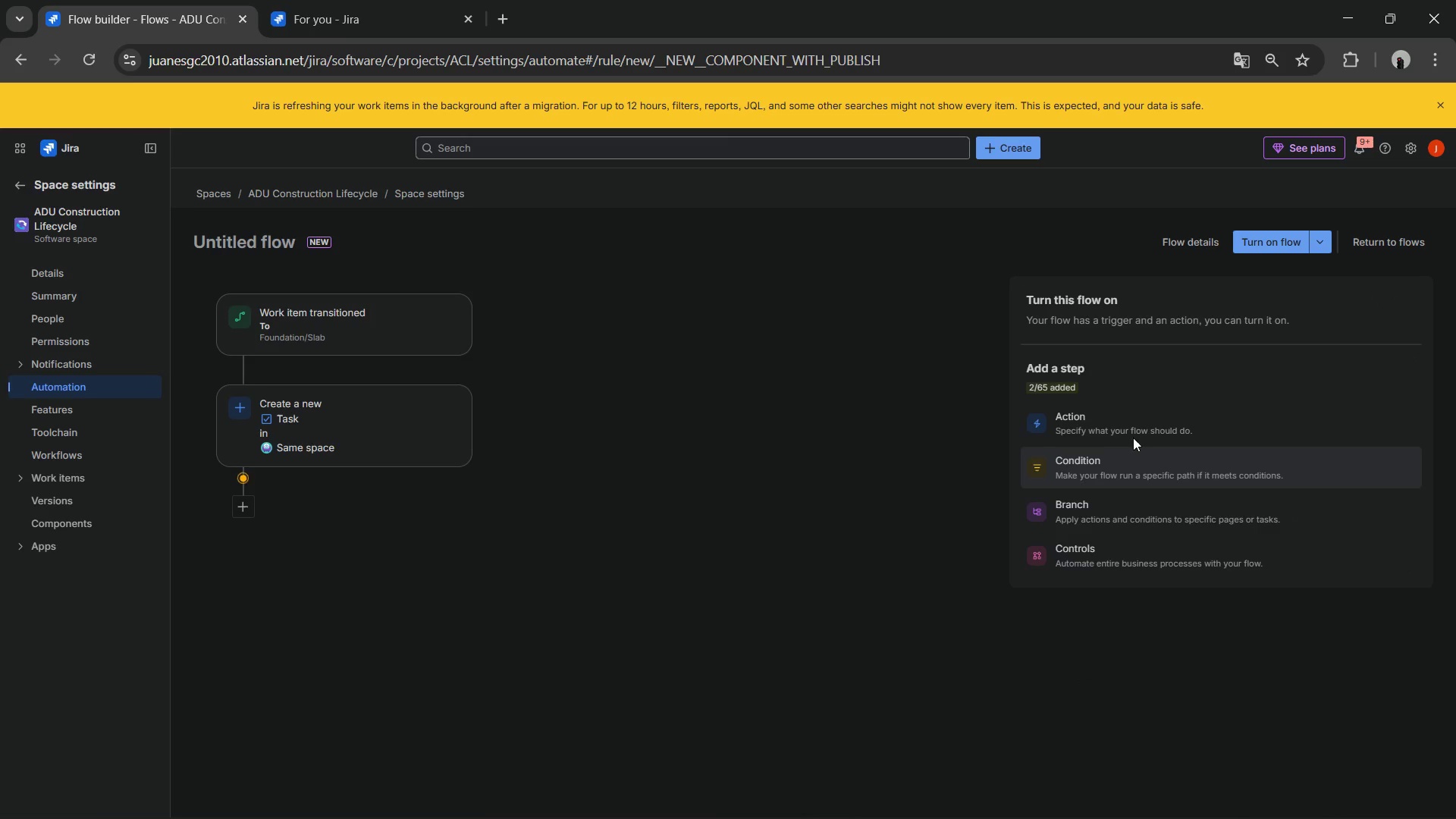 
left_click([1132, 426])
 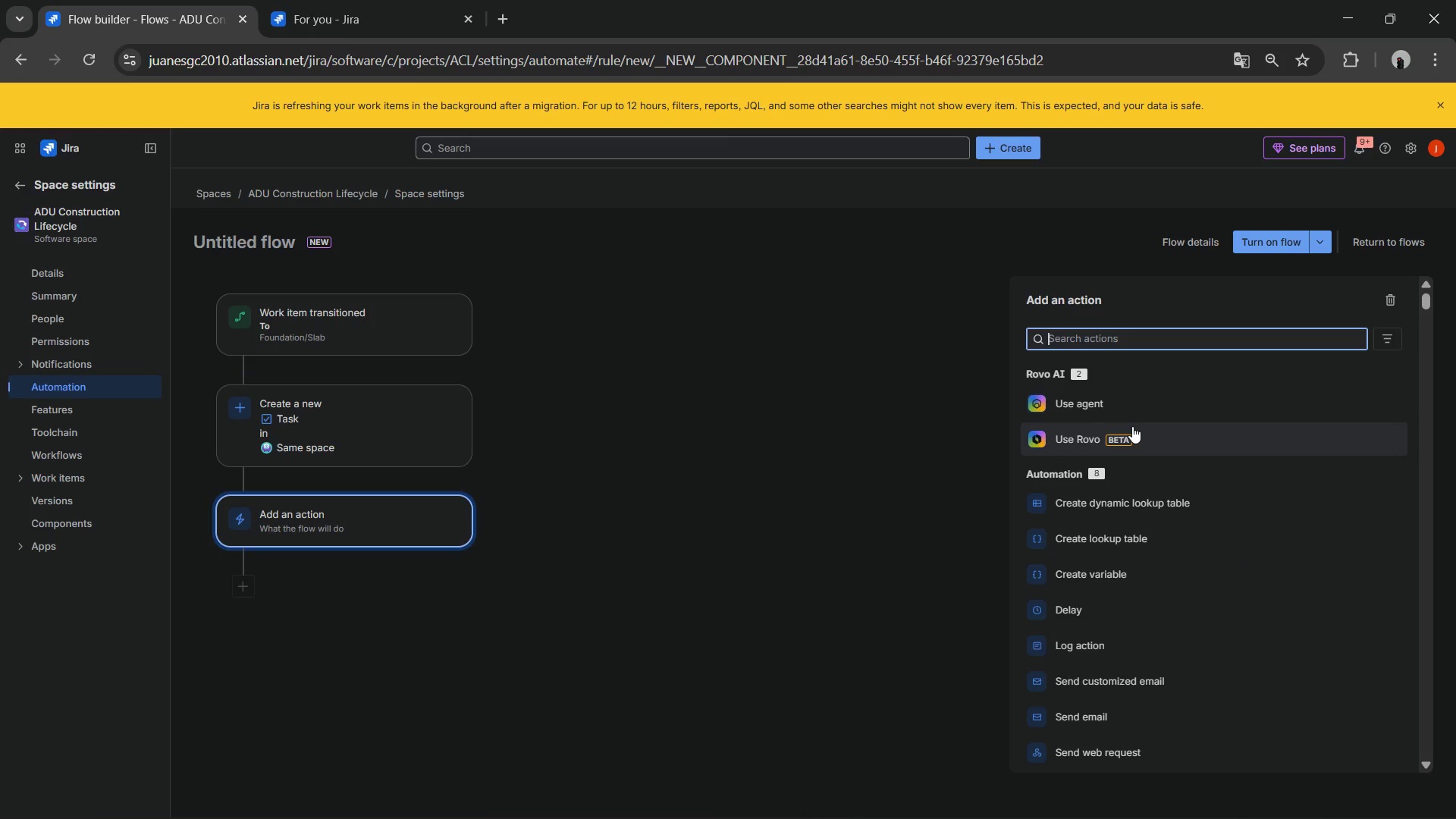 
type(edit)
 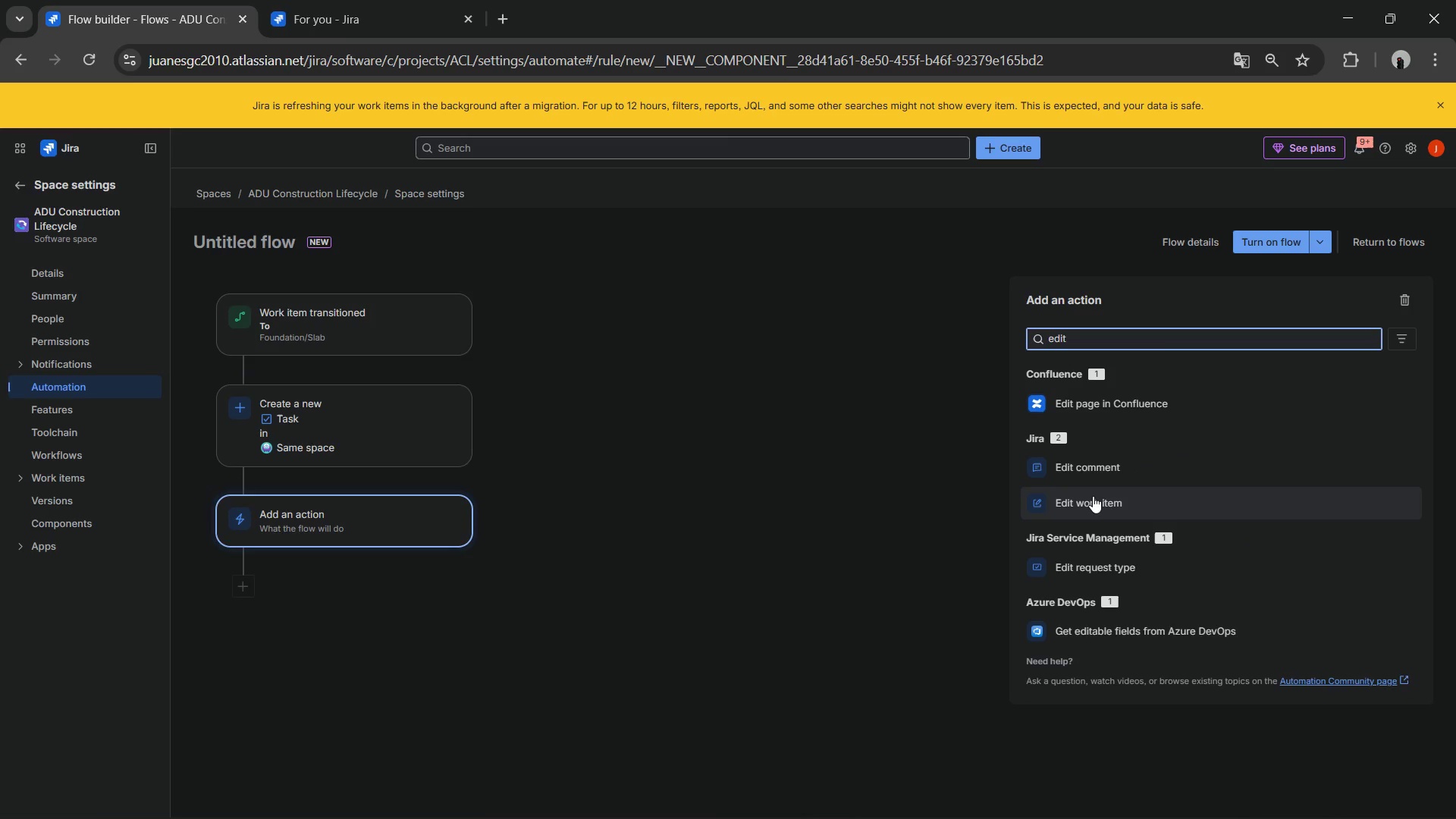 
left_click([1093, 496])
 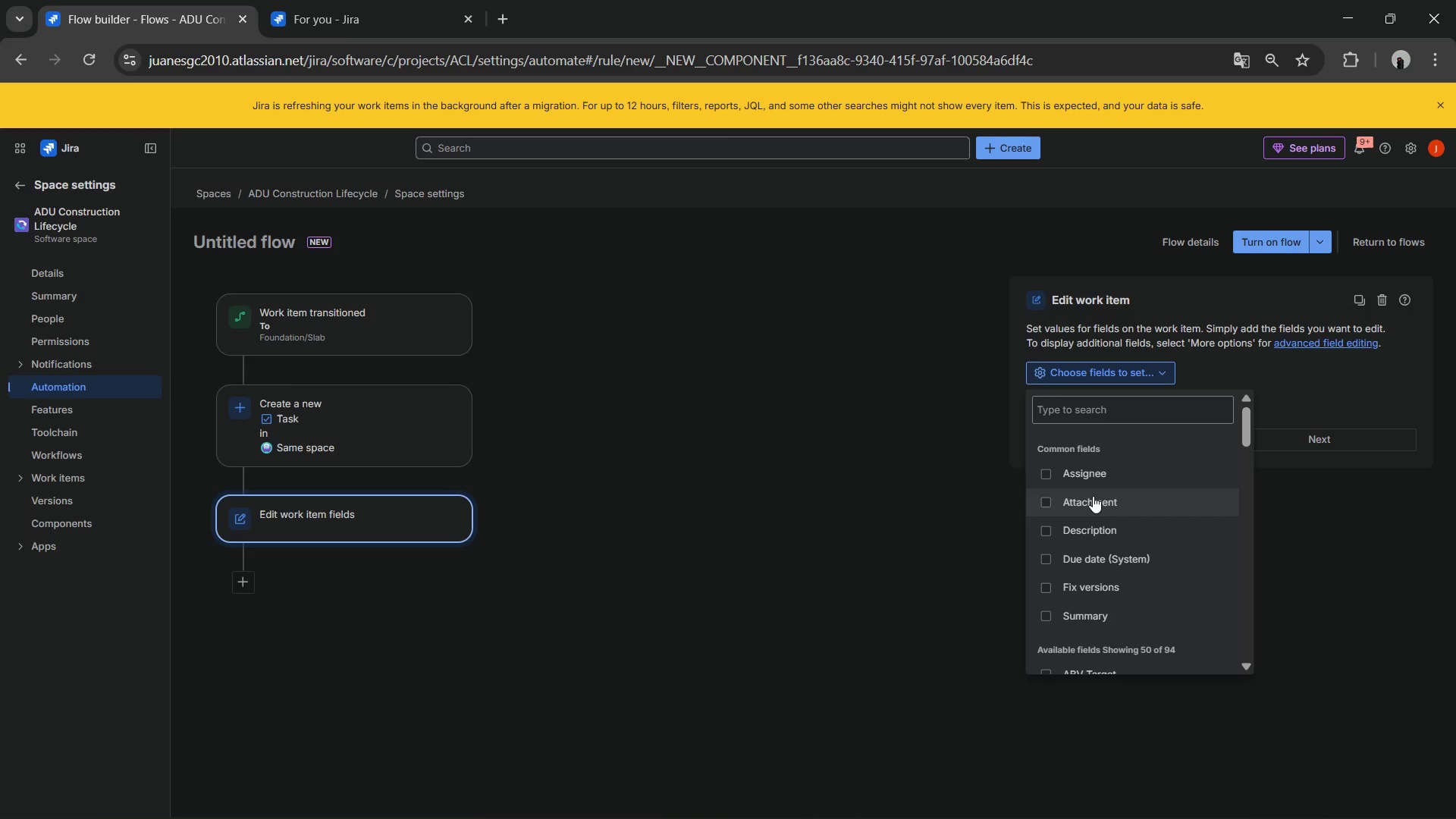 
wait(37.39)
 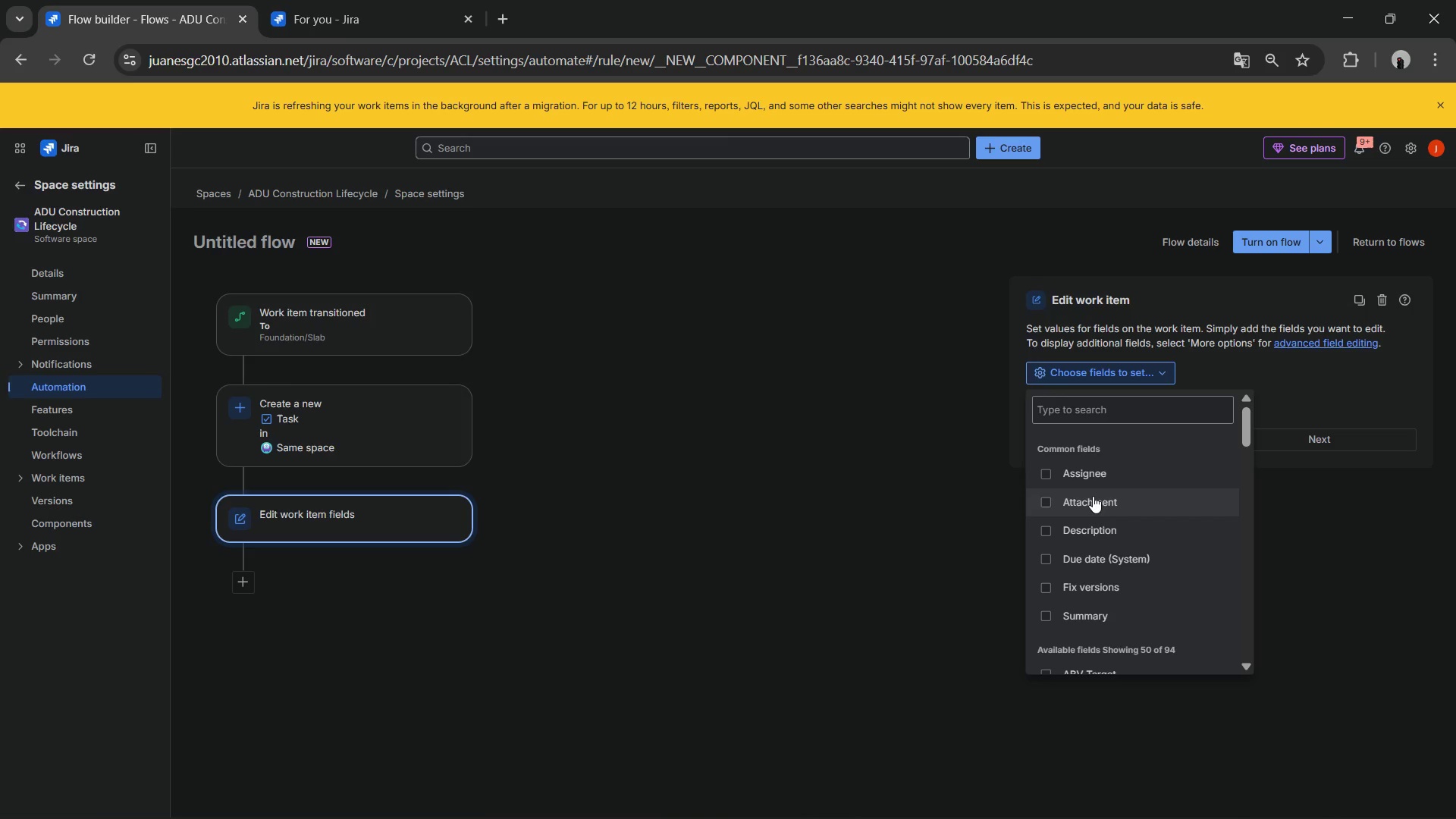 
left_click([1146, 477])
 